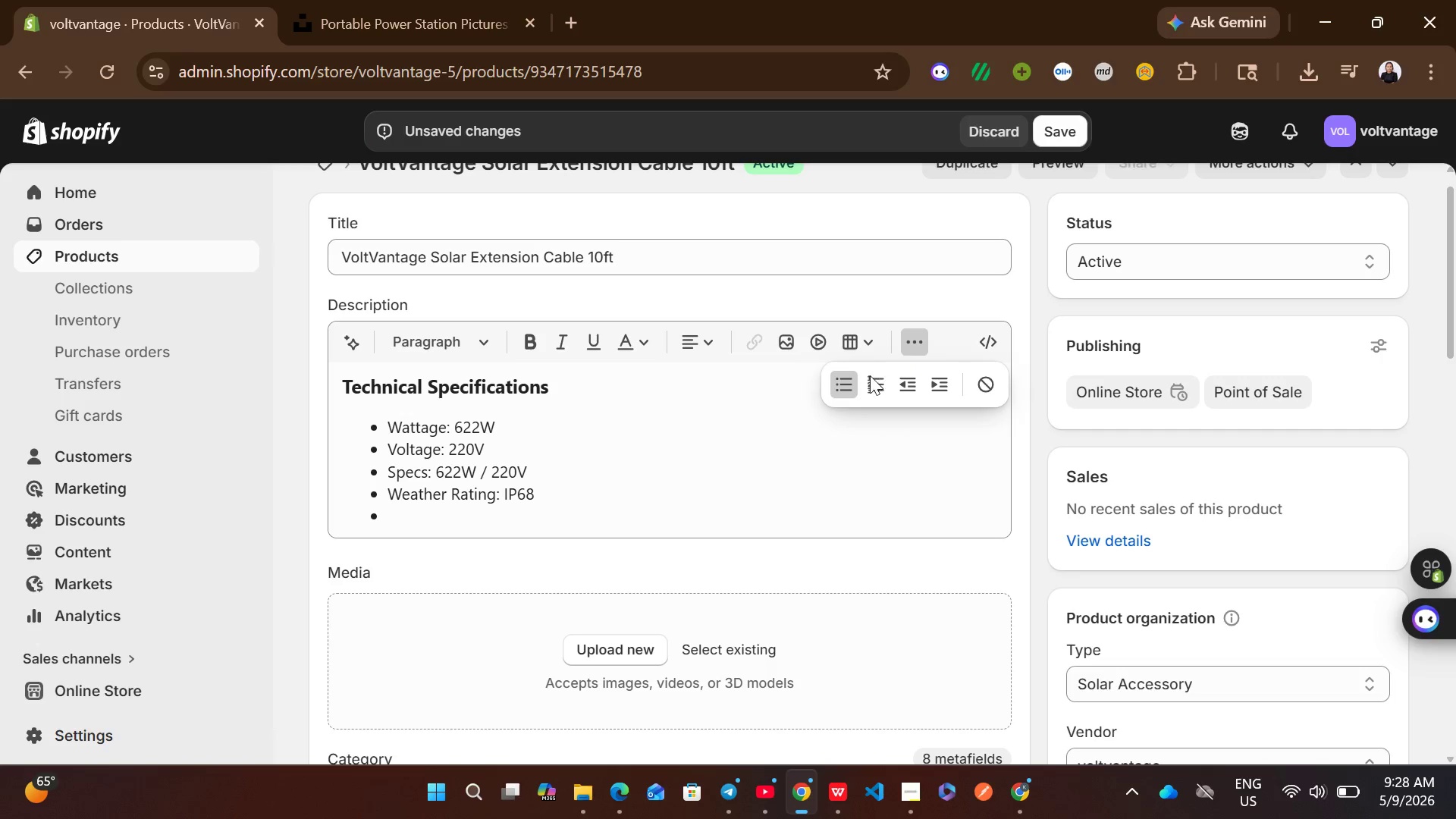 
left_click([846, 380])
 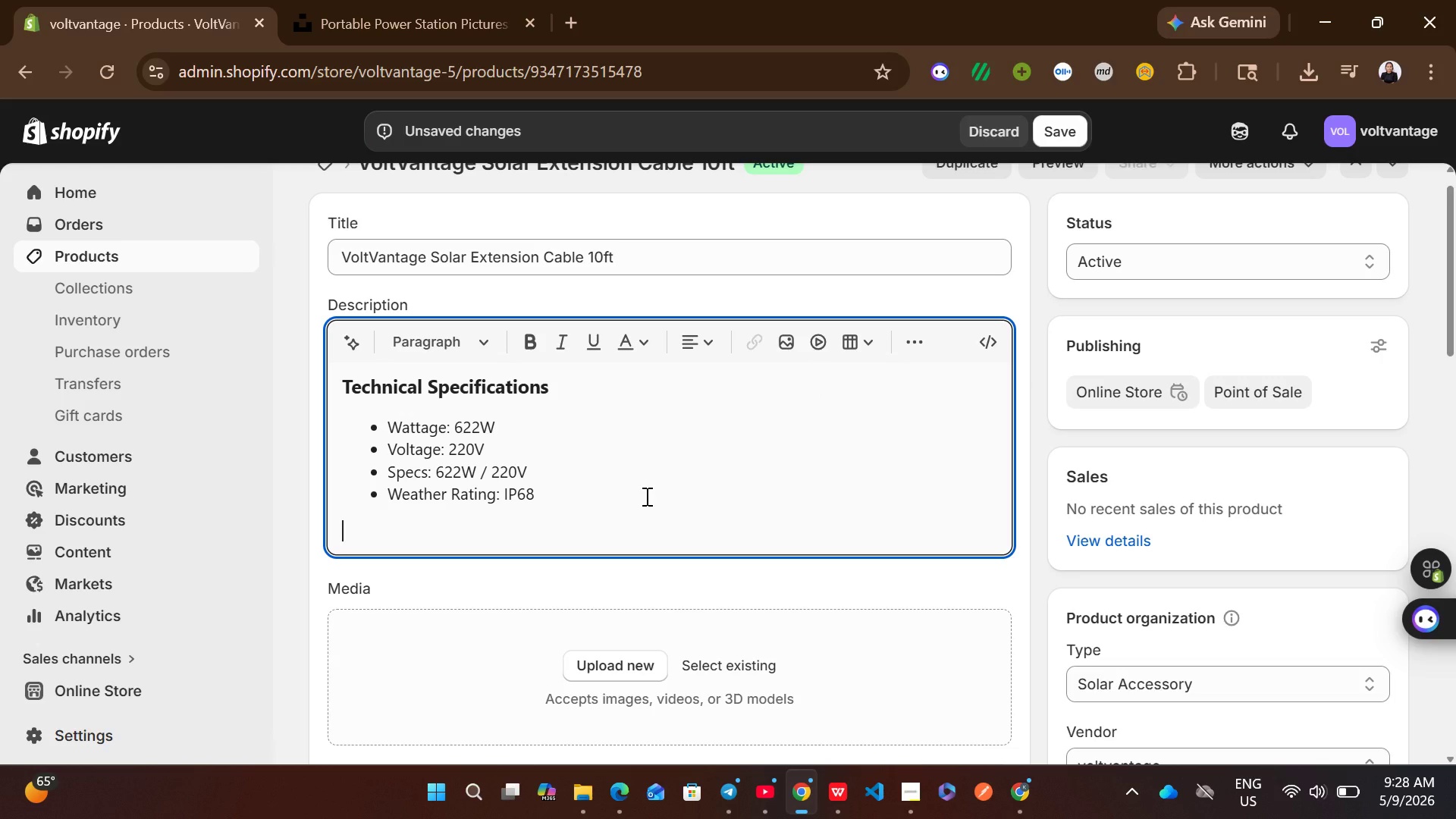 
type(Ideal for off-grid enthusiasts and emergec)
key(Backspace)
type(ncy backup power.)
 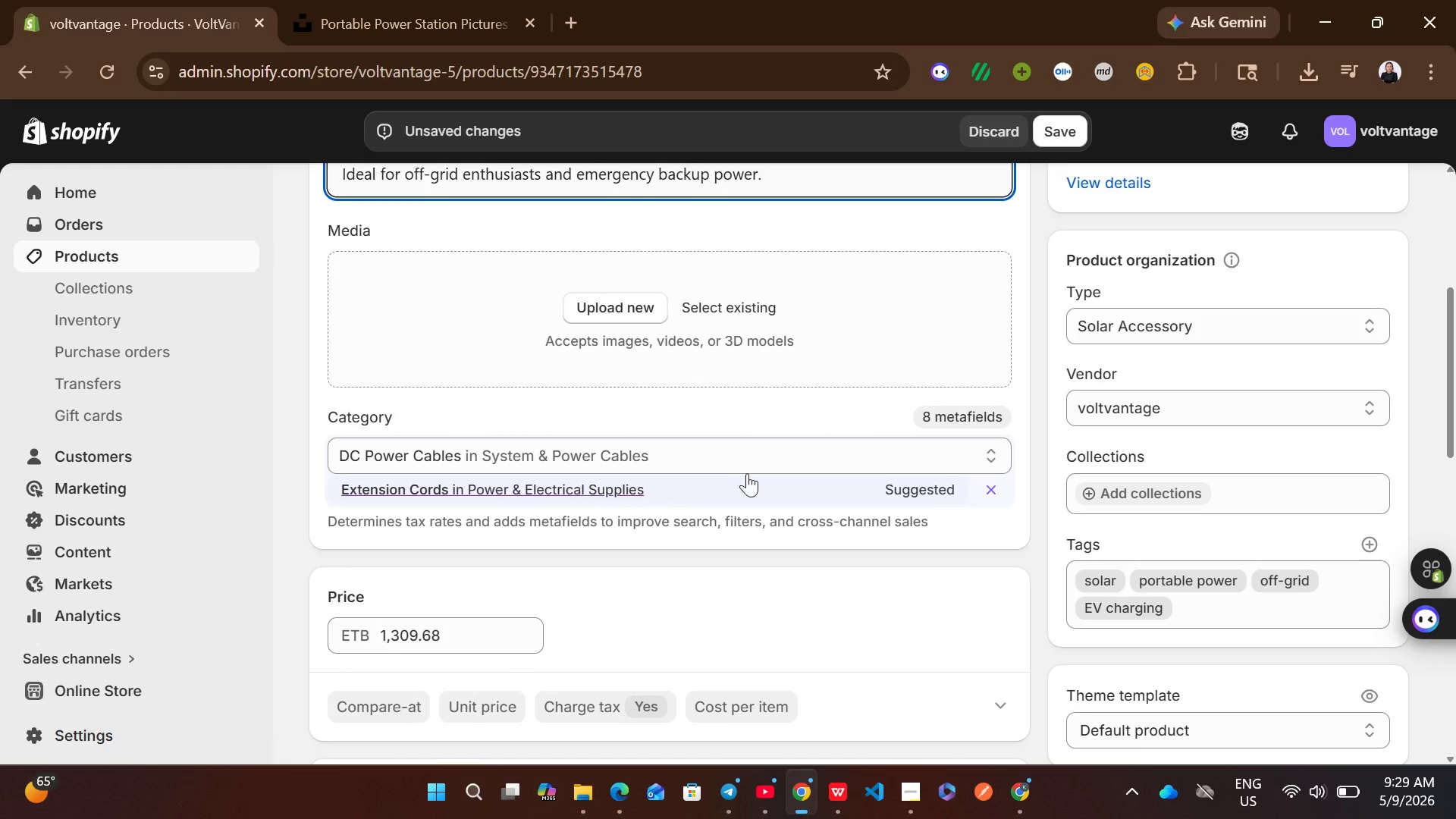 
wait(8.08)
 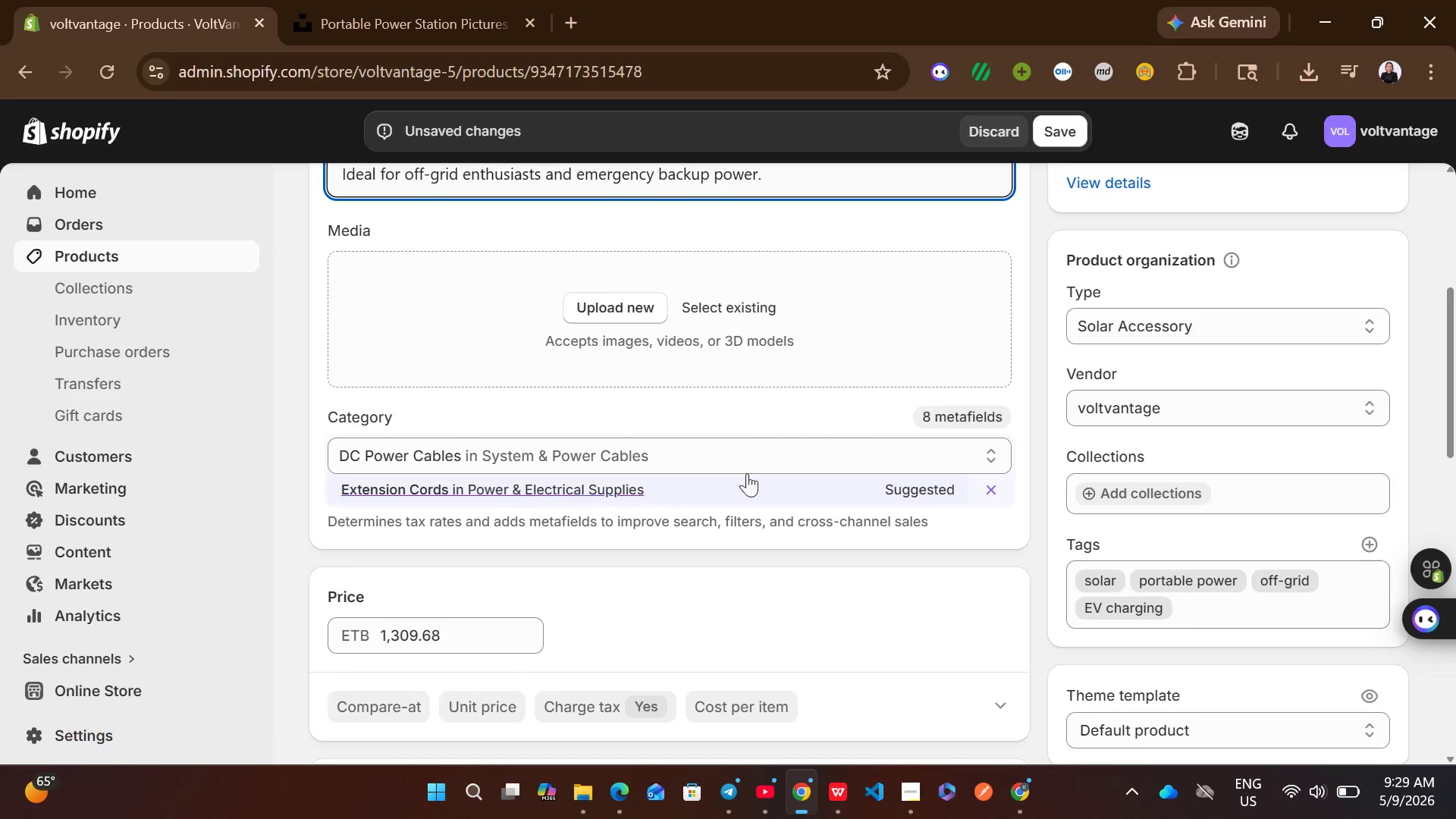 
left_click([998, 392])
 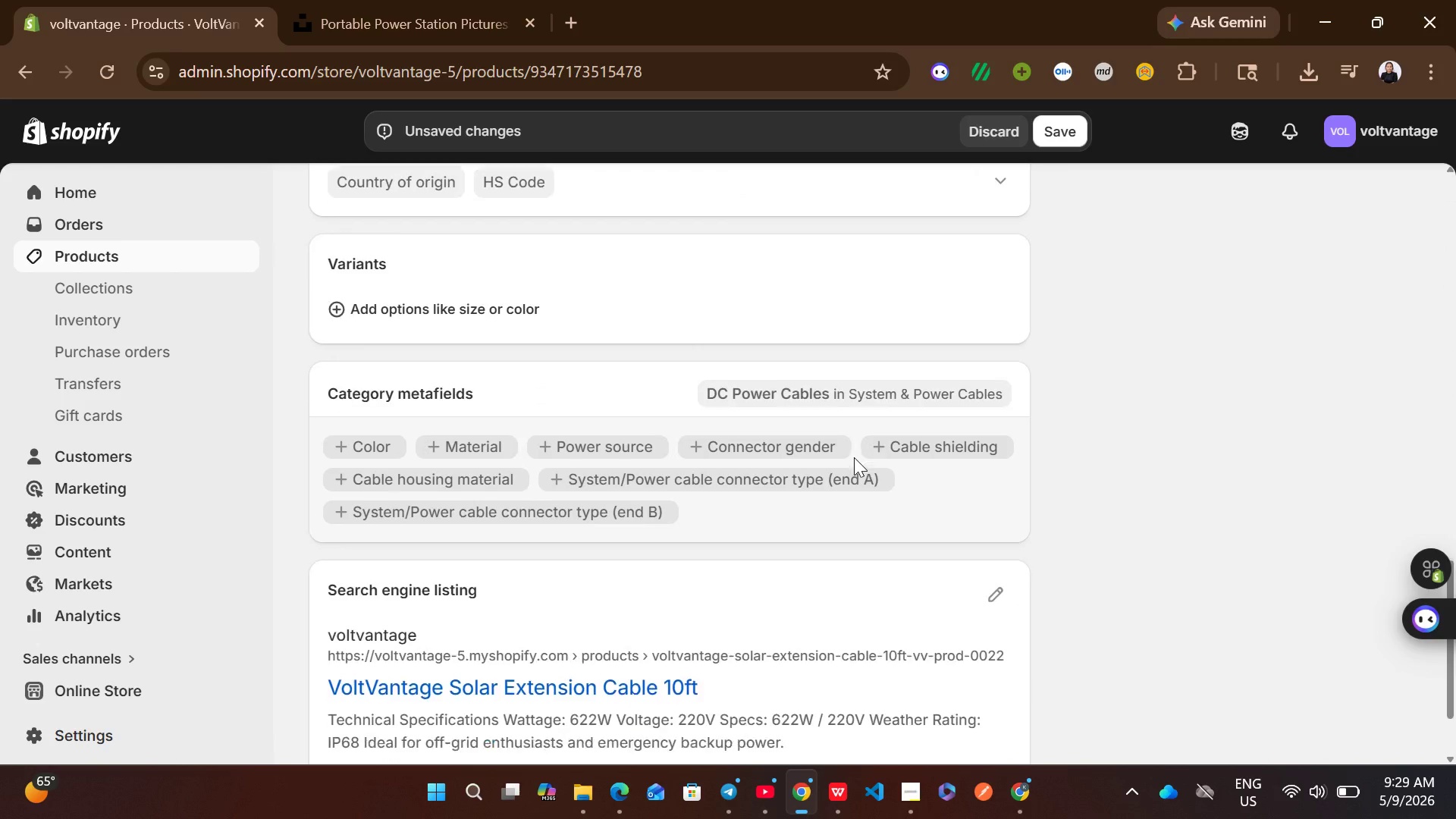 
left_click_drag(start_coordinate=[999, 578], to_coordinate=[999, 543])
 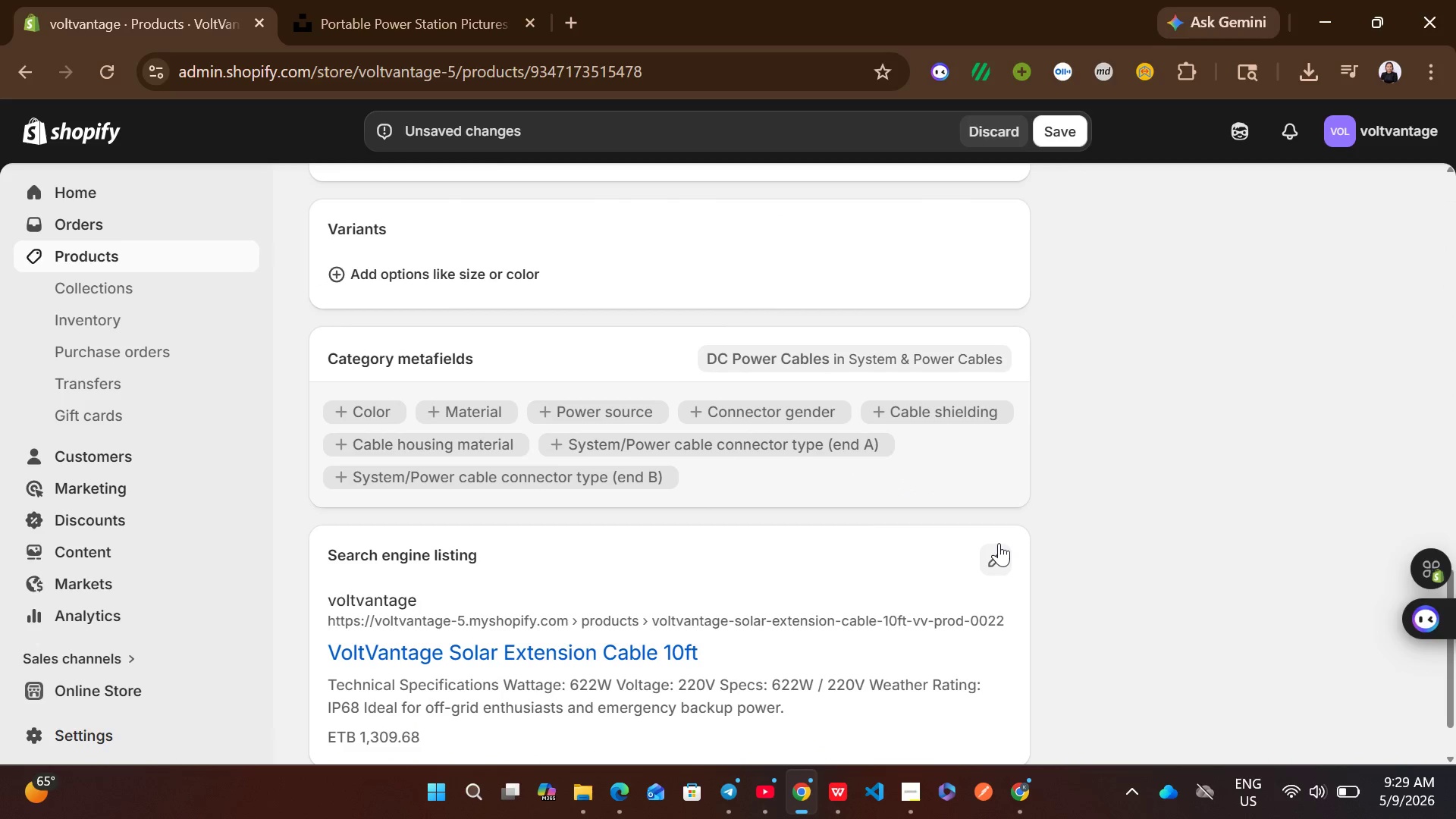 
left_click([999, 543])
 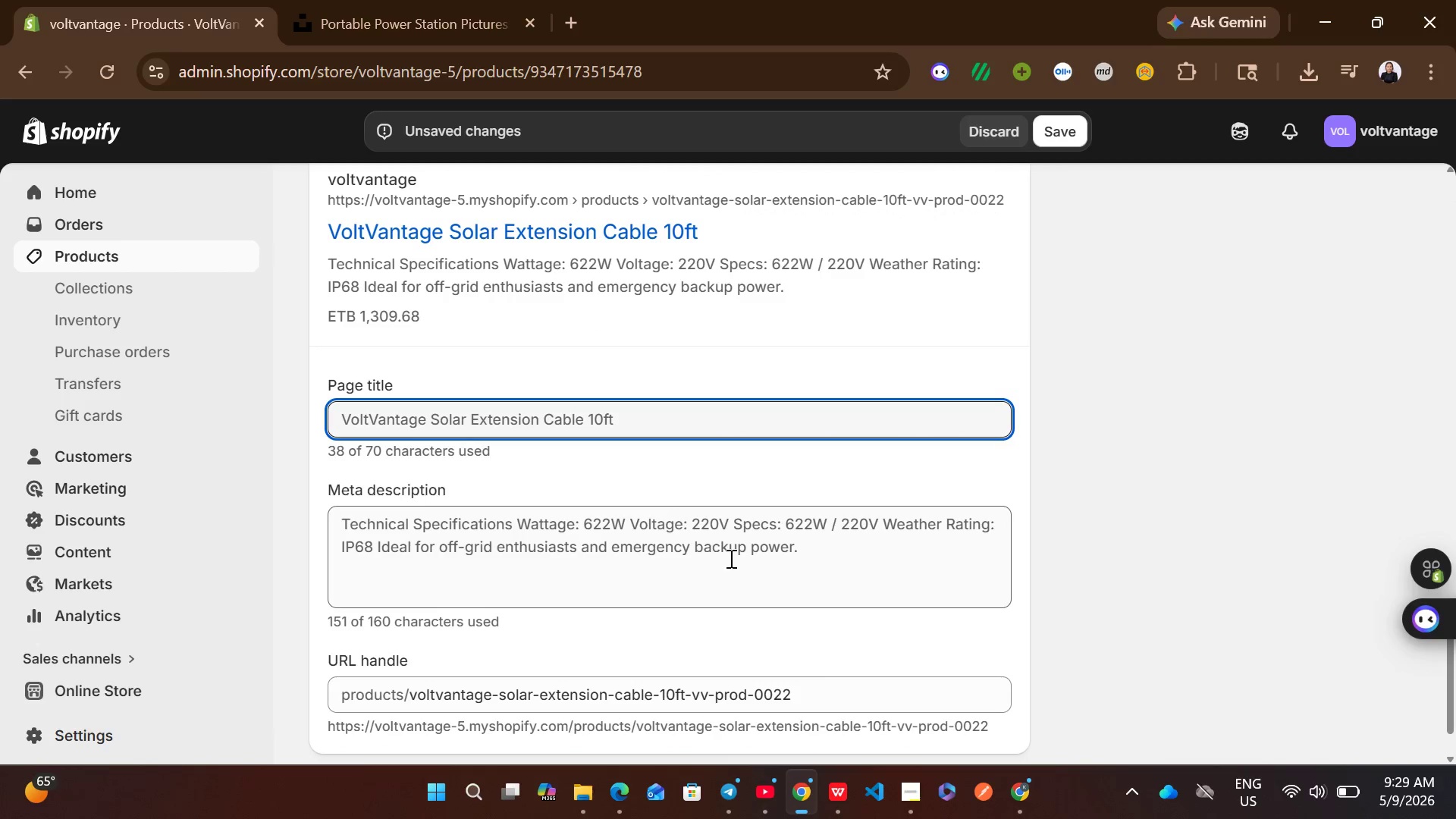 
left_click([704, 559])
 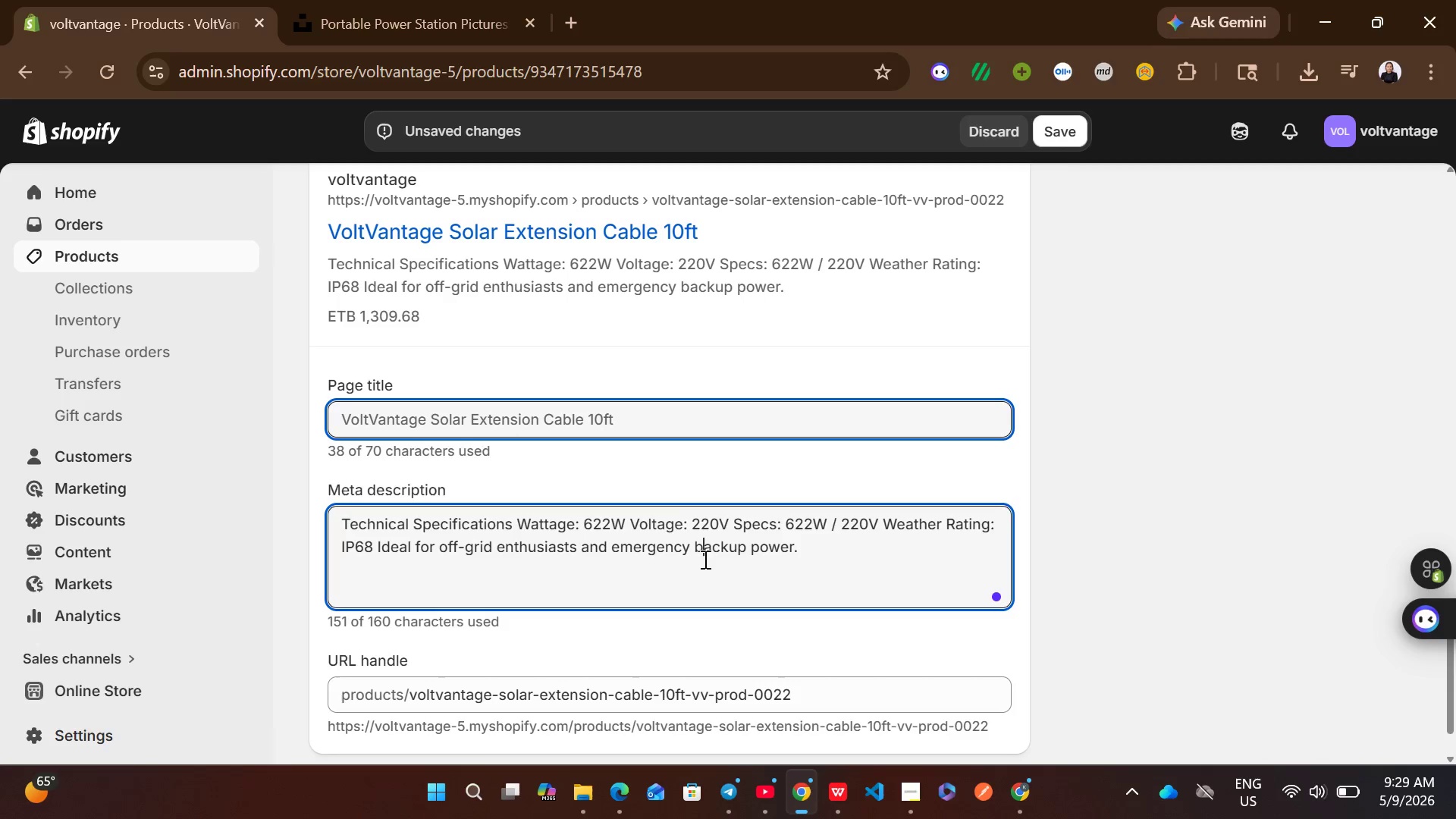 
key(Control+A)
 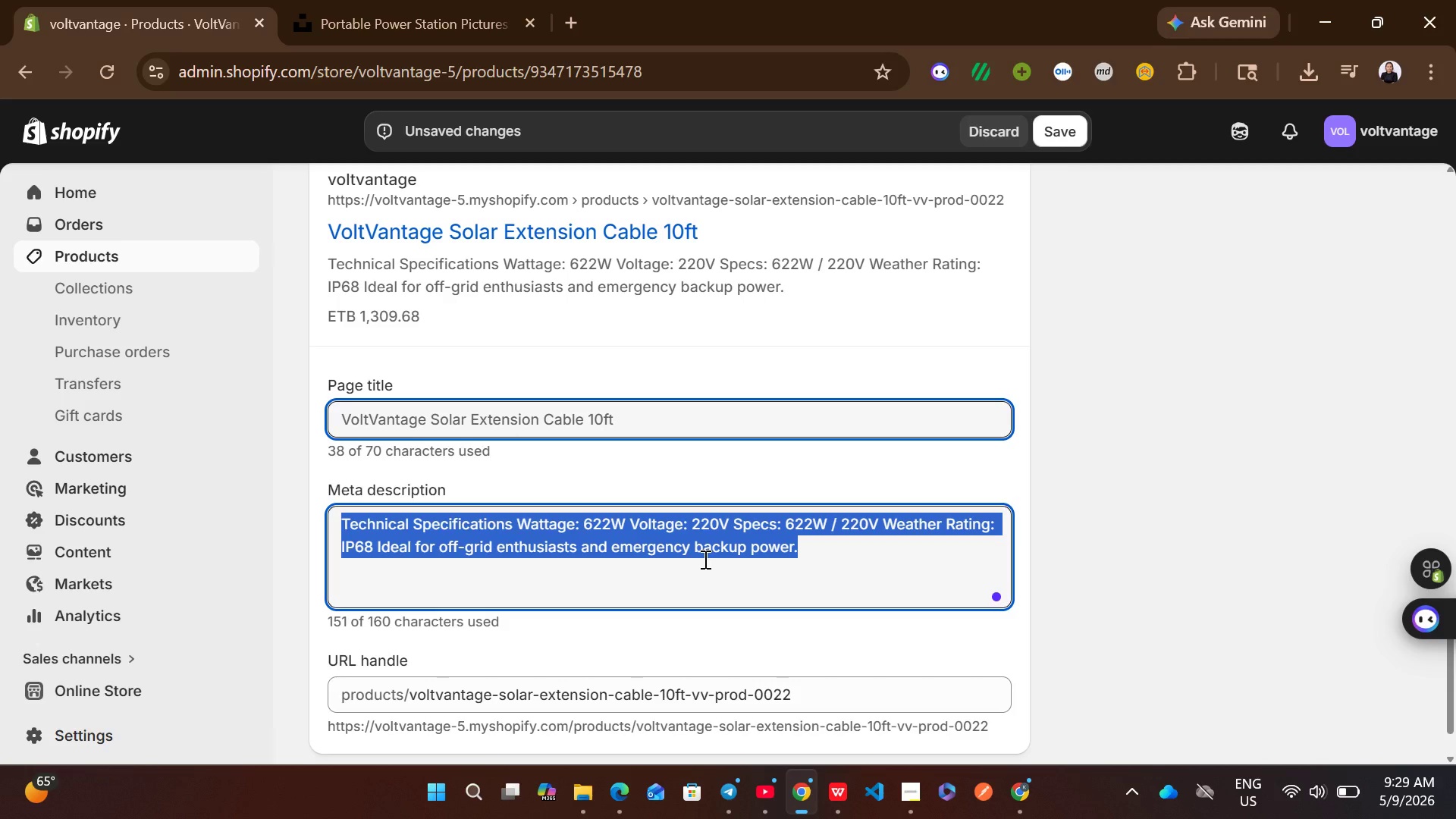 
wait(8.22)
 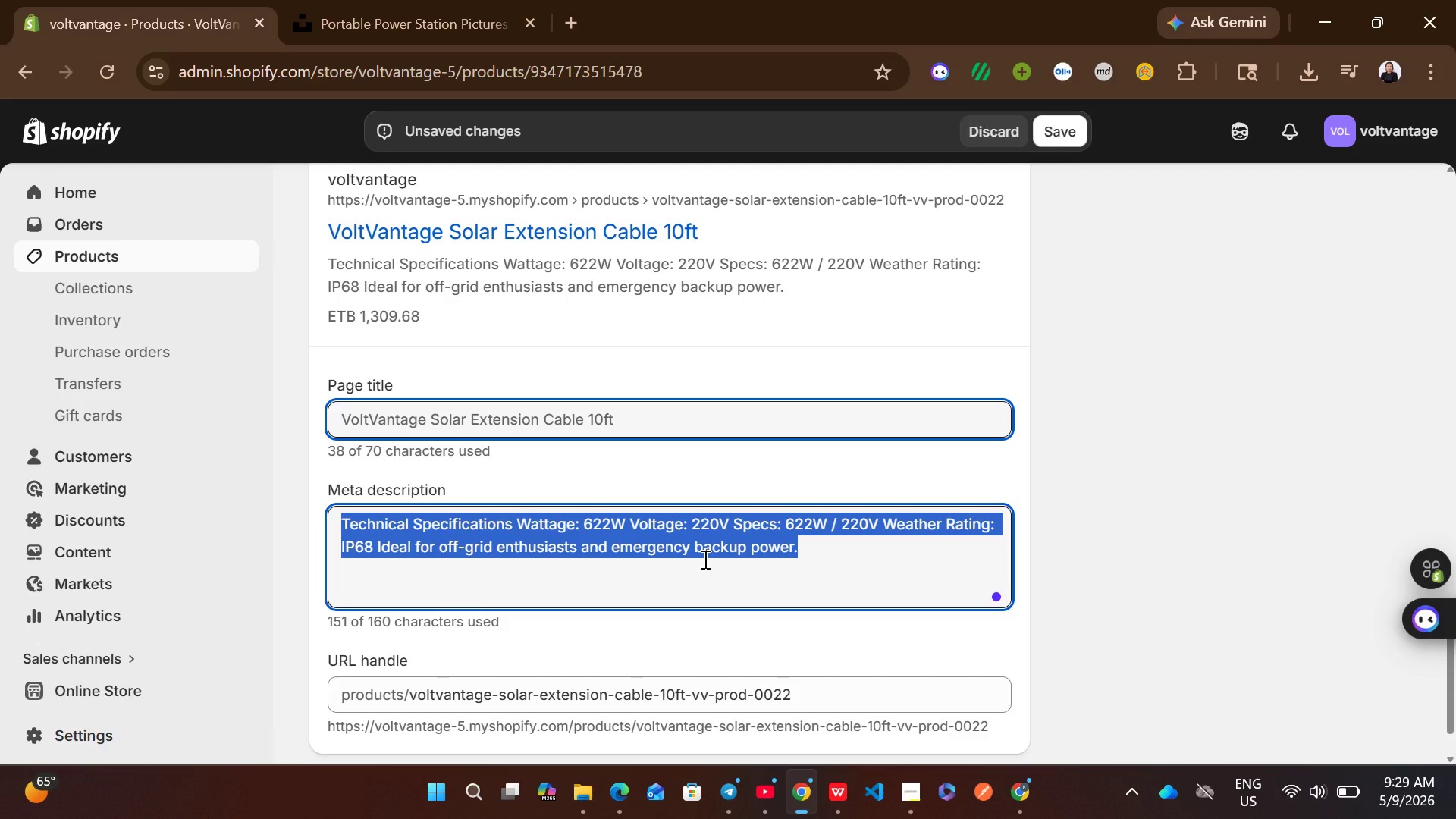 
type(Buy )
 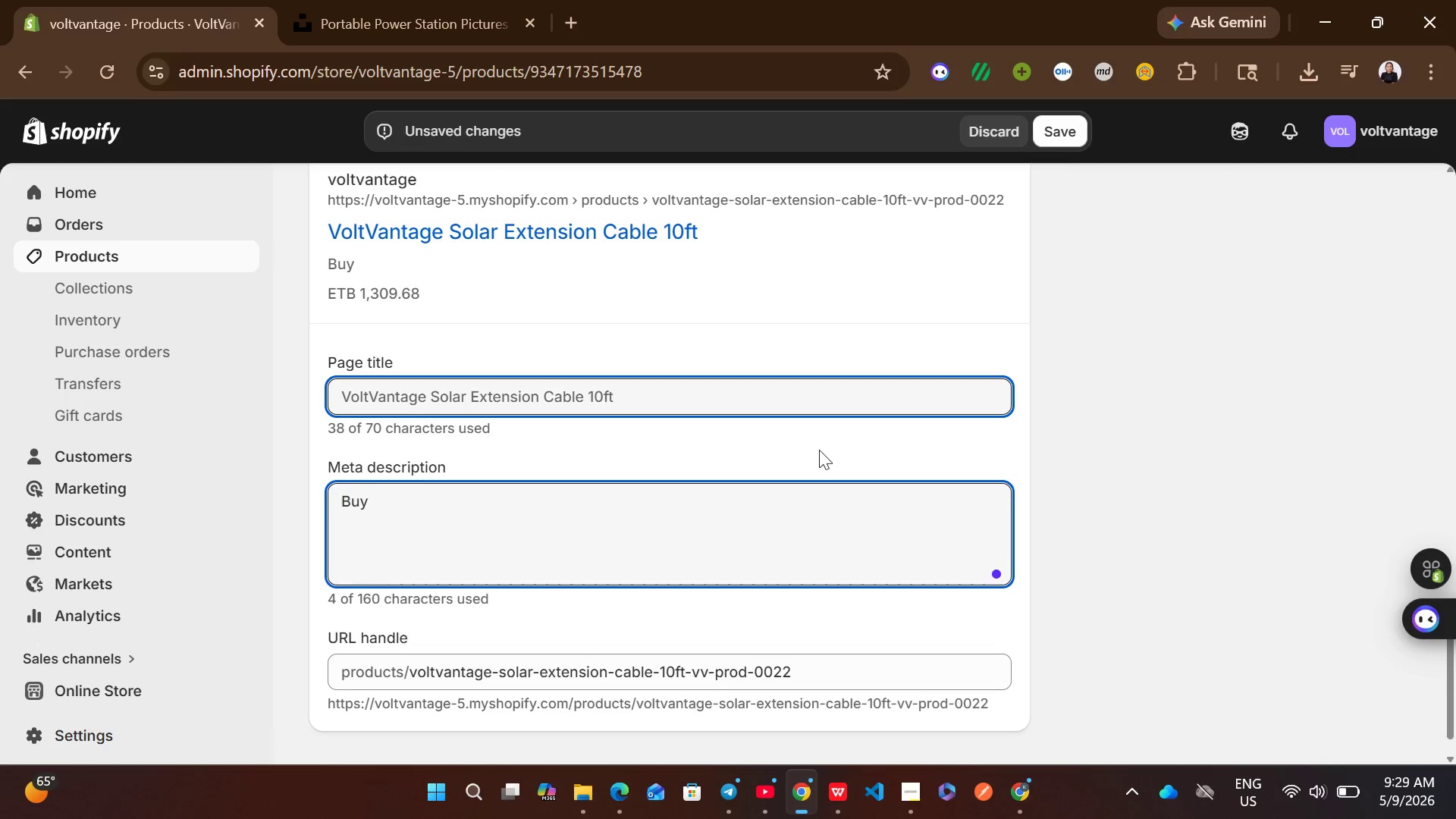 
type(the VoltC)
key(Backspace)
type(Vantag )
key(Backspace)
type(e Solar Extend)
key(Backspace)
type(sion cable )
 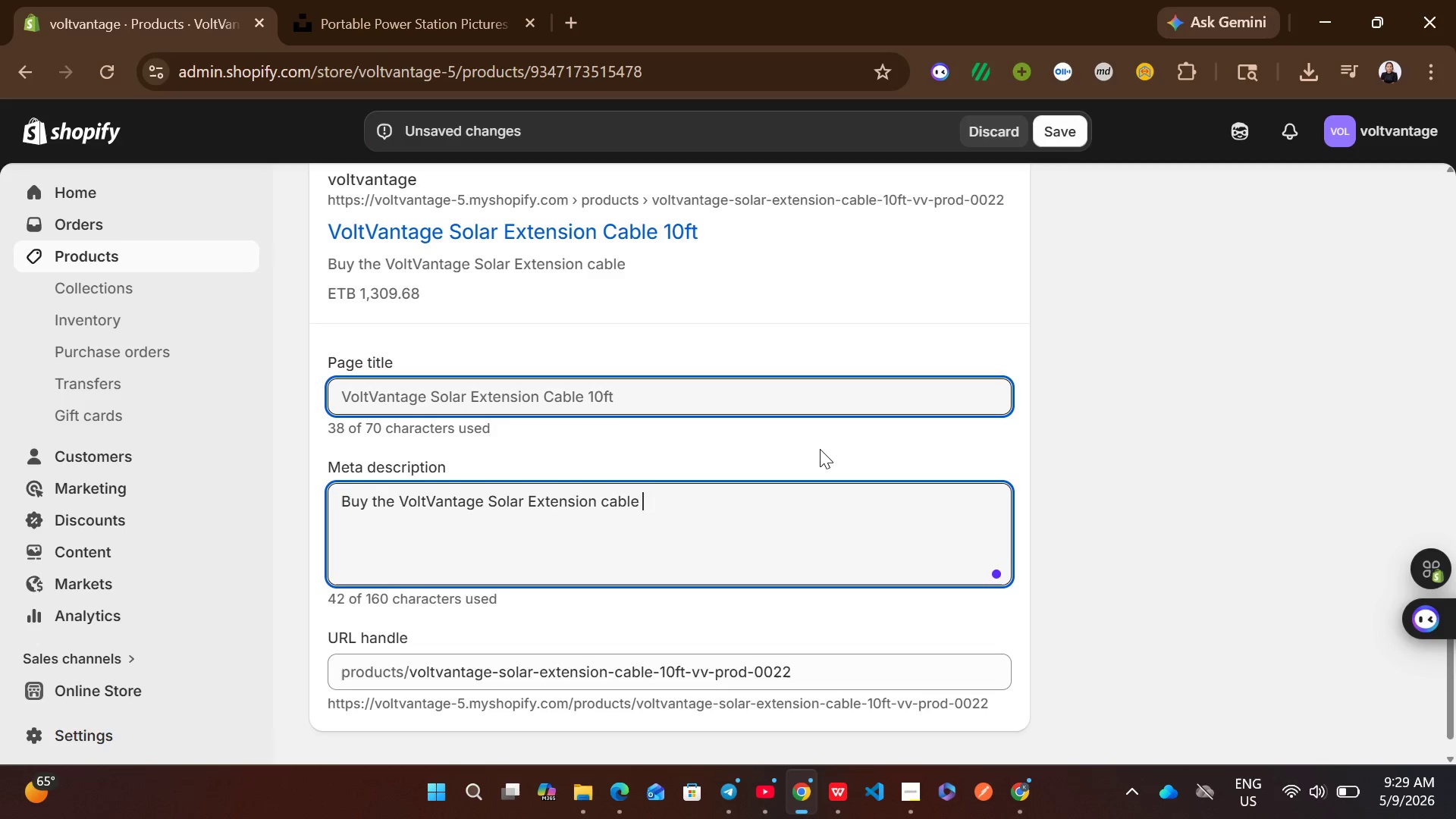 
wait(11.94)
 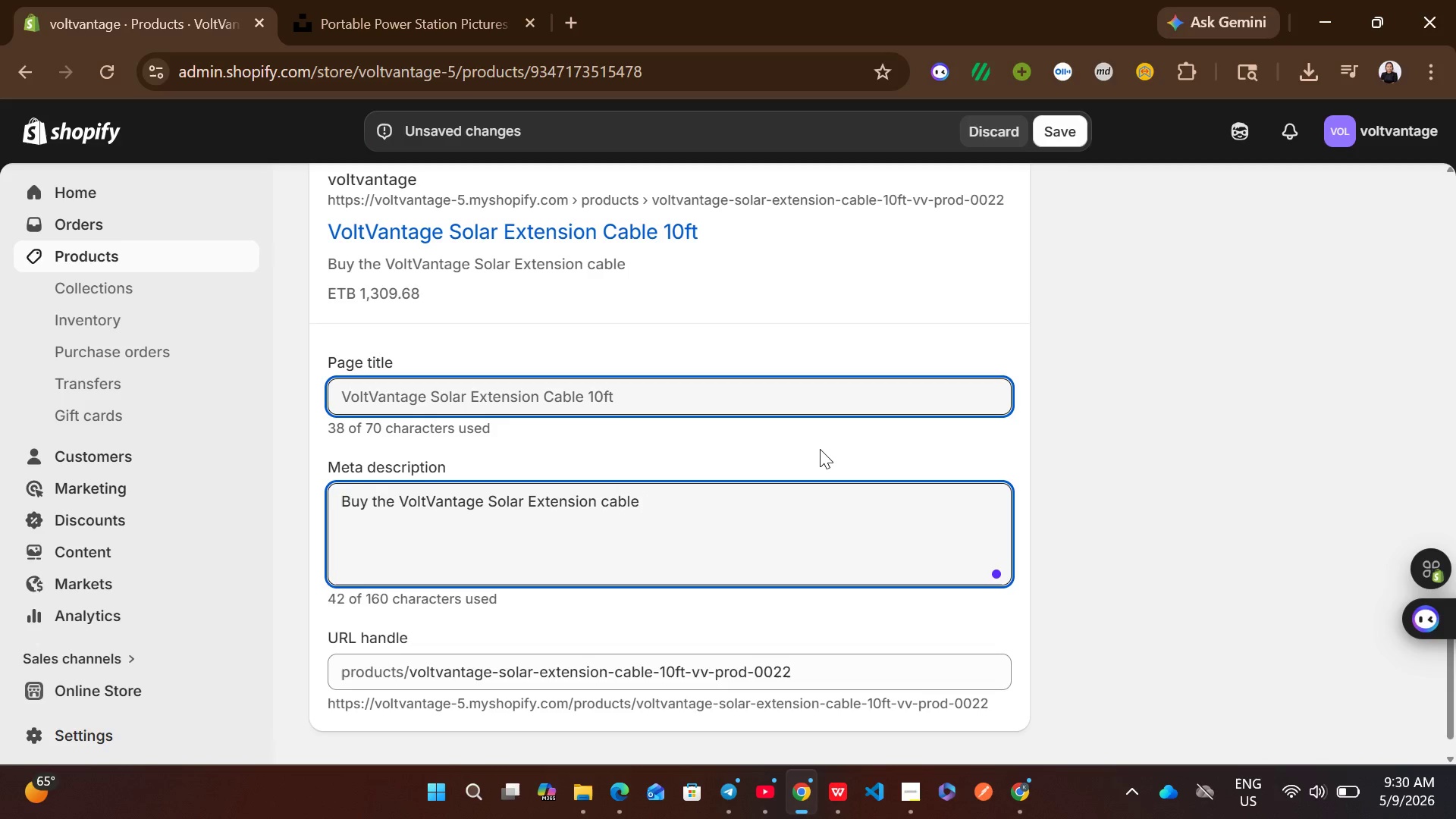 
type( )
key(Backspace)
type(10ft. )
 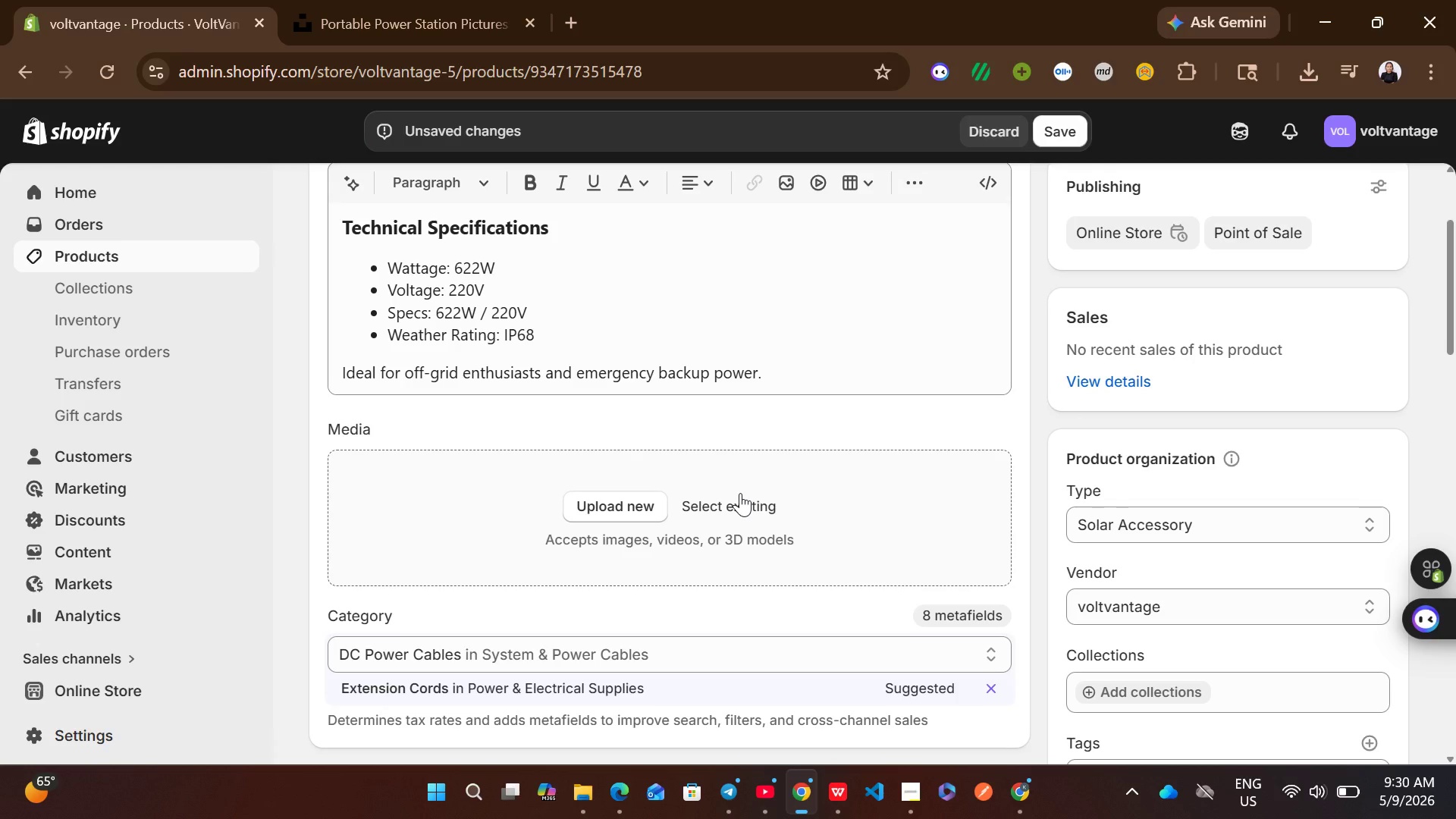 
wait(15.52)
 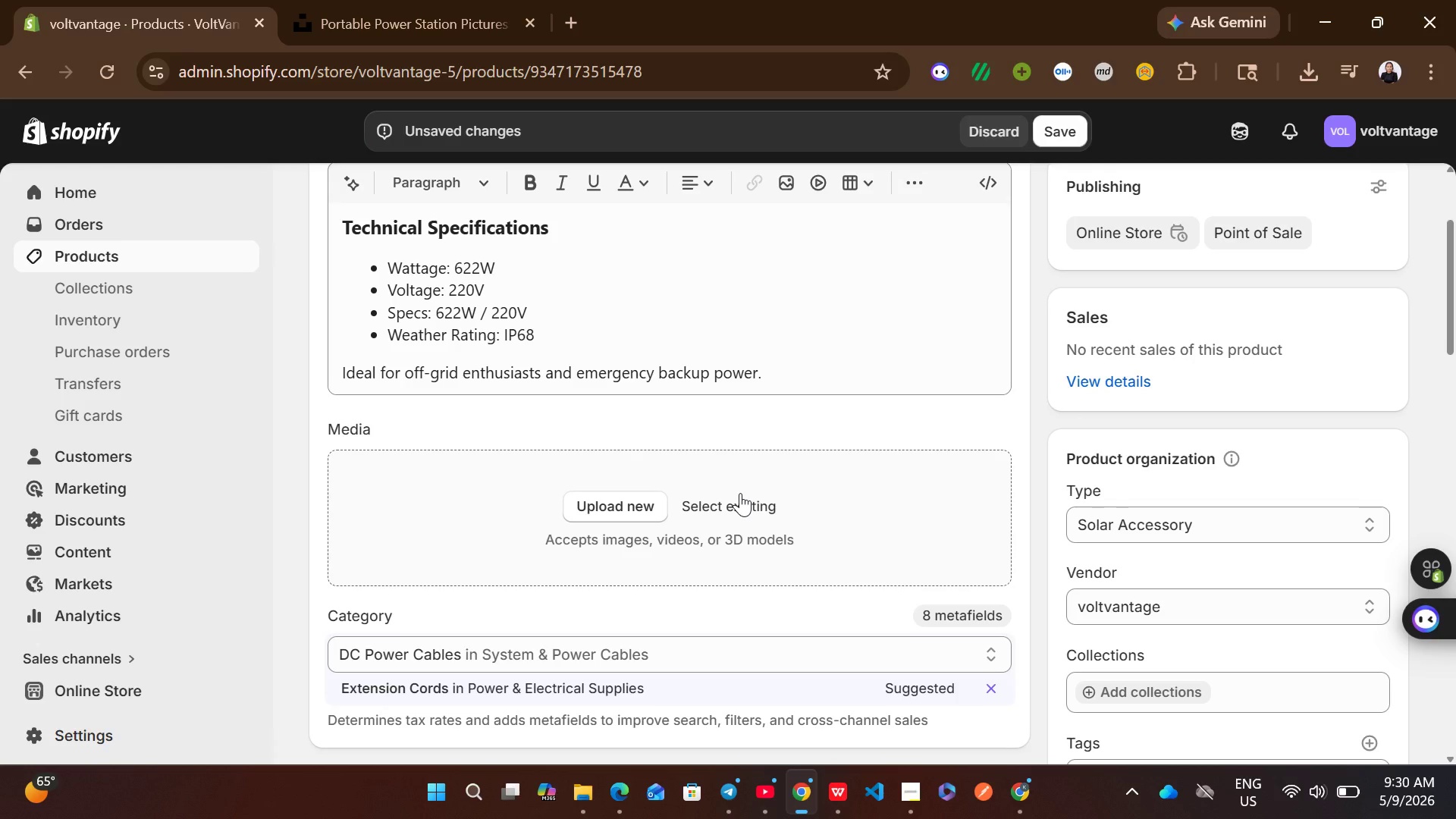 
left_click([699, 425])
 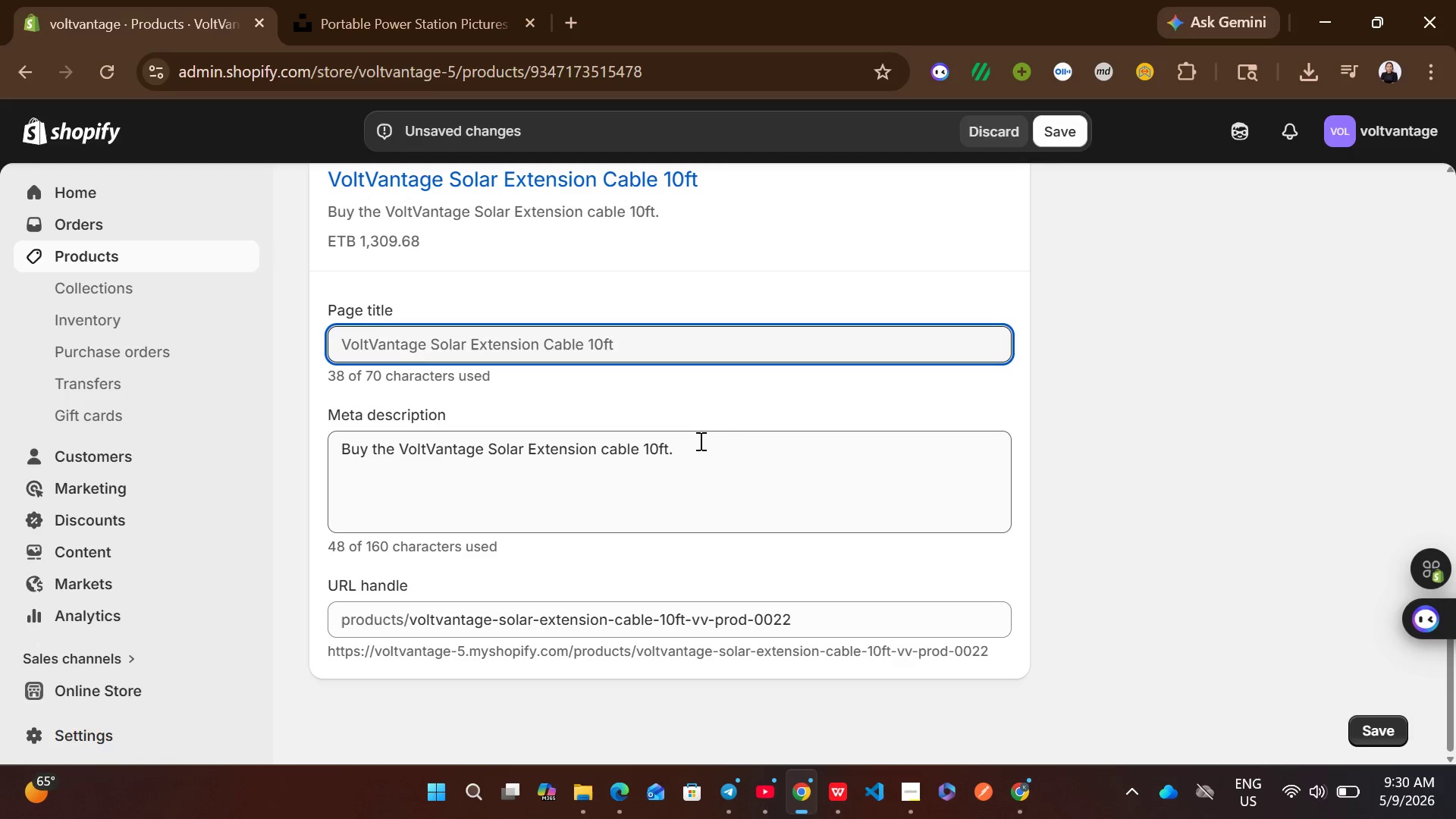 
left_click([699, 441])
 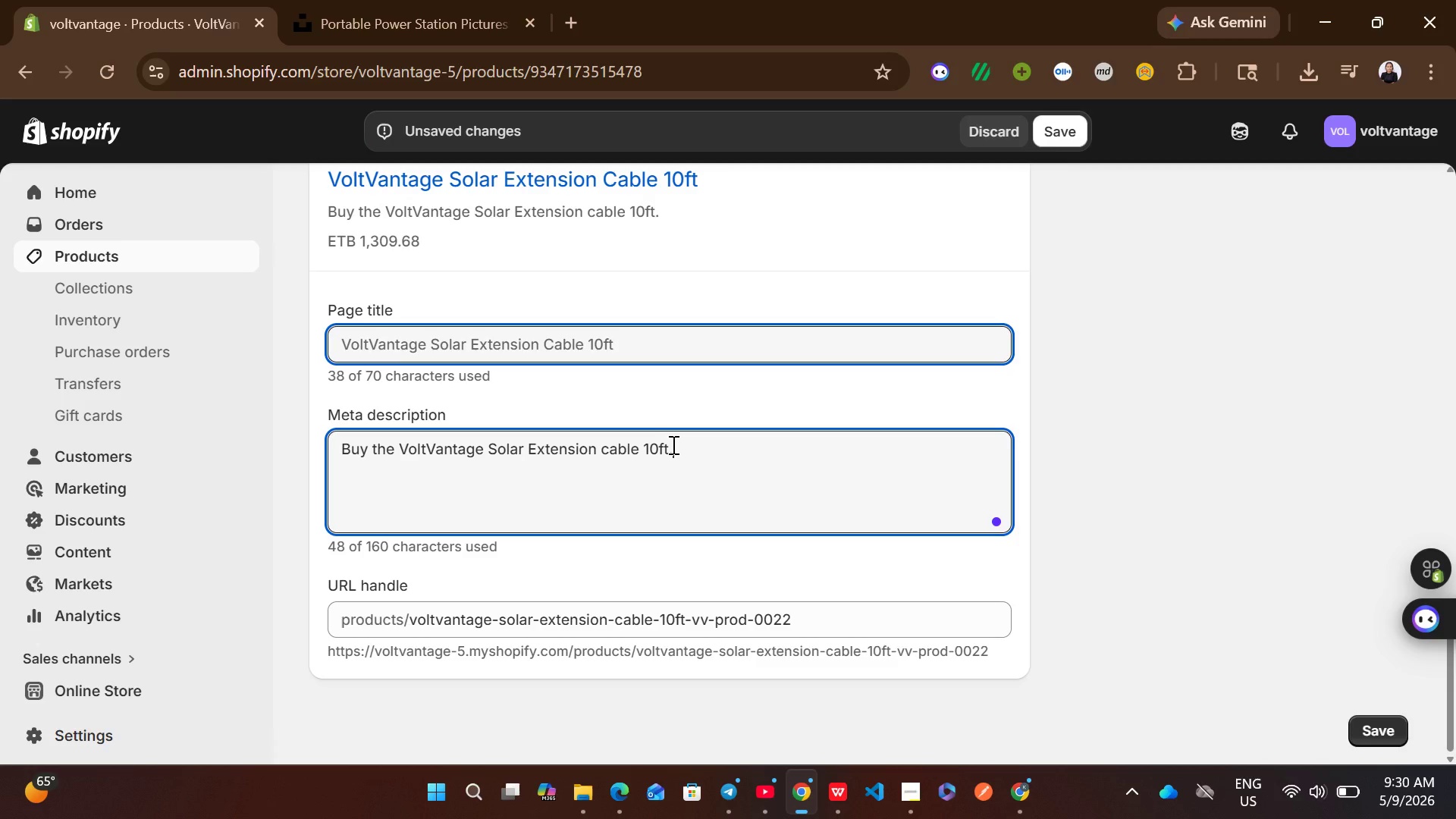 
left_click([672, 444])
 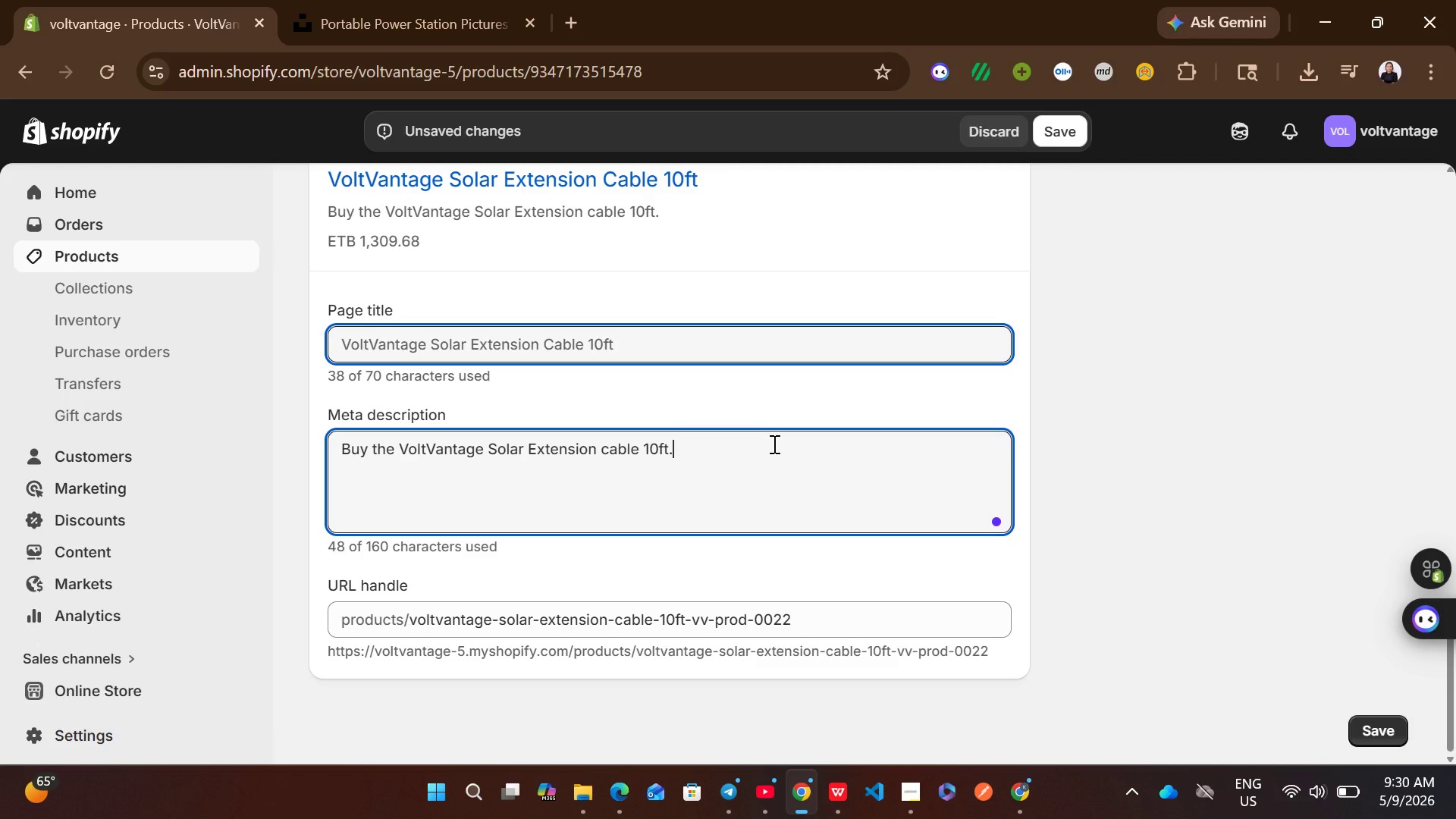 
type( 622W capacity with IP68 rating. Perfec )
key(Backspace)
type(t of )
key(Backspace)
key(Backspace)
type(for van life, )
 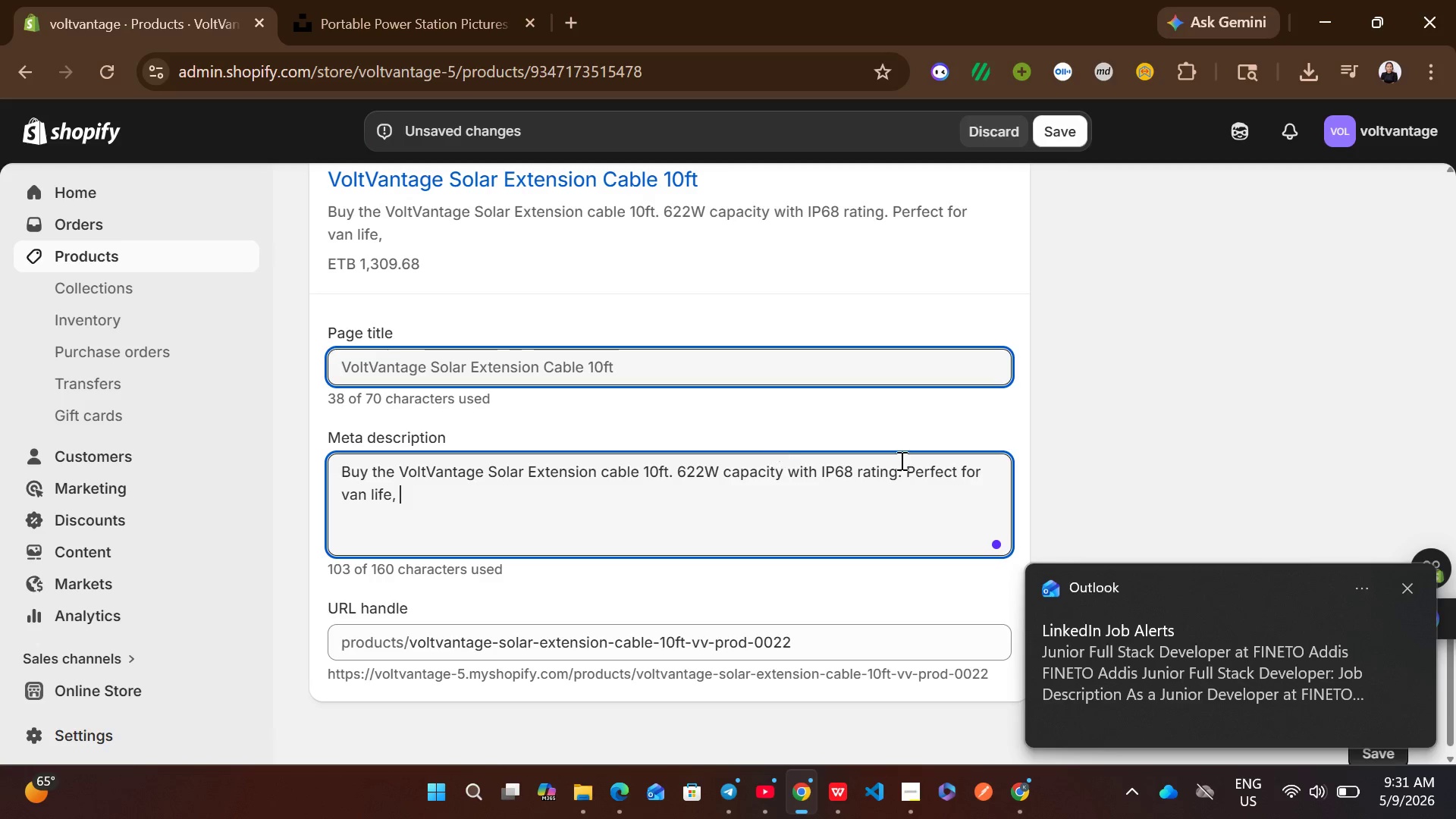 
left_click([1412, 577])
 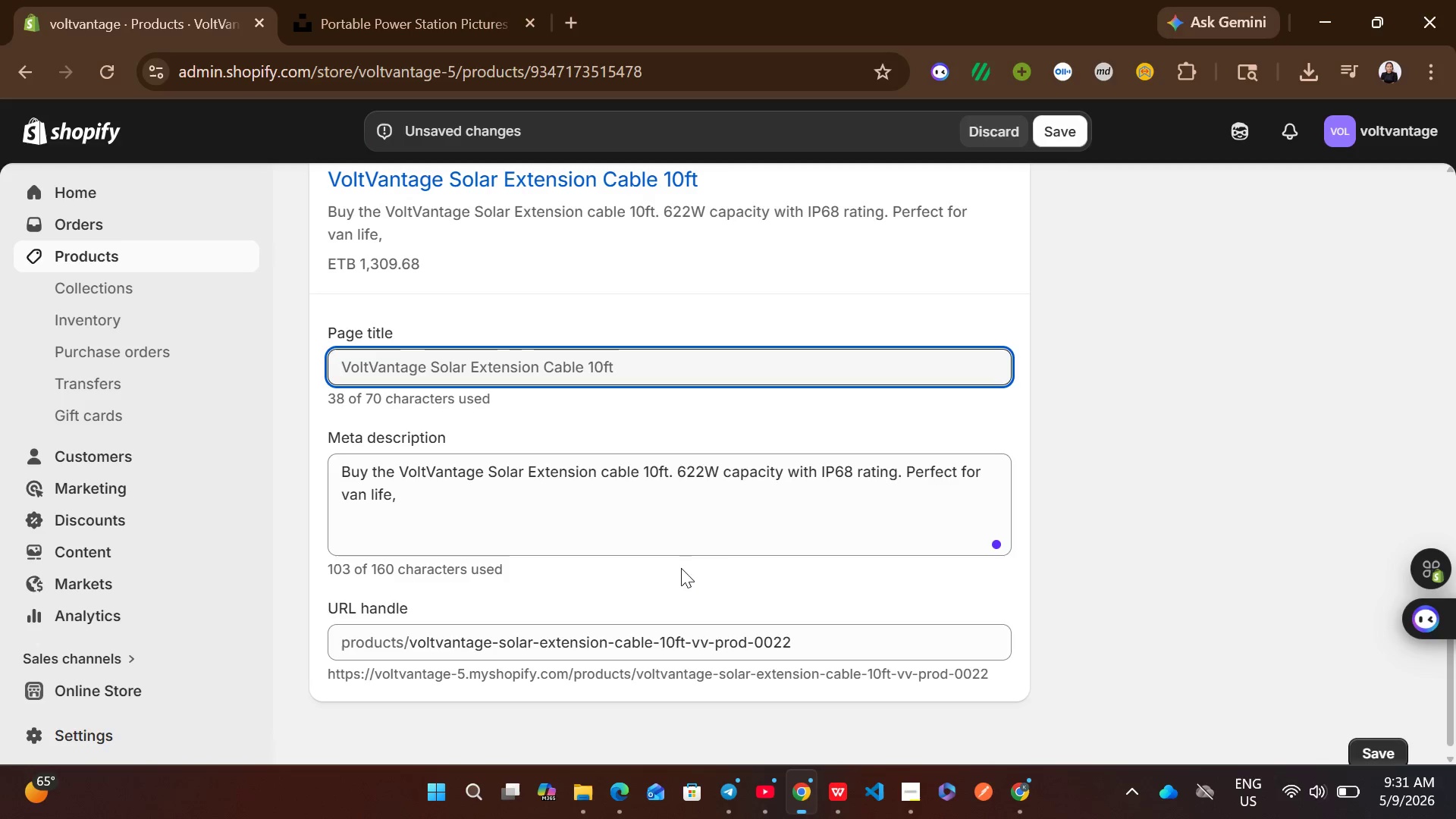 
left_click([539, 502])
 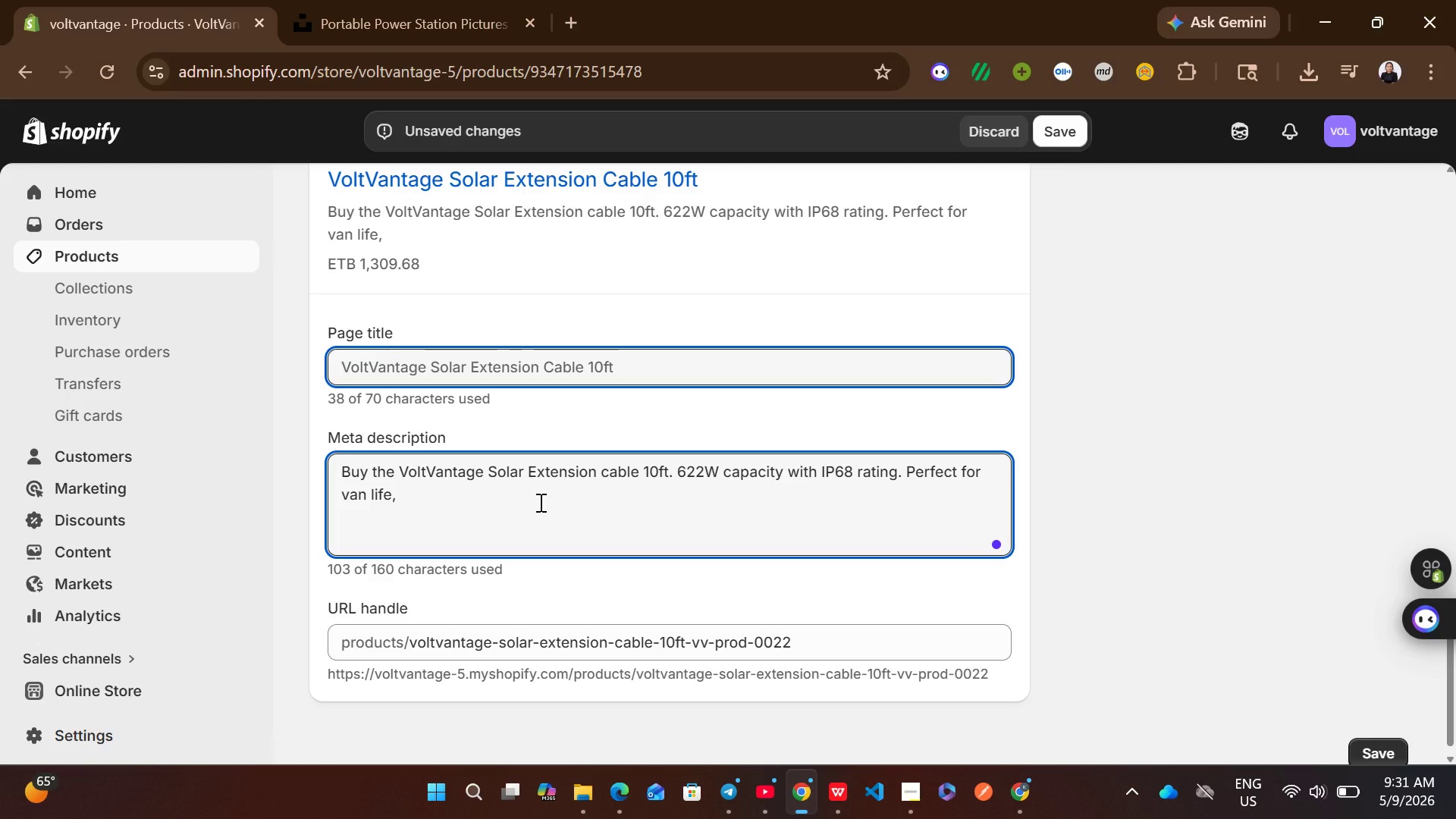 
key(Backspace)
type(emergen)
 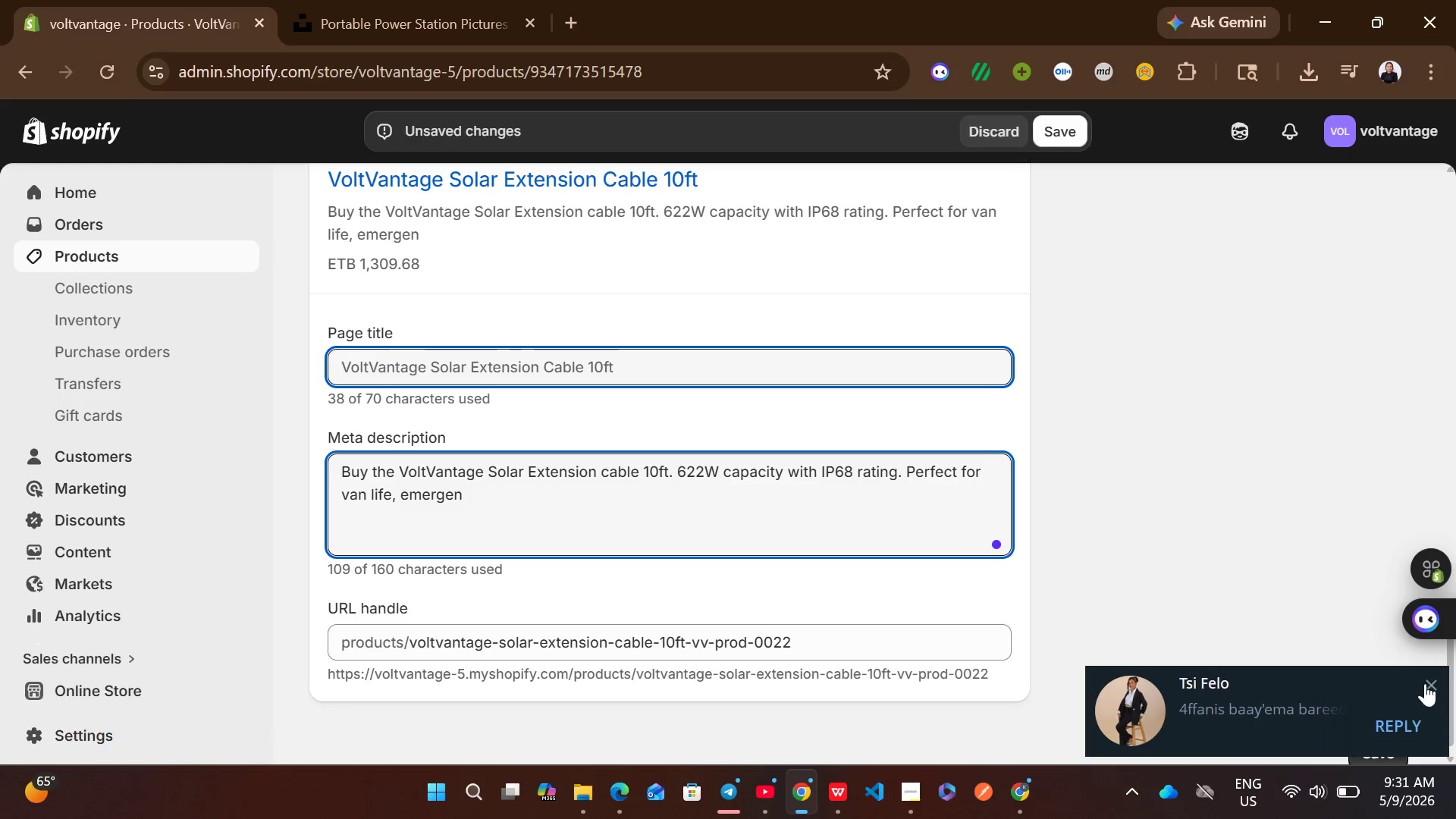 
left_click([1432, 683])
 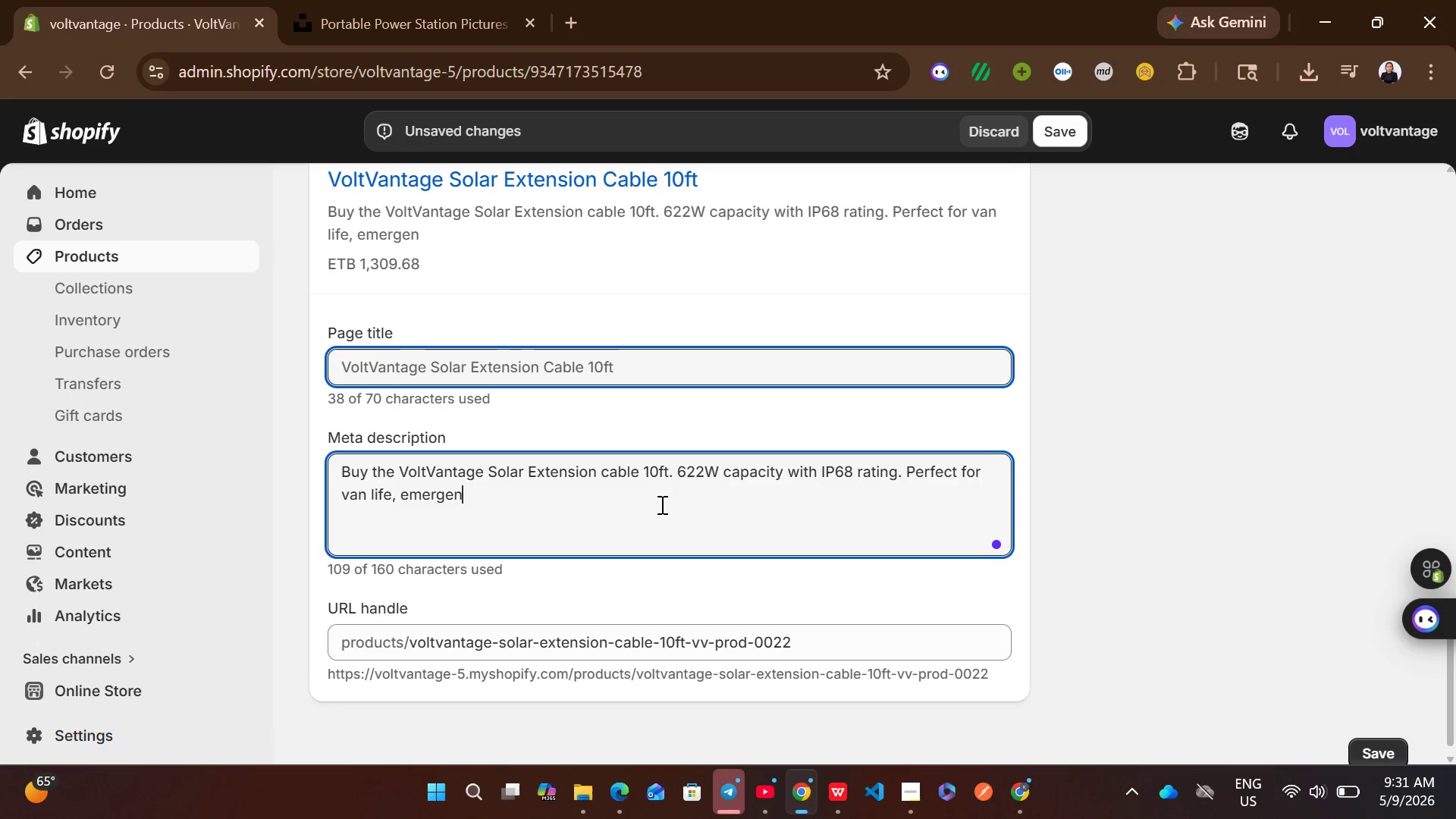 
type(cy EV backup)
 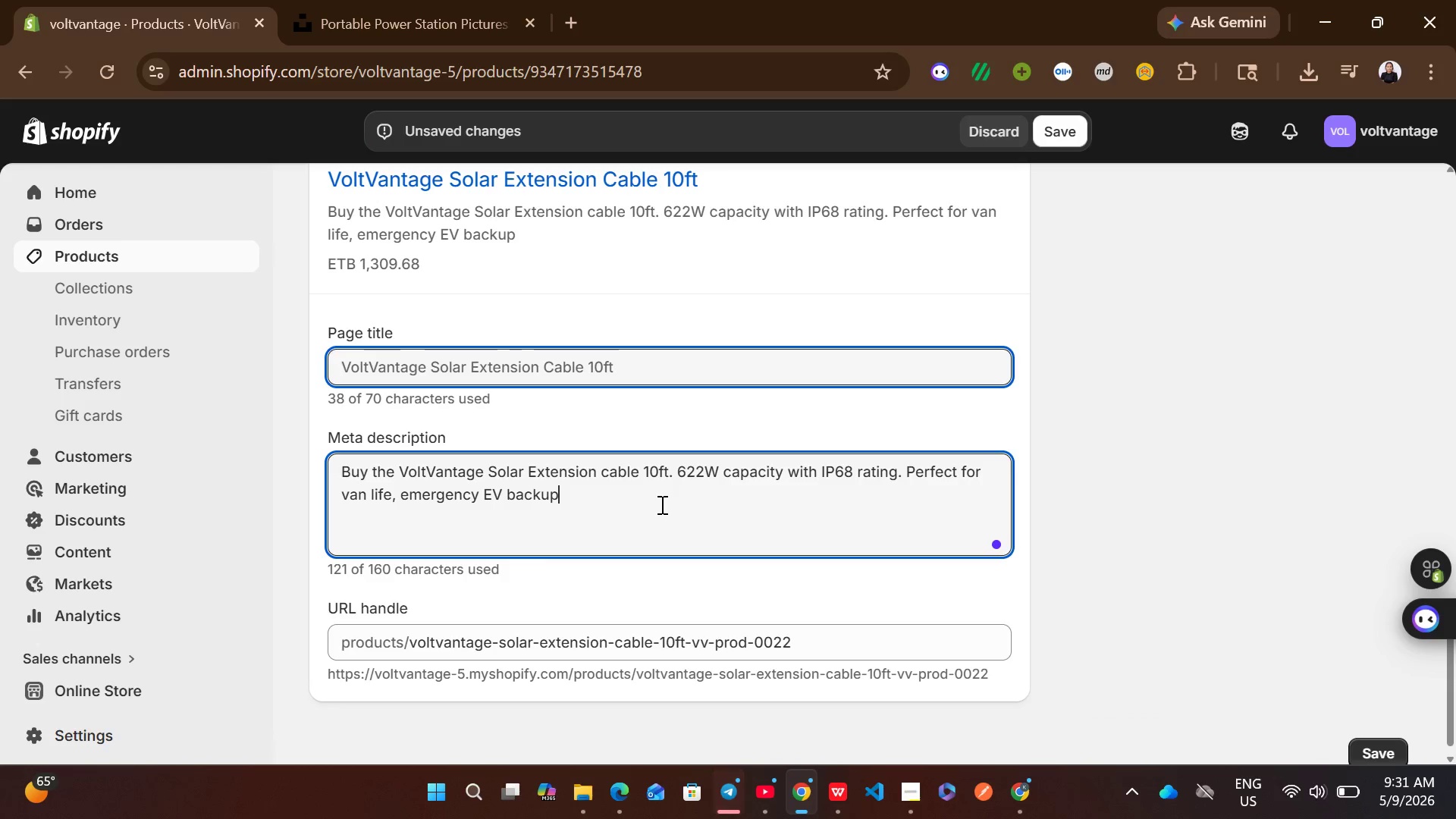 
type(, and off-grid.)
key(Backspace)
type( power.)
 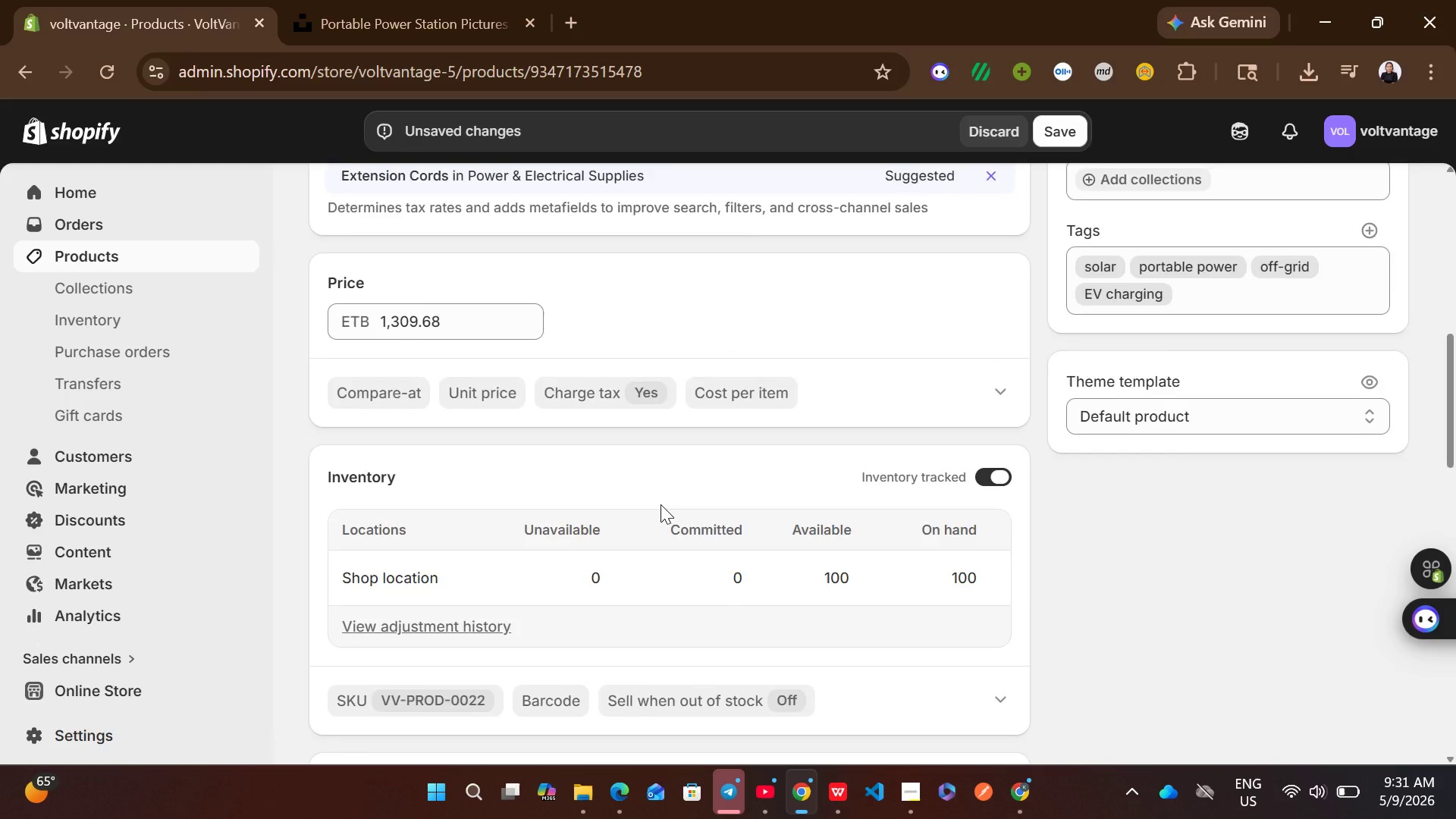 
wait(5.84)
 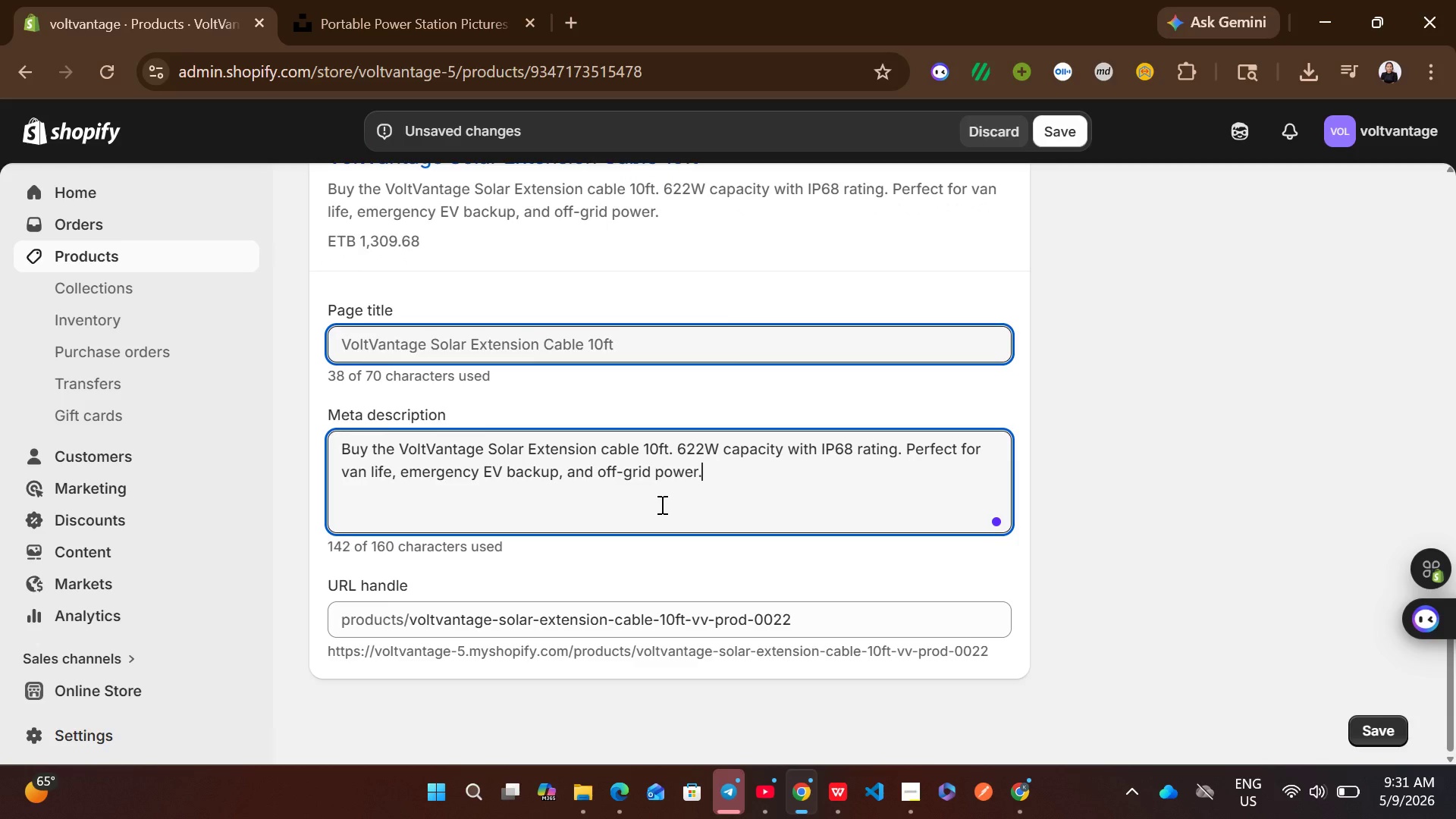 
left_click([642, 287])
 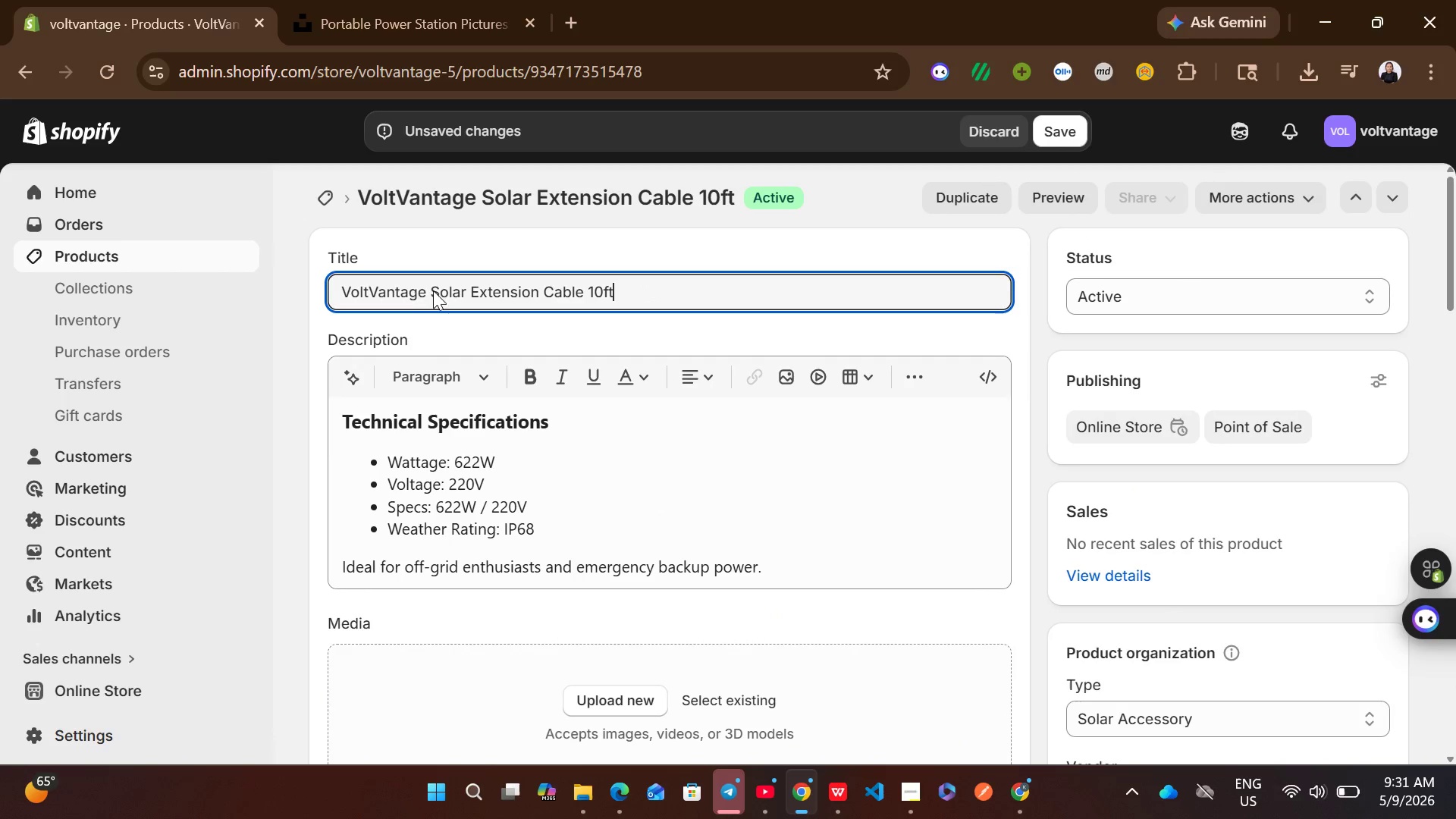 
left_click_drag(start_coordinate=[435, 291], to_coordinate=[589, 293])
 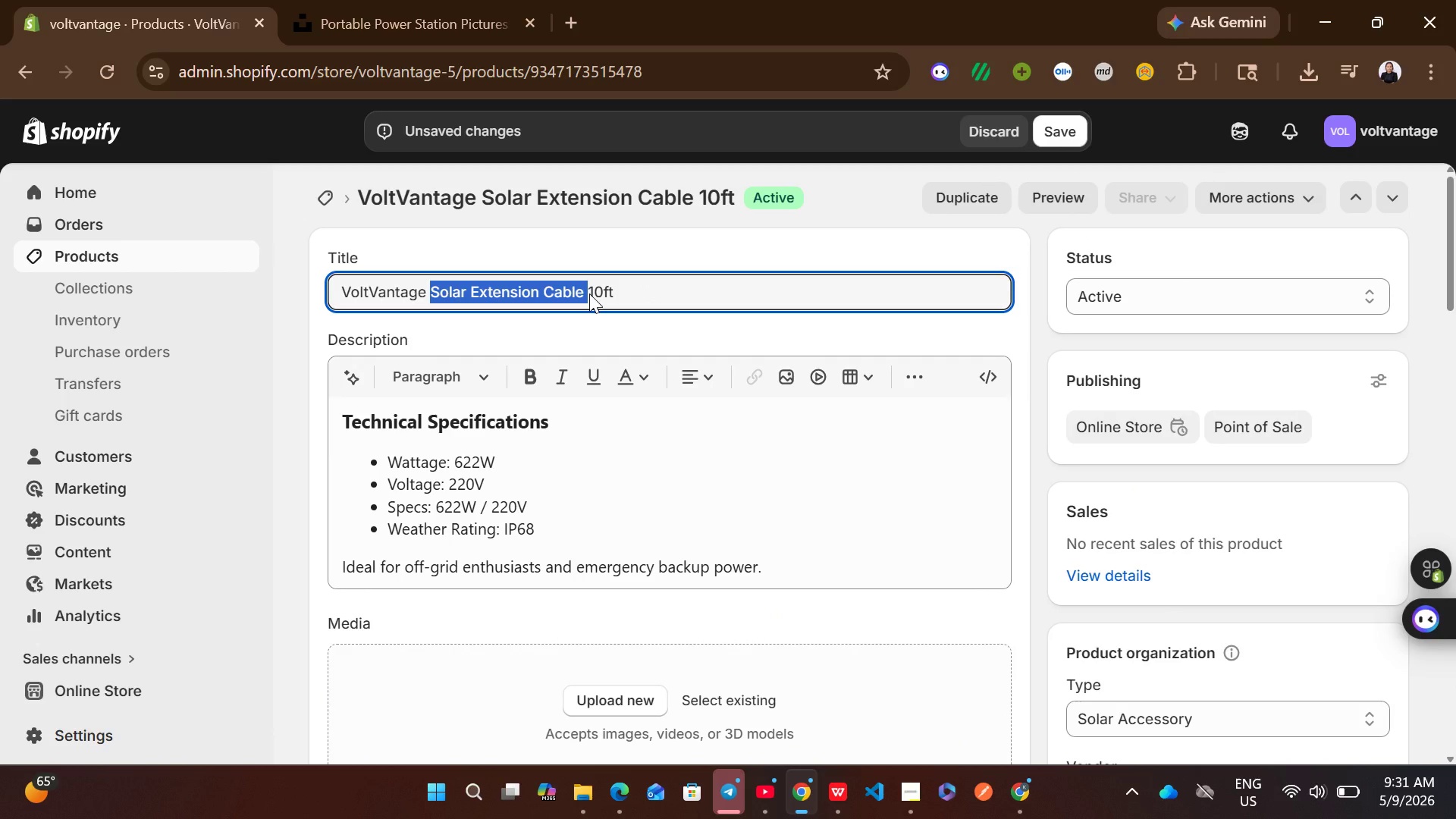 
key(Control+C)
 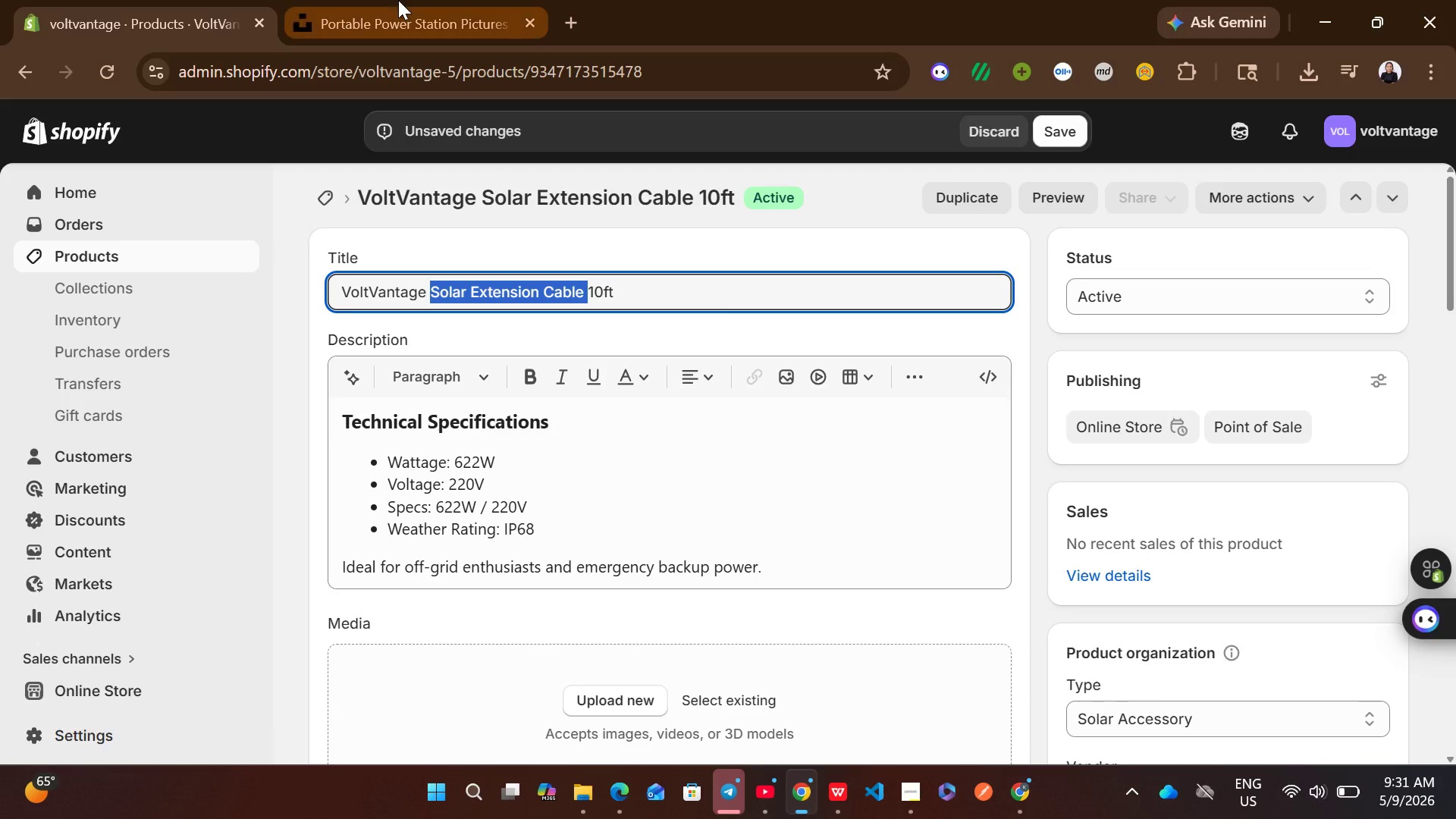 
left_click([398, 0])
 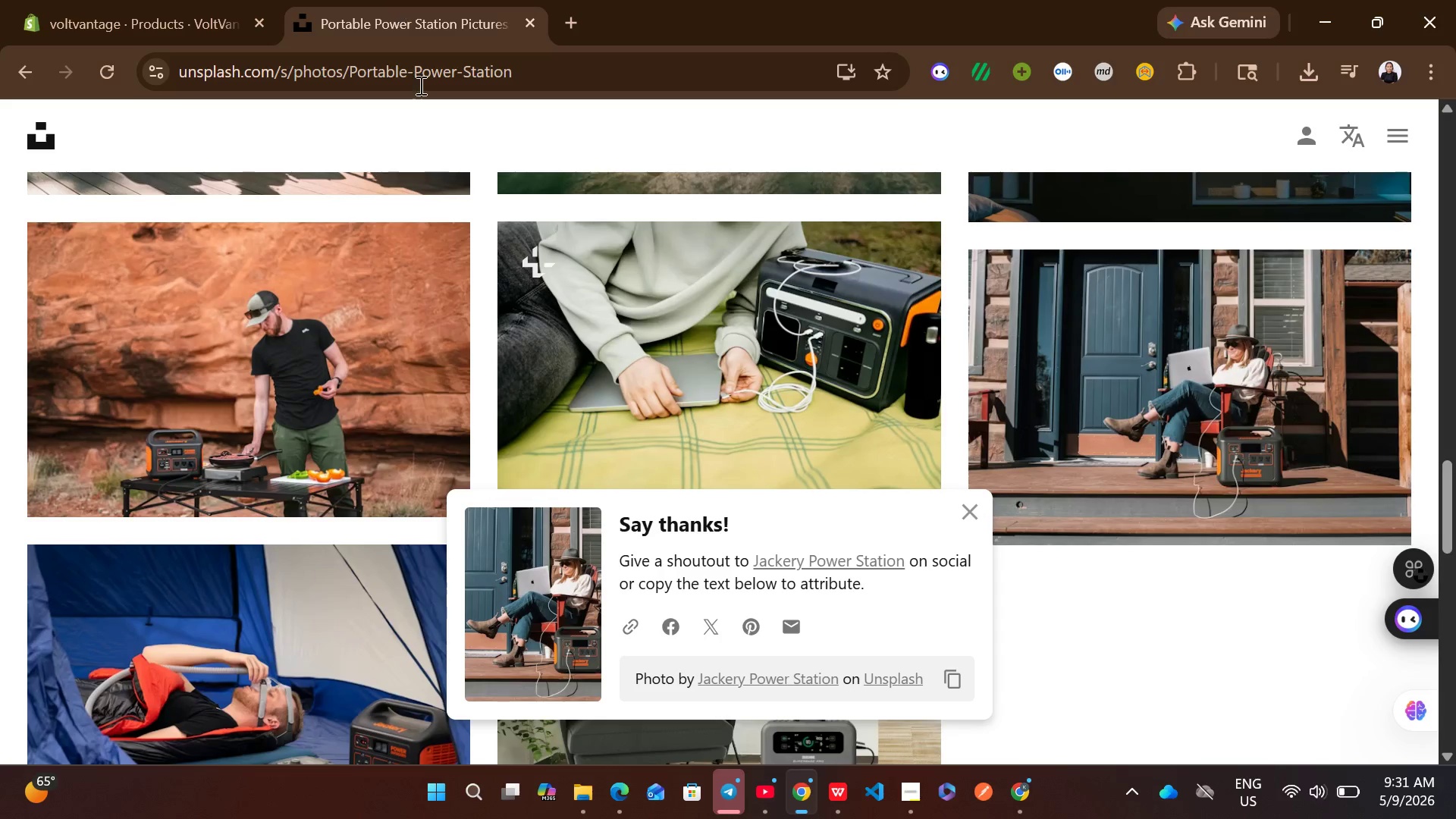 
mouse_move([424, 261])
 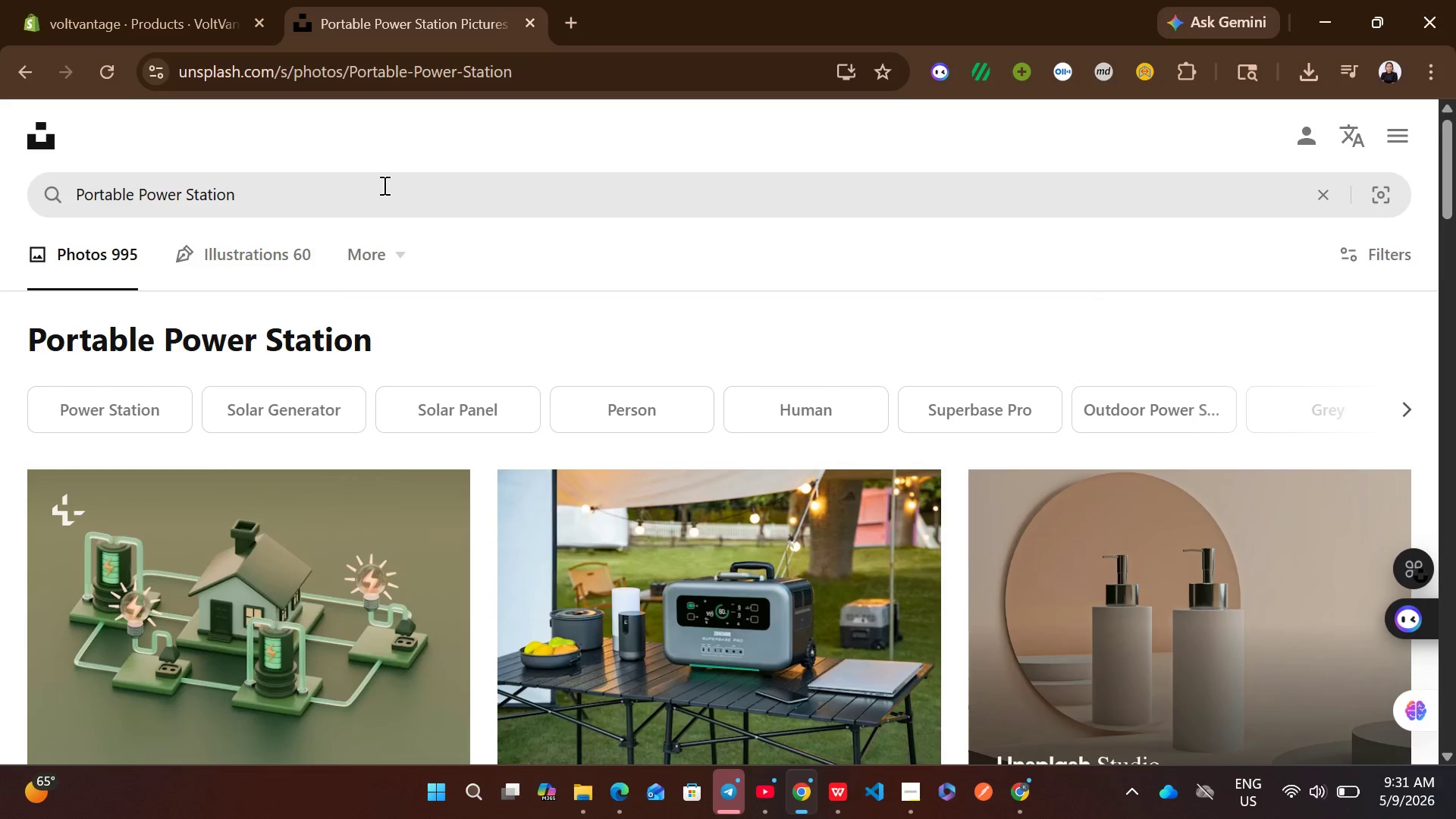 
left_click([383, 185])
 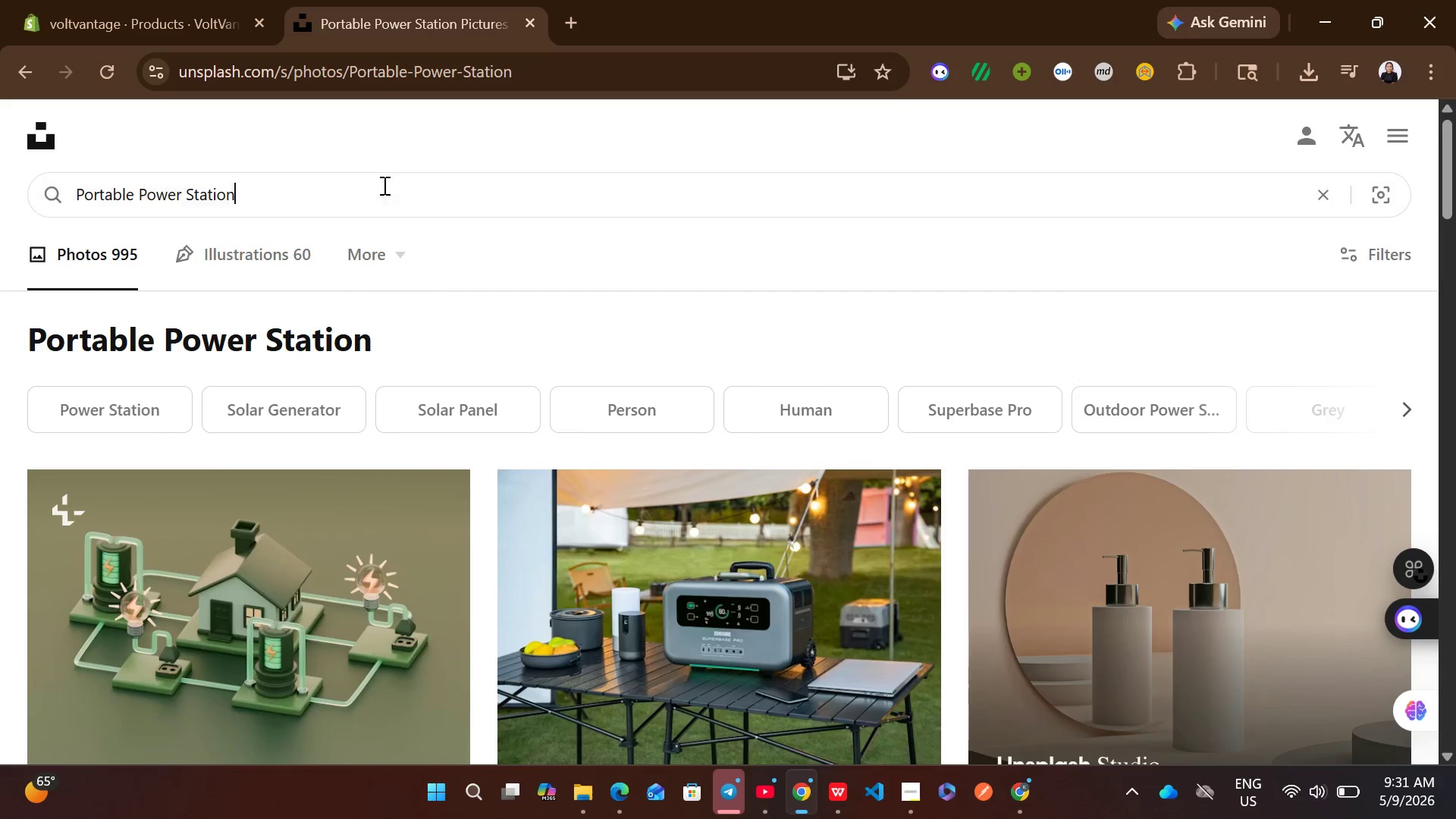 
key(Control+A)
 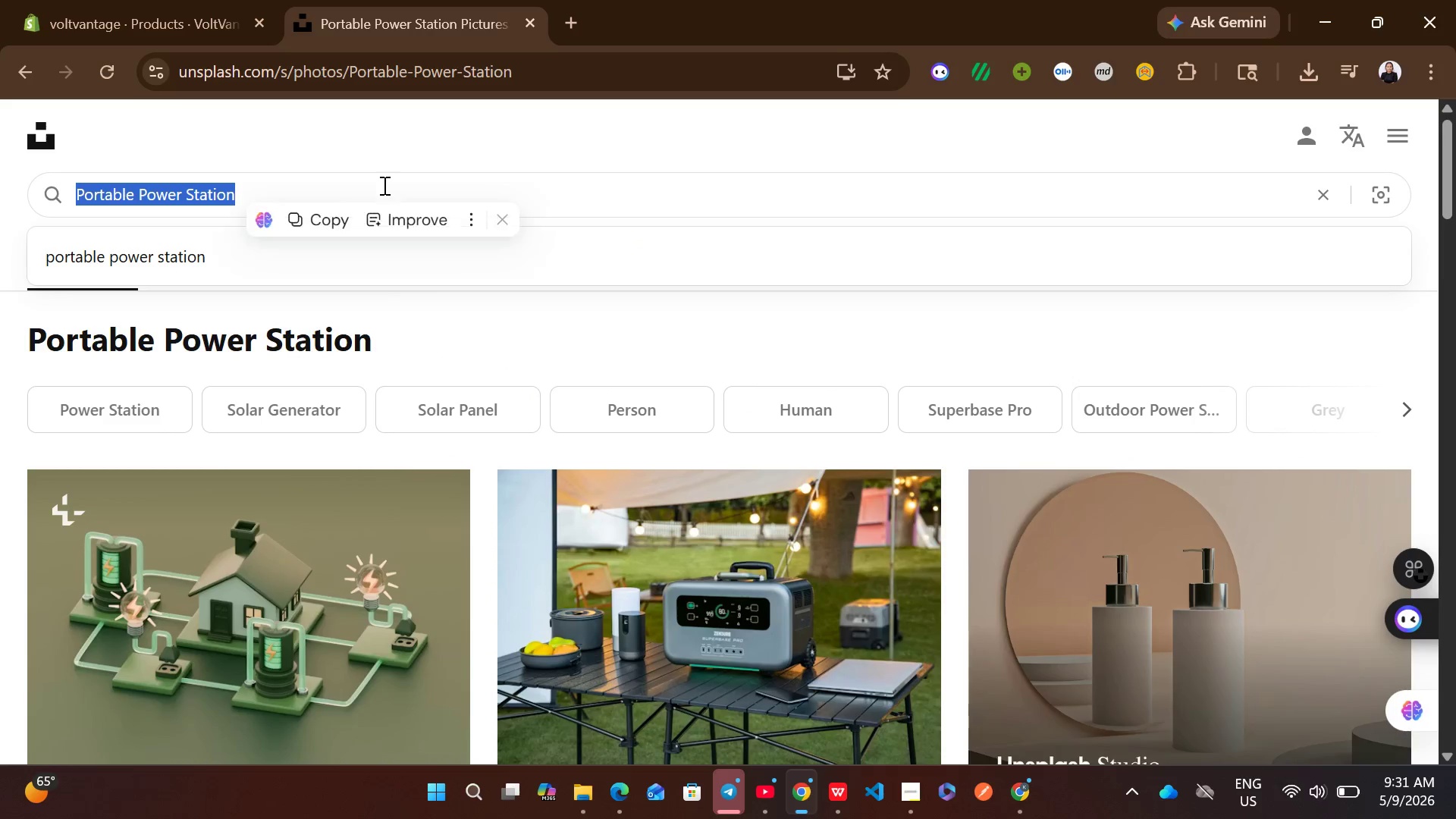 
key(Control+ControlLeft)
 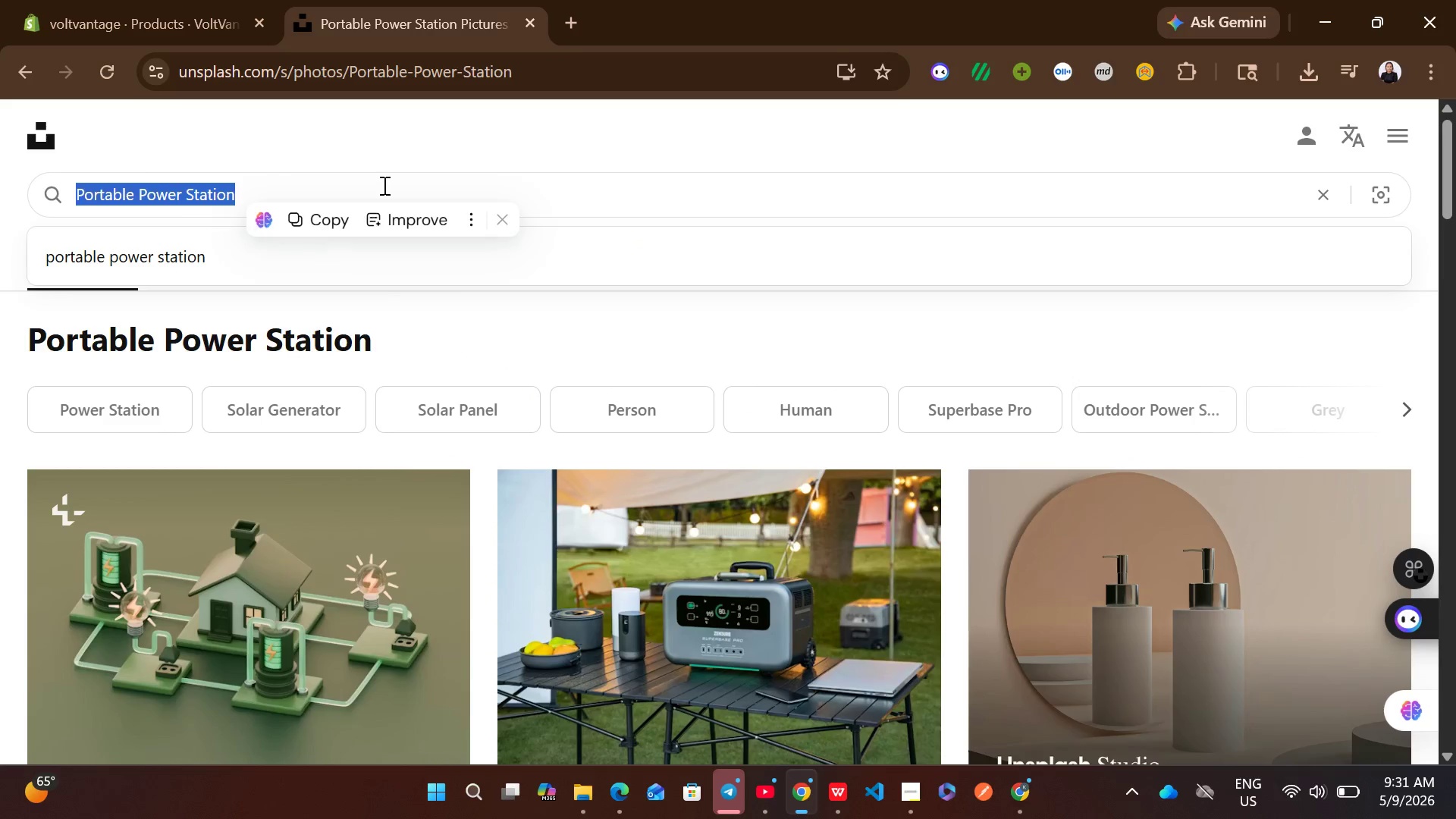 
key(Control+V)
 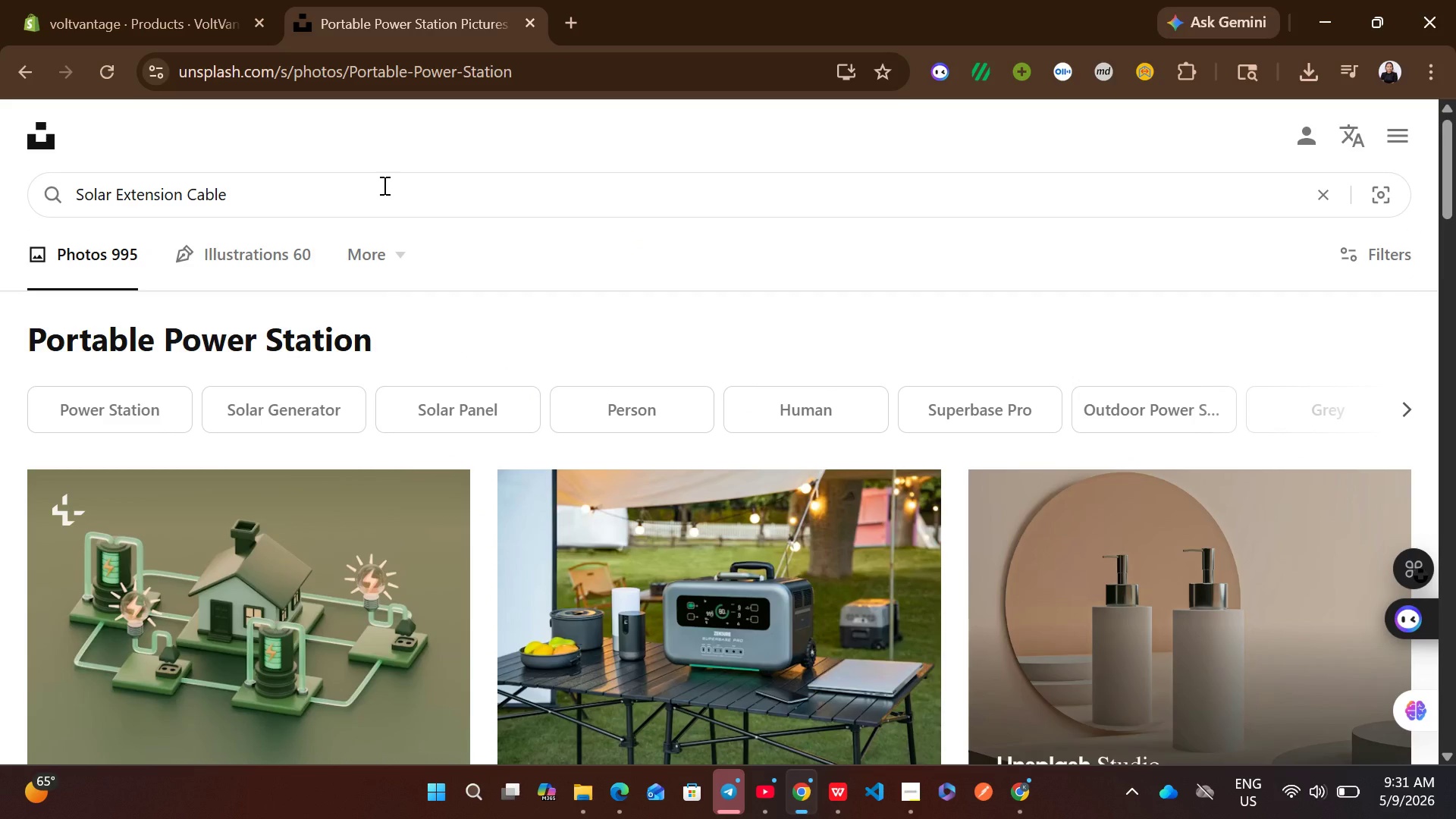 
key(Backspace)
 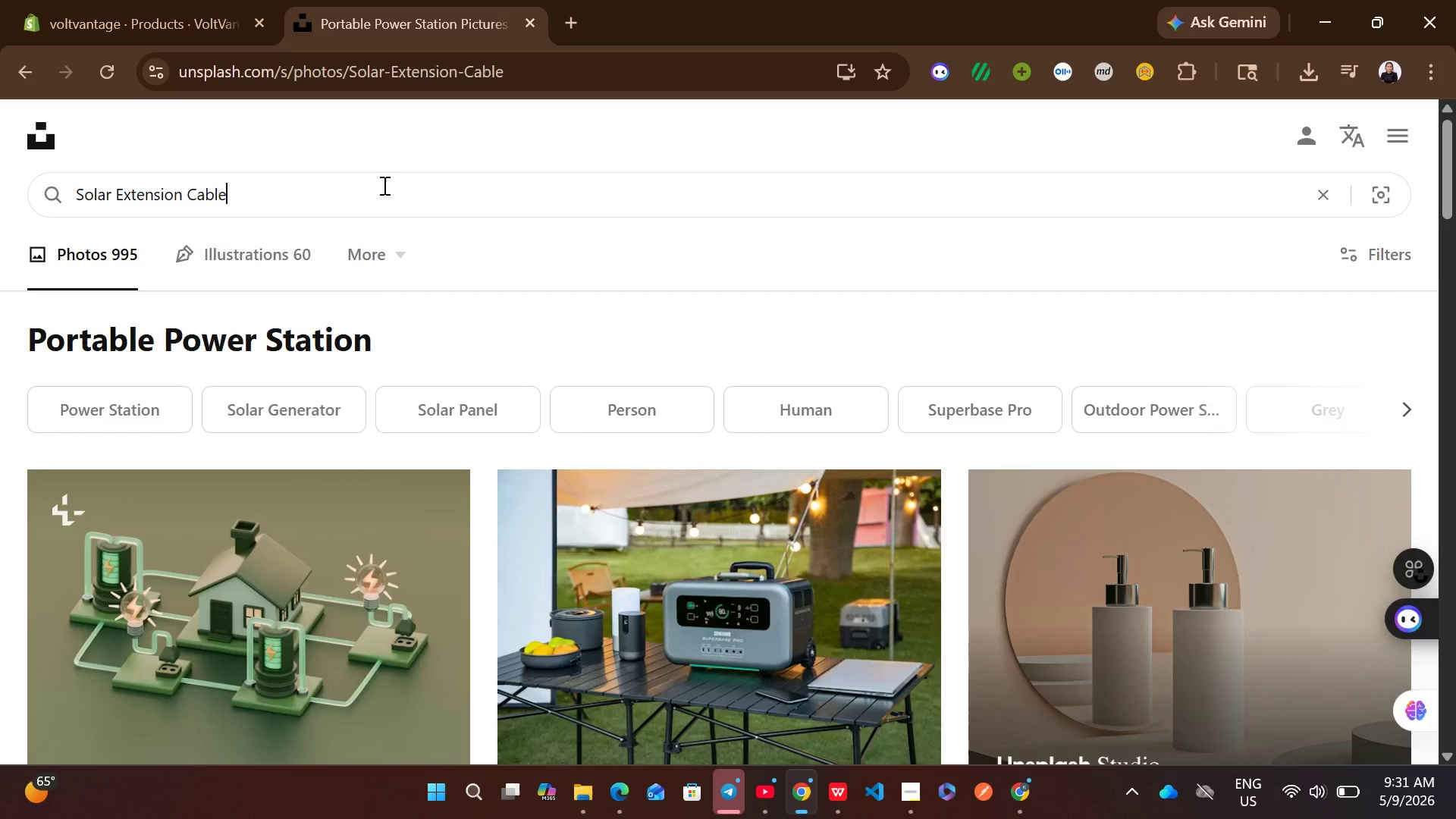 
key(Enter)
 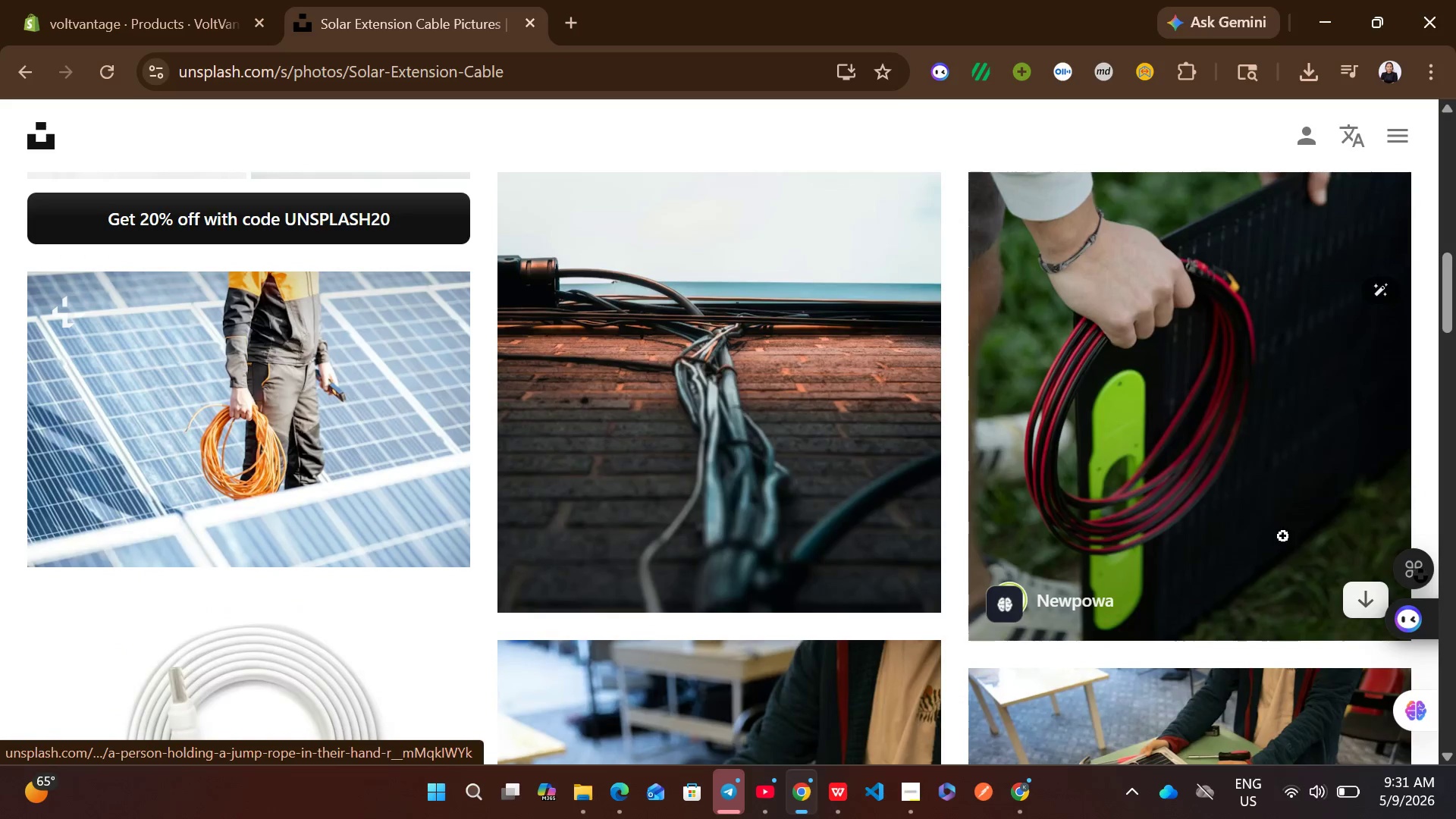 
wait(6.16)
 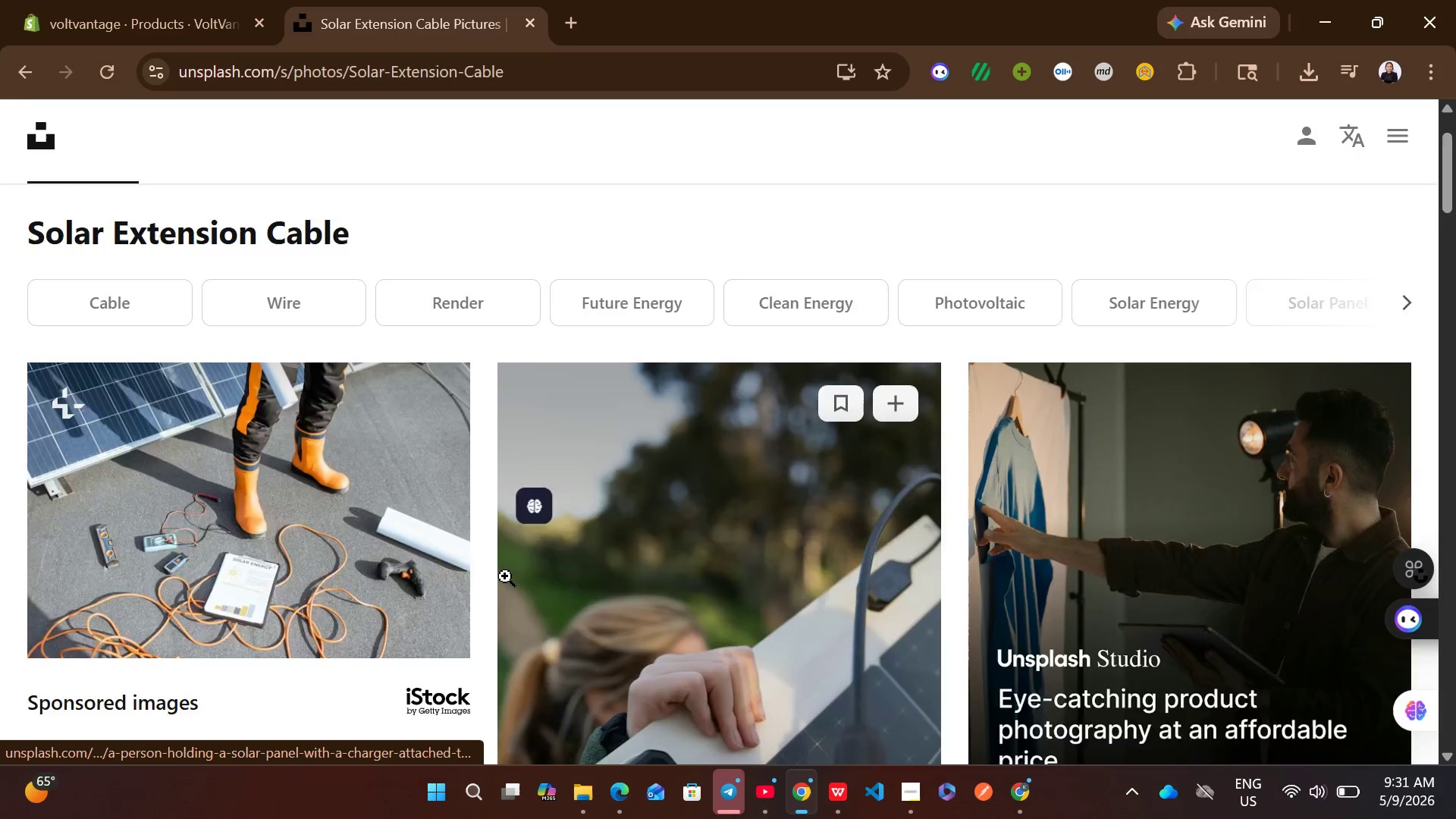 
left_click([1353, 564])
 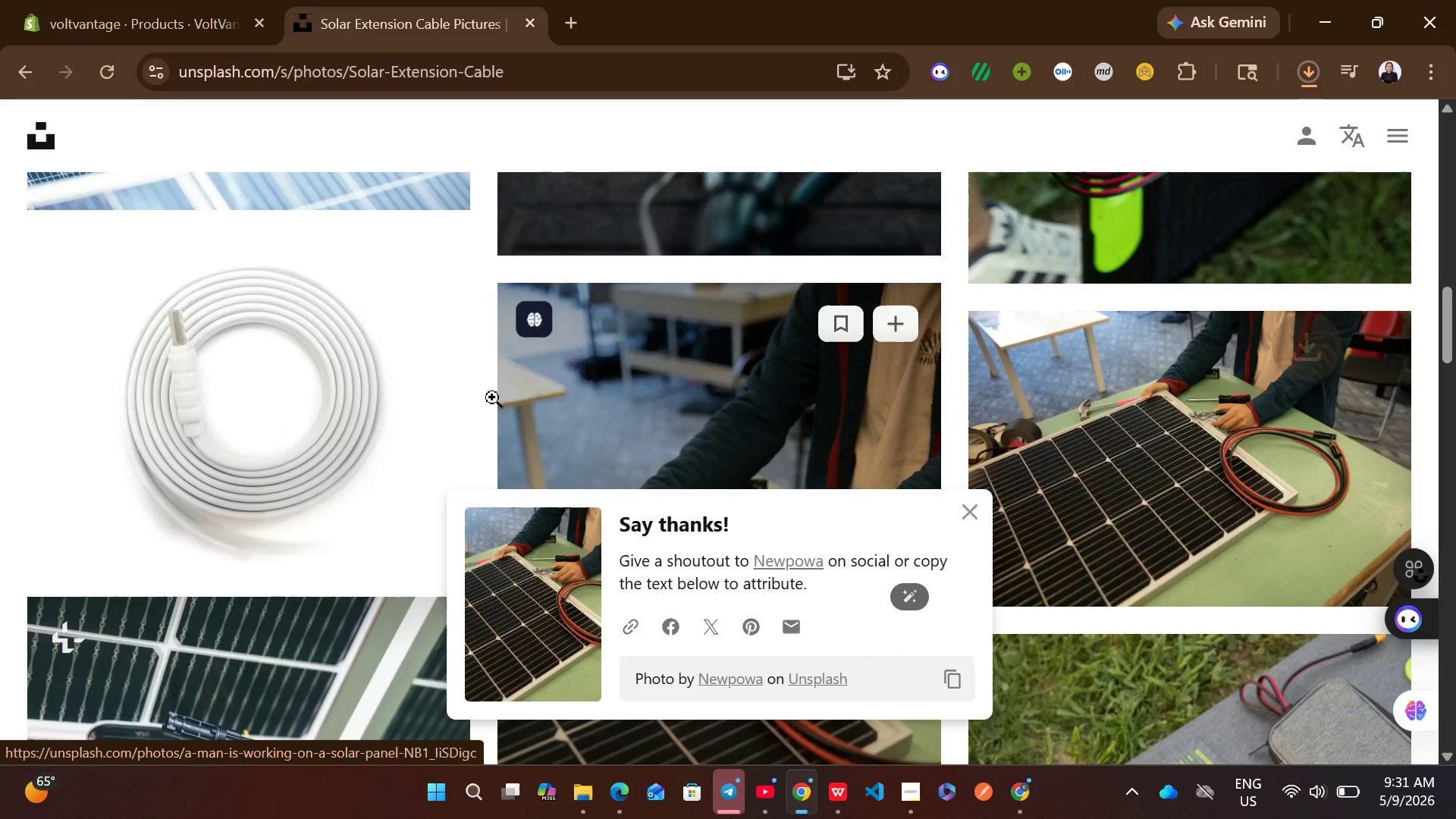 
left_click([204, 0])
 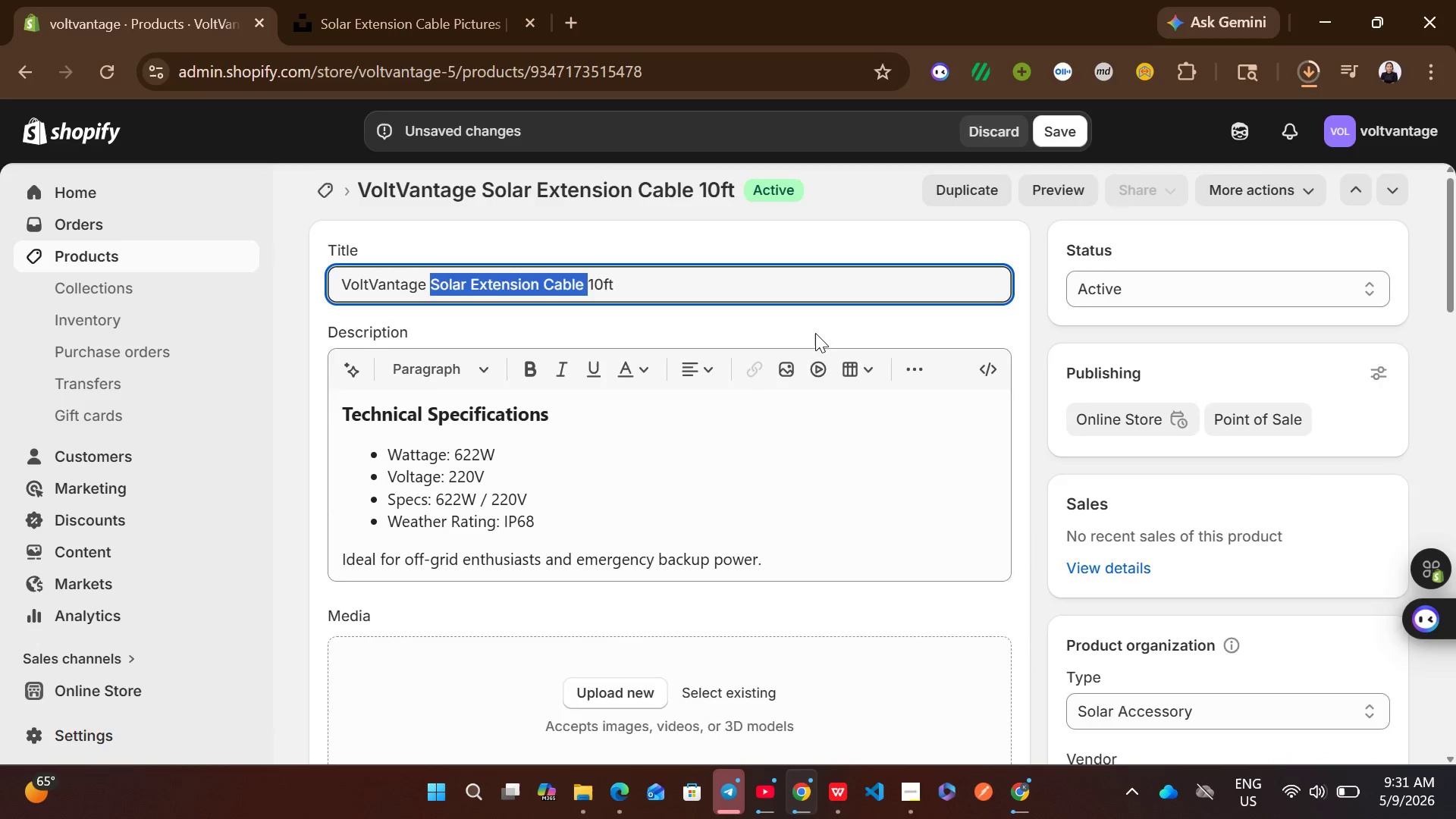 
left_click([594, 299])
 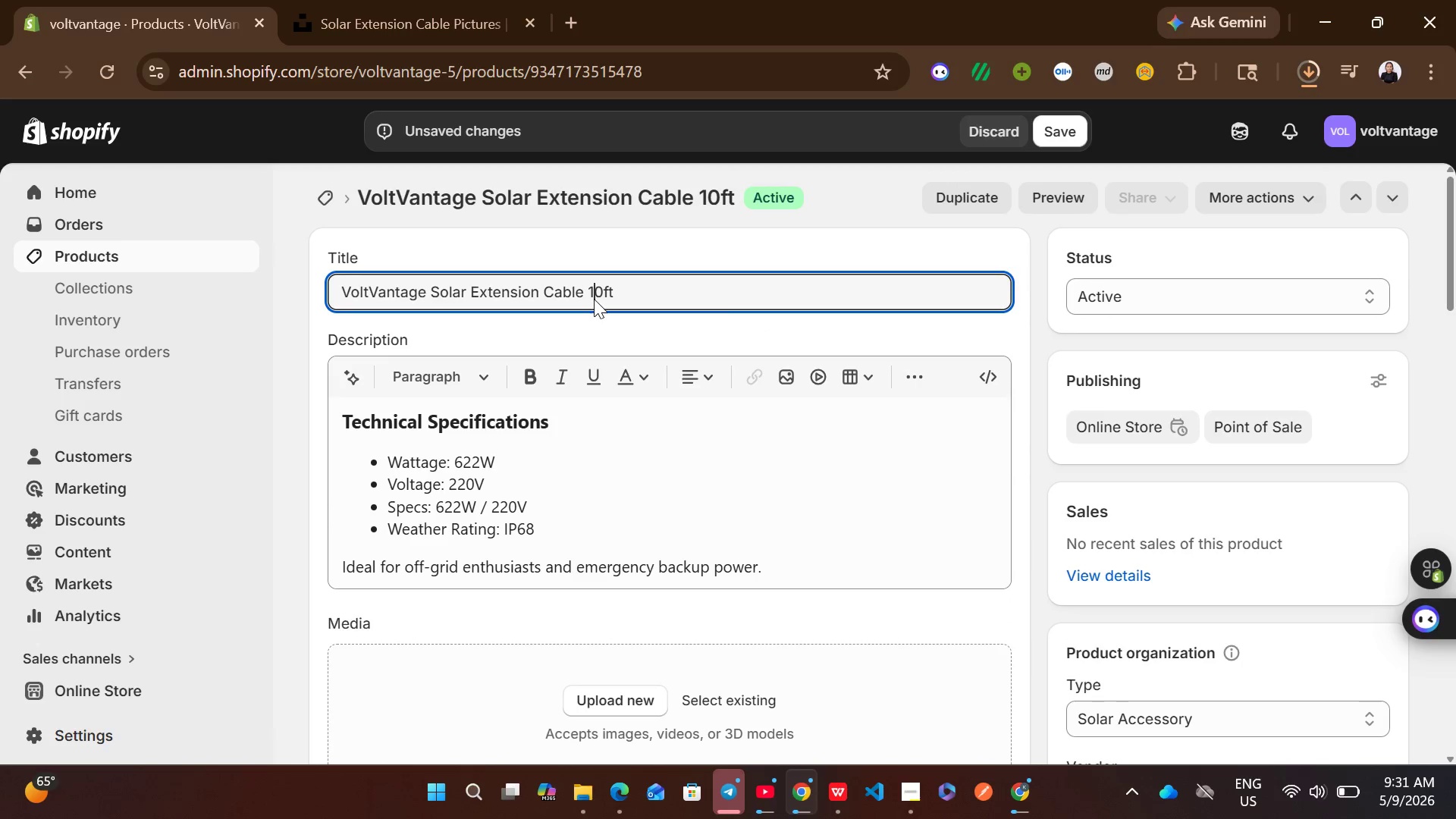 
key(Control+A)
 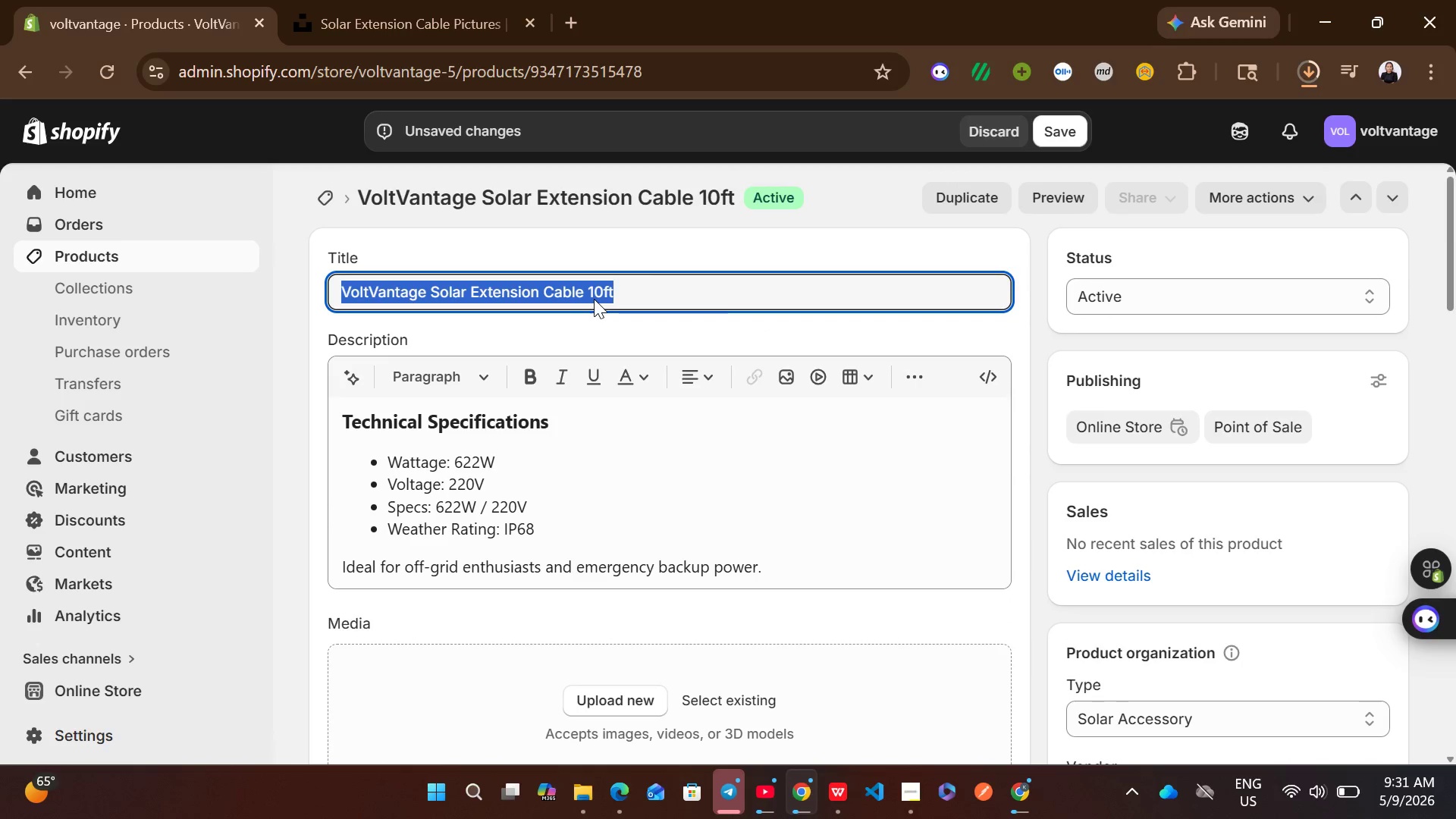 
key(Control+C)
 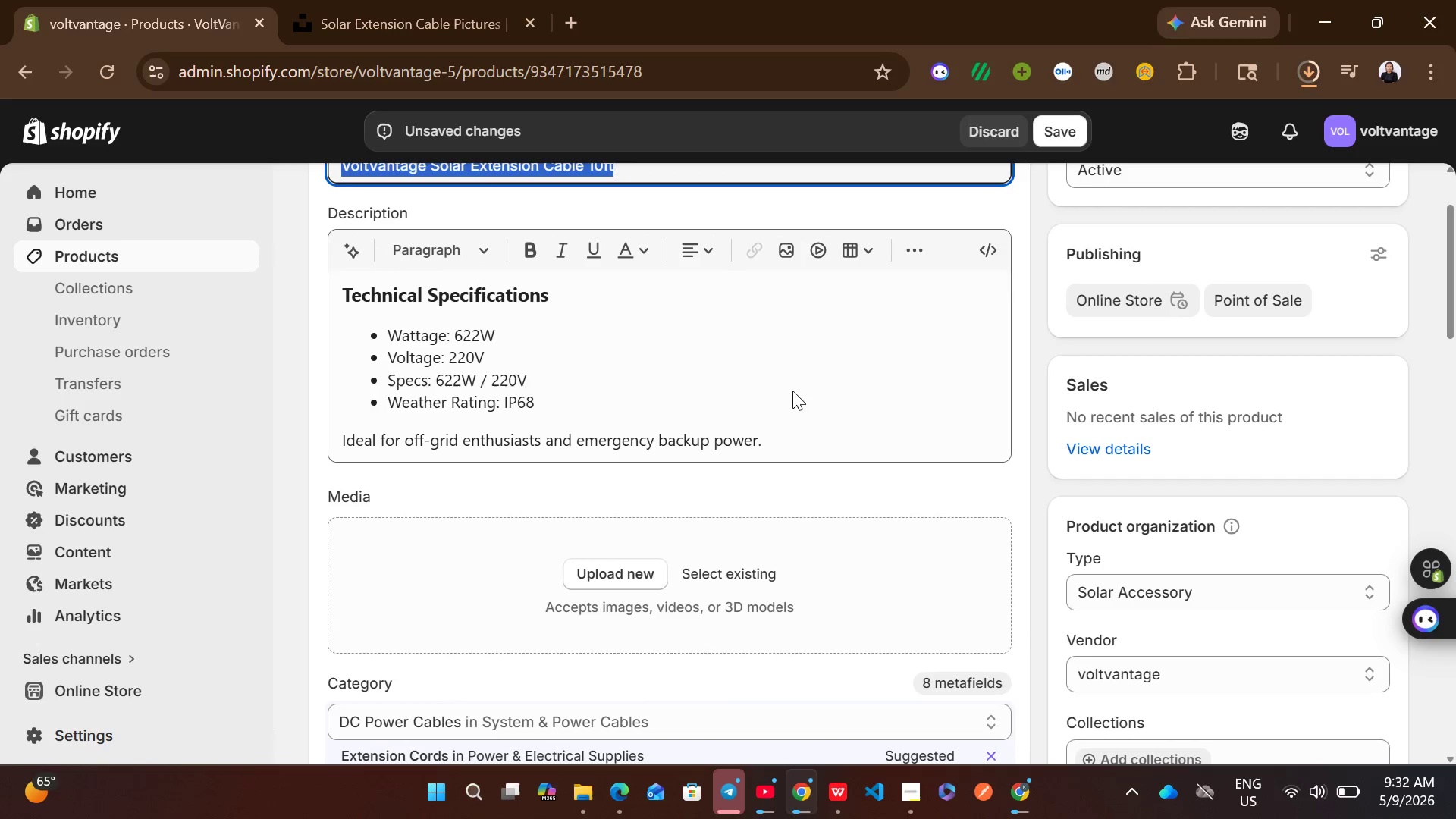 
left_click([817, 368])
 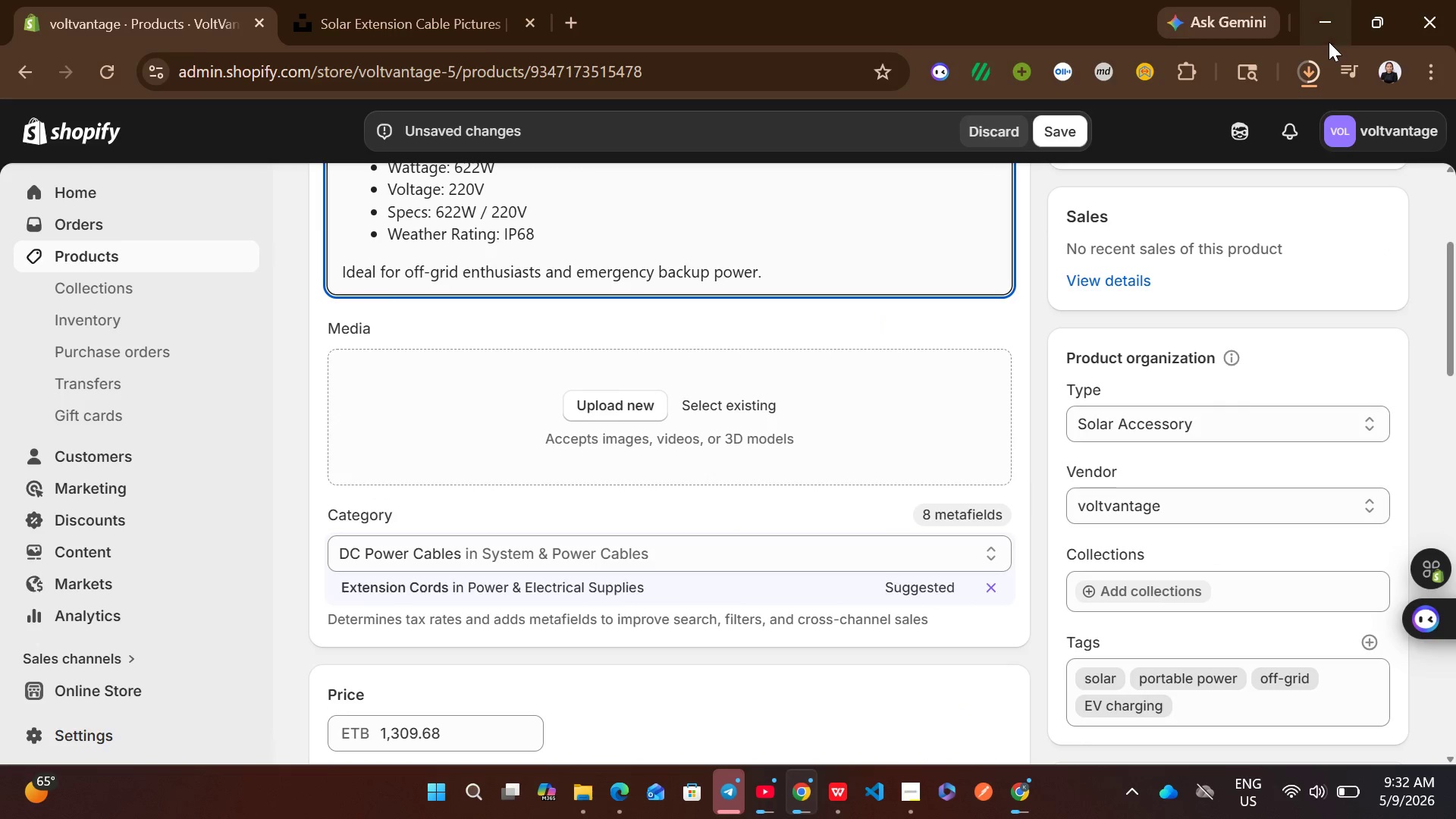 
left_click([1307, 67])
 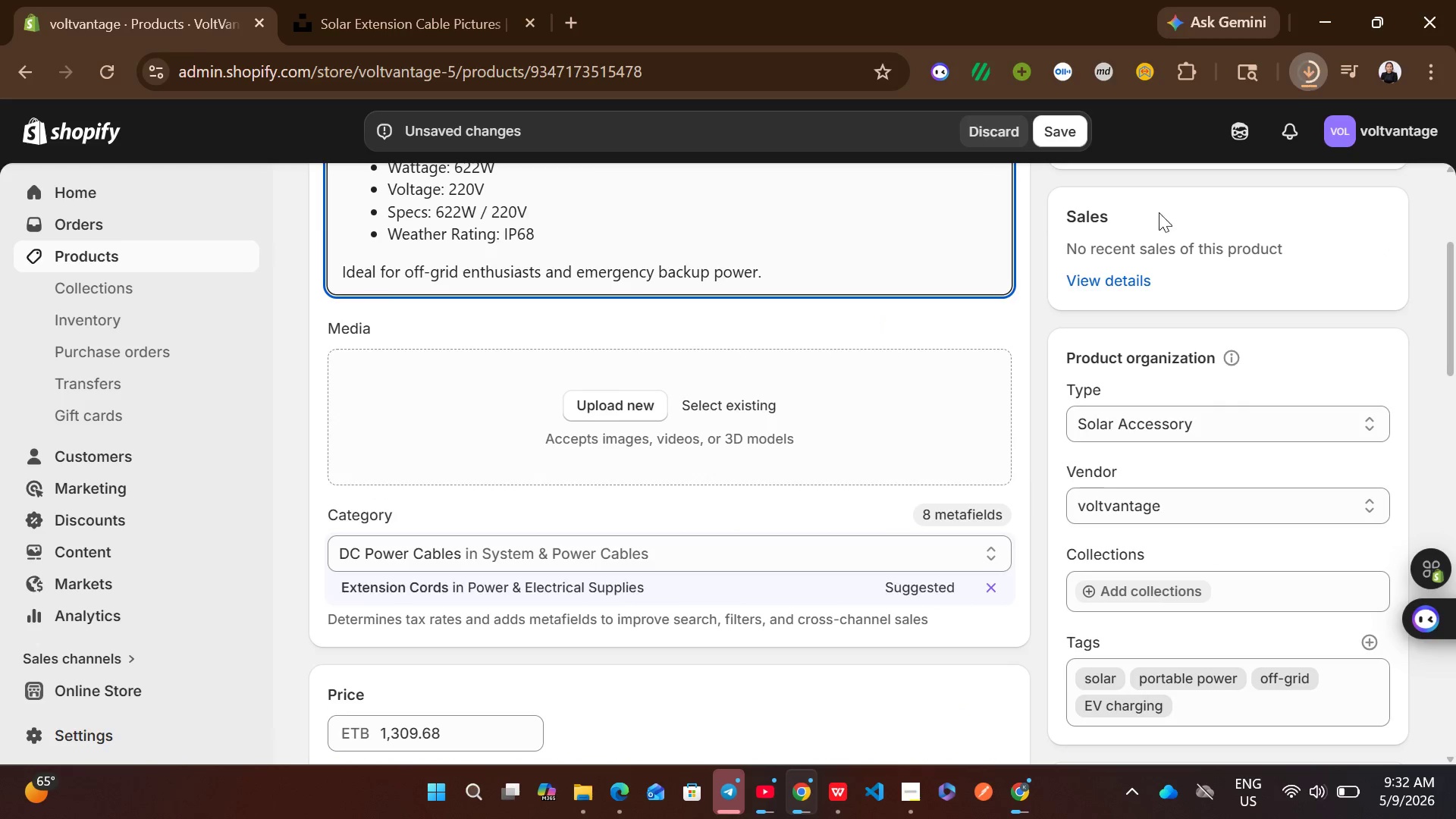 
mouse_move([896, 436])
 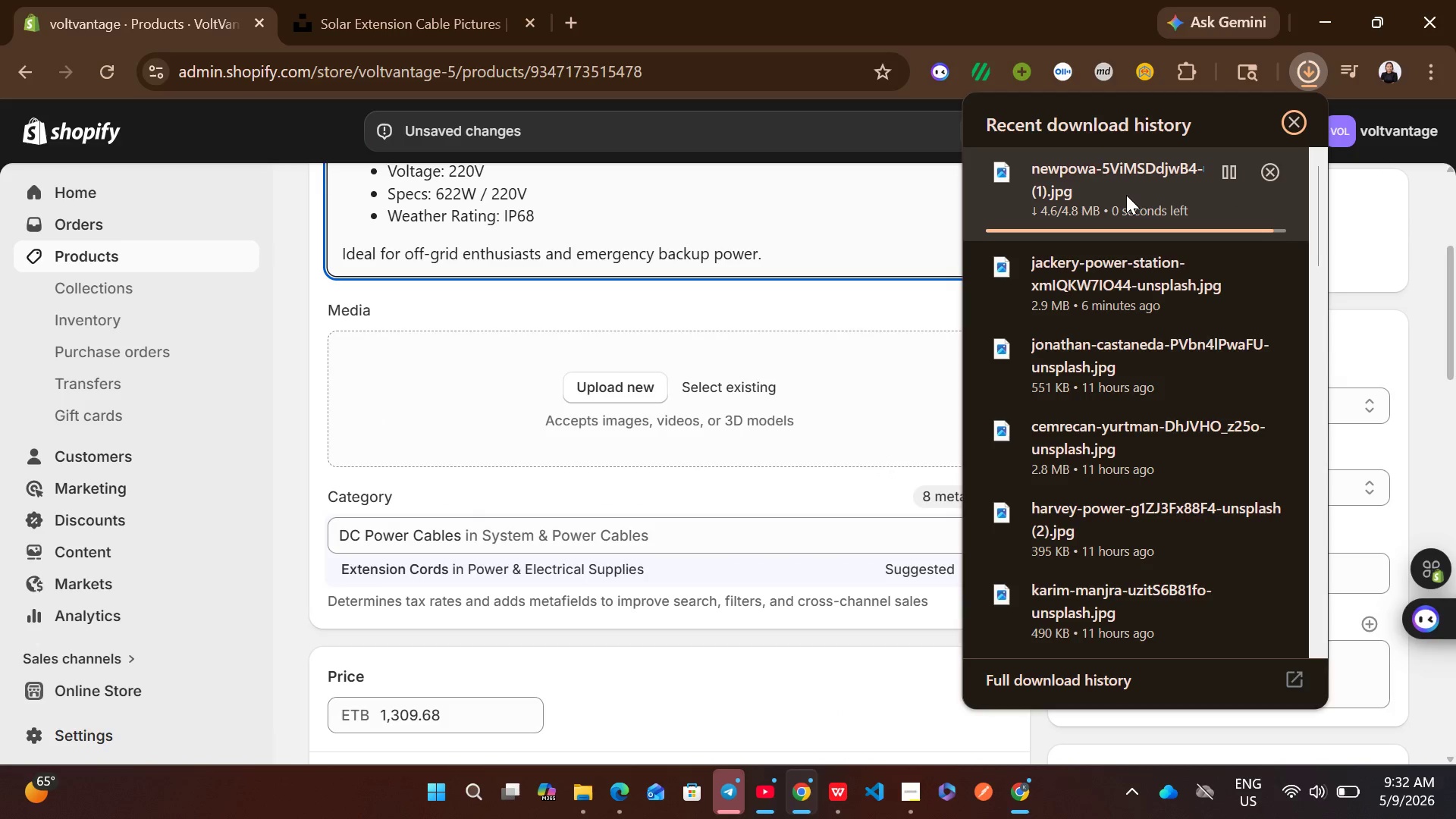 
wait(6.08)
 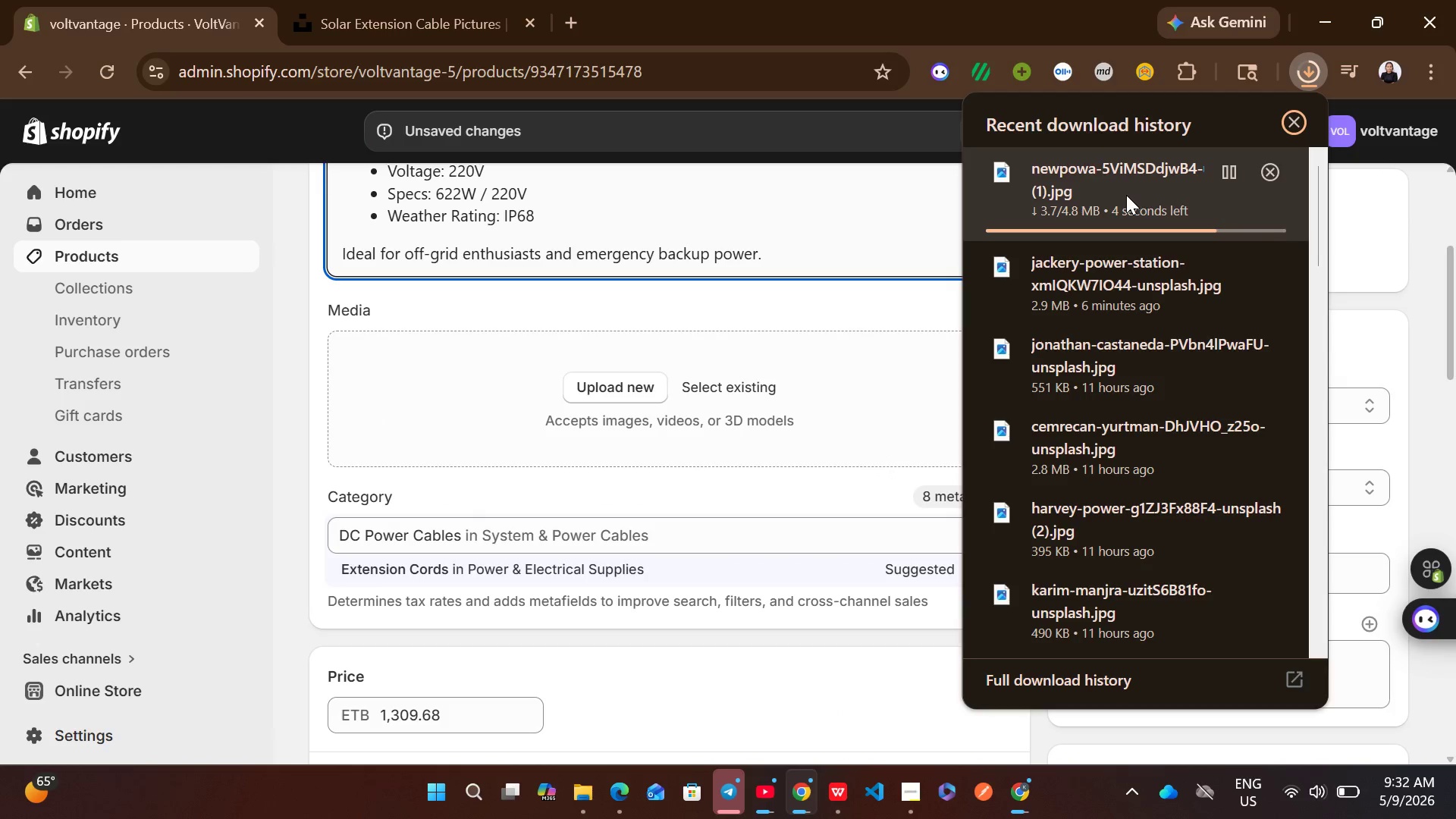 
left_click_drag(start_coordinate=[1119, 193], to_coordinate=[786, 379])
 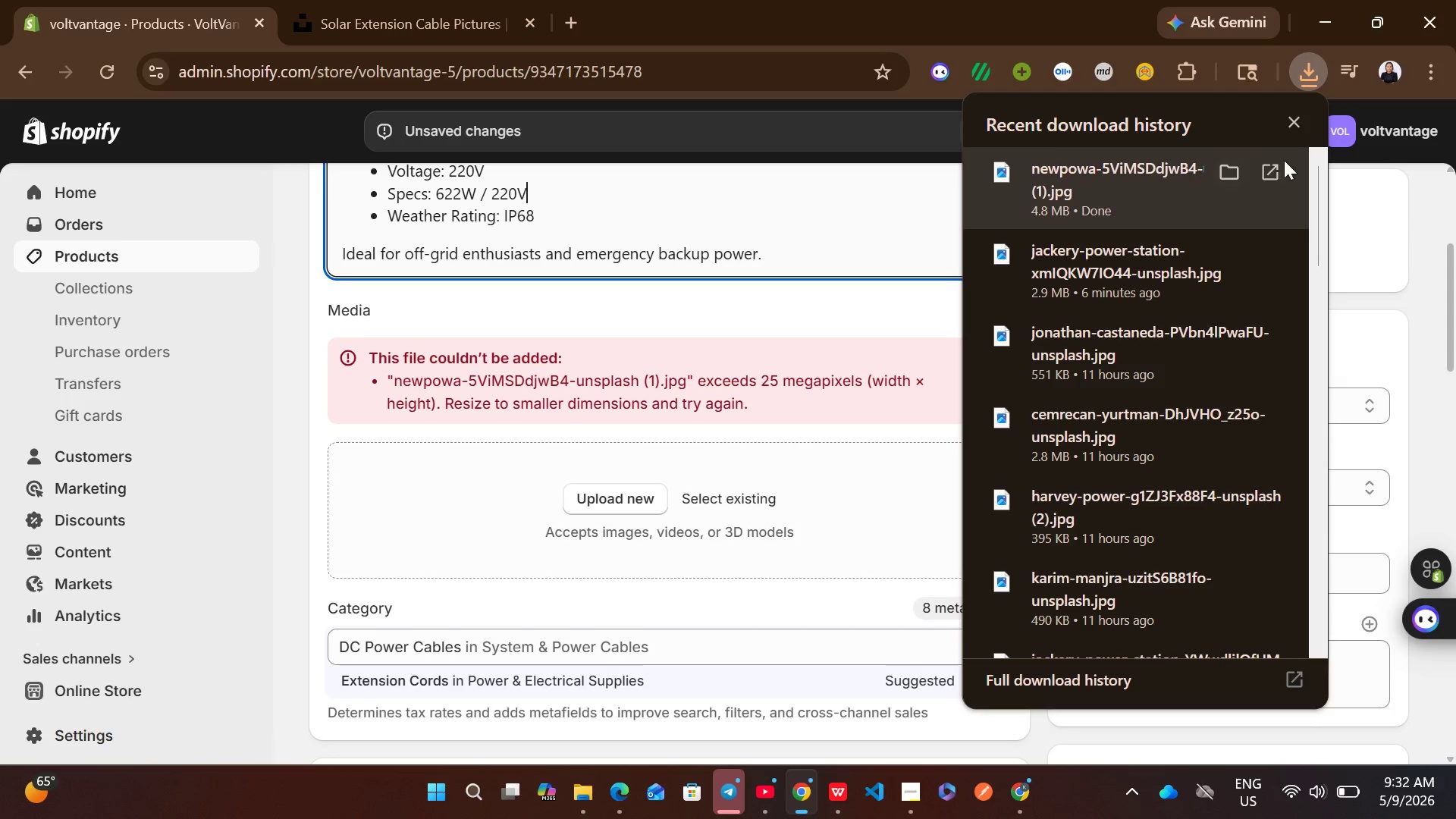 
left_click([1299, 129])
 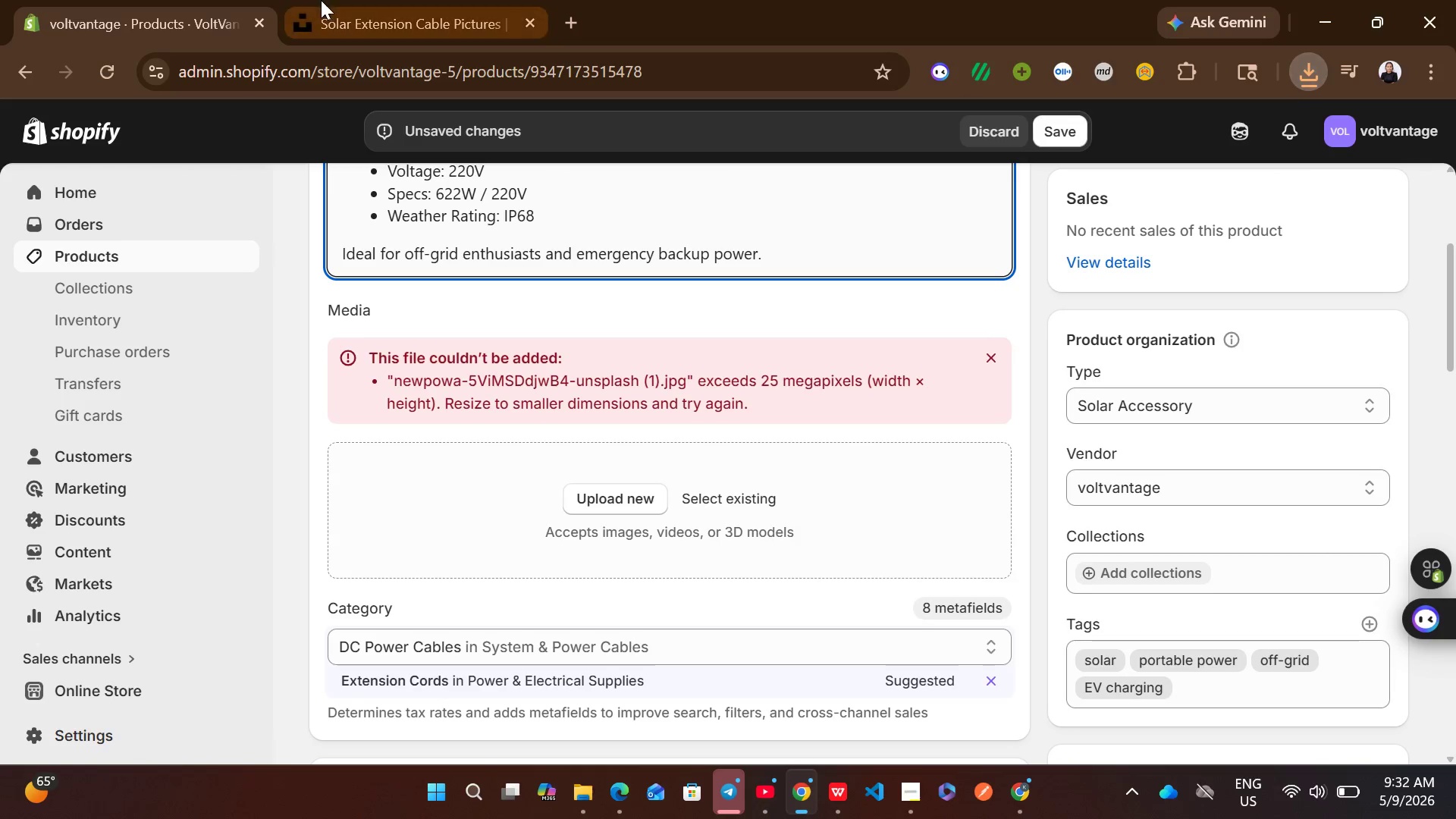 
left_click([321, 0])
 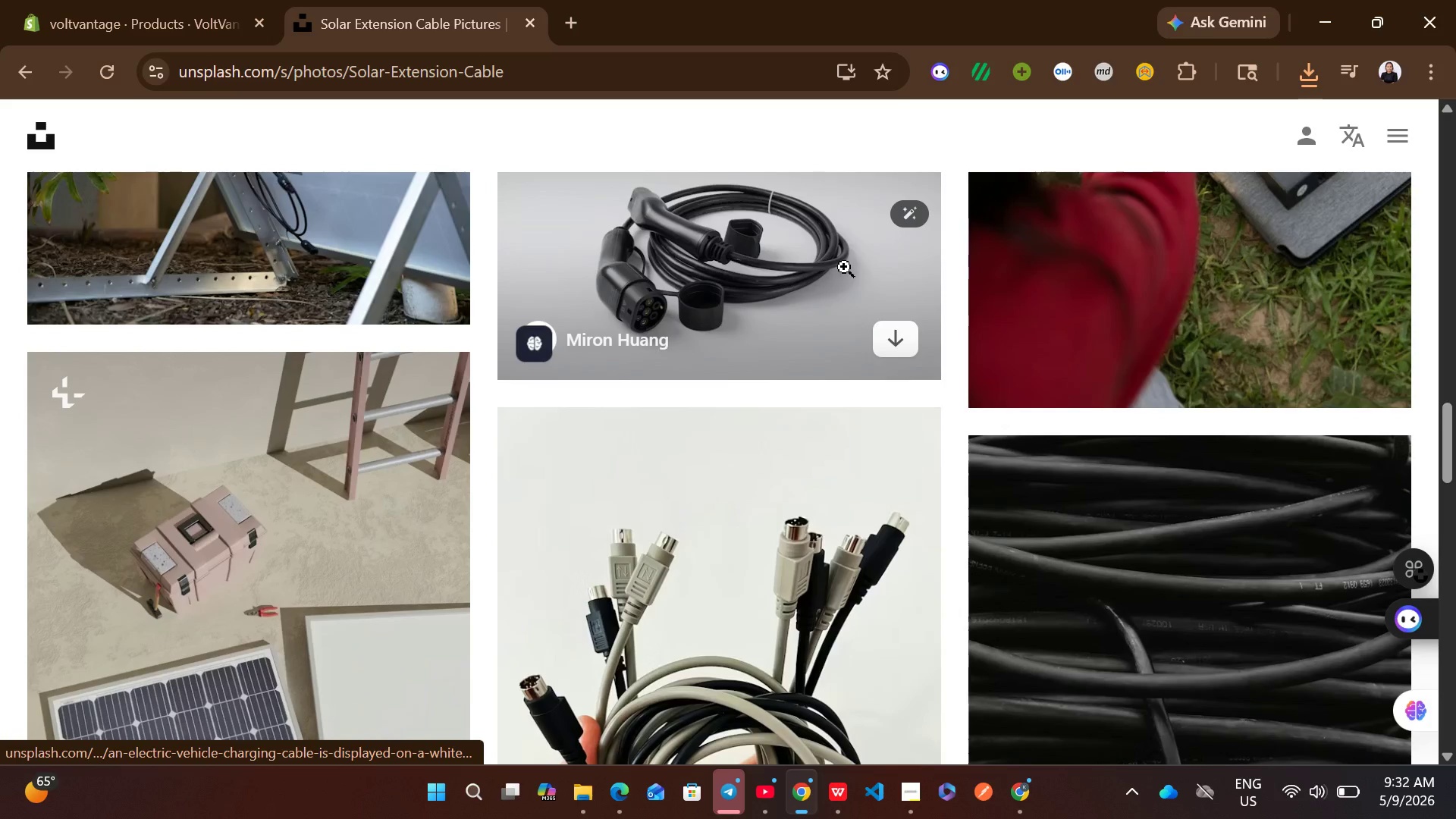 
left_click([890, 324])
 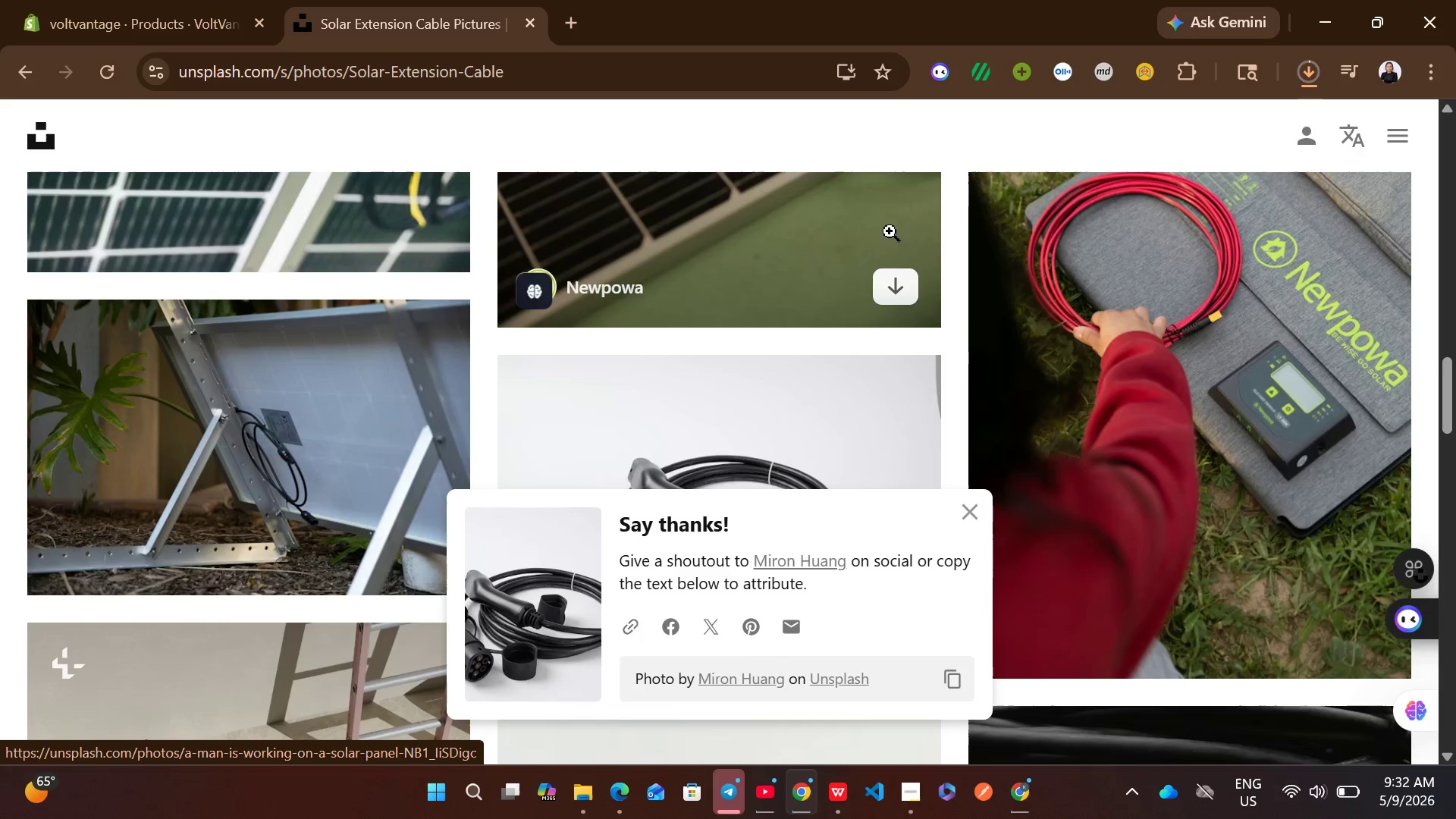 
left_click([1306, 62])
 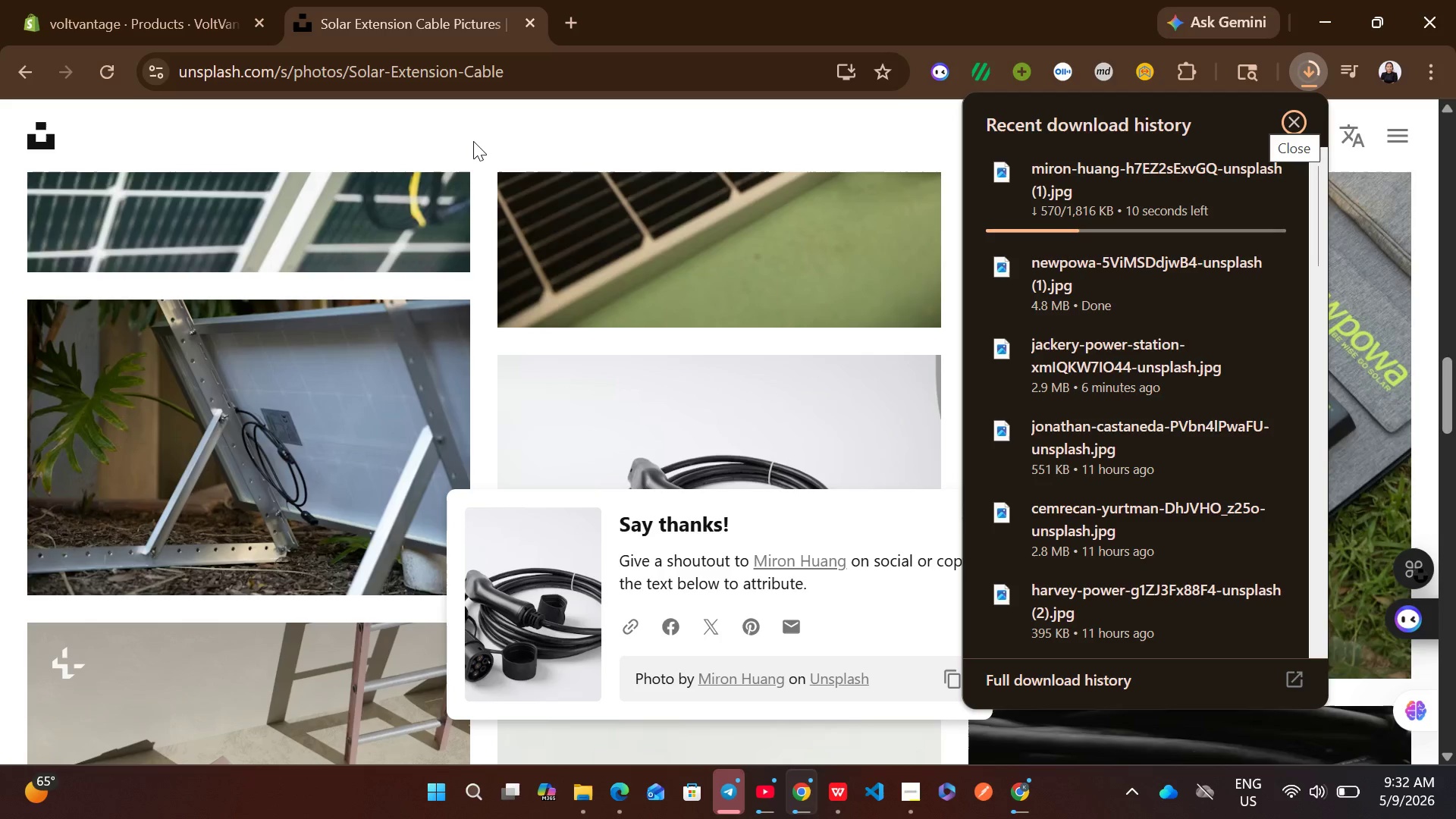 
left_click([78, 0])
 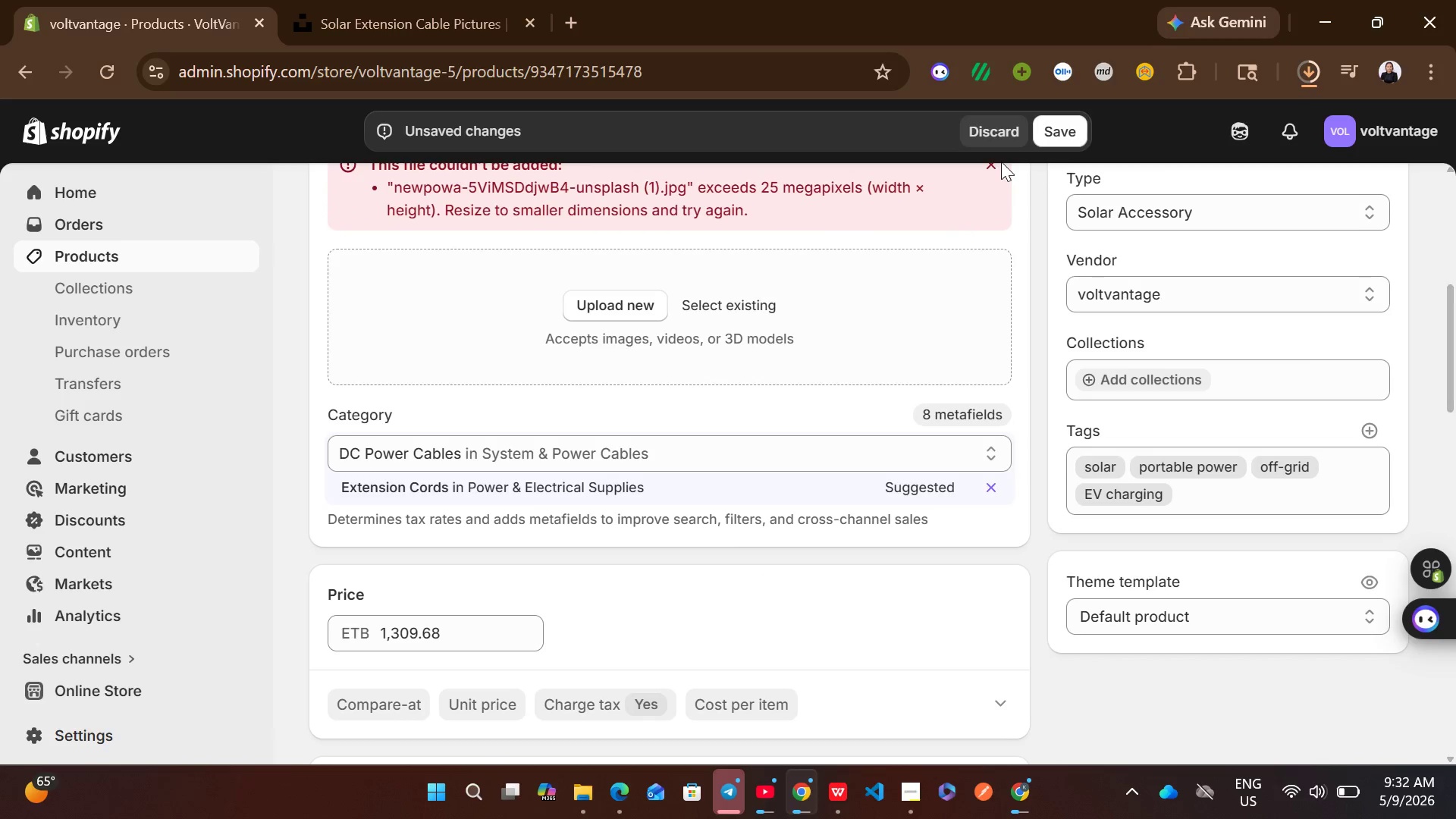 
left_click([993, 163])
 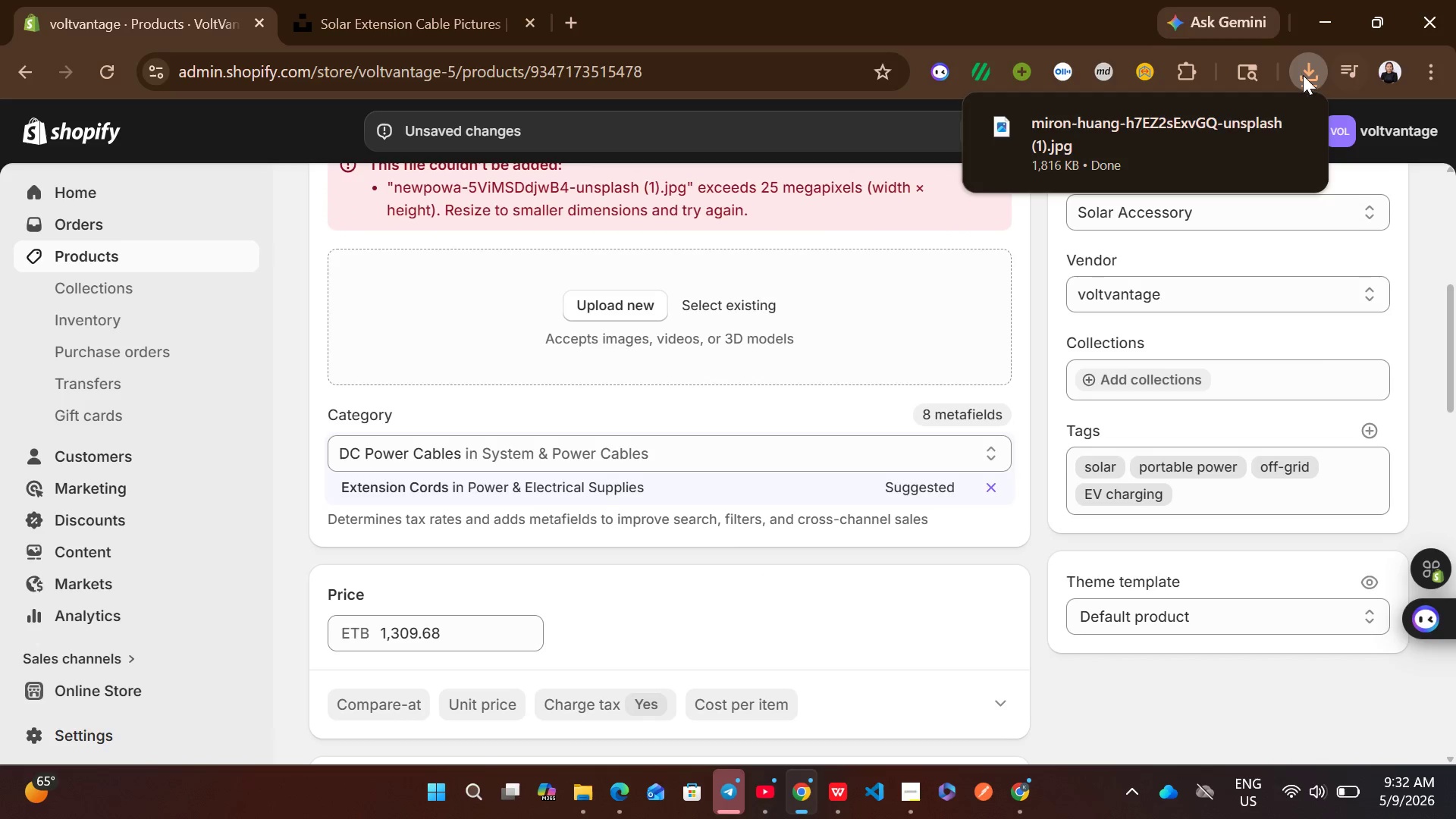 
left_click_drag(start_coordinate=[1132, 136], to_coordinate=[758, 323])
 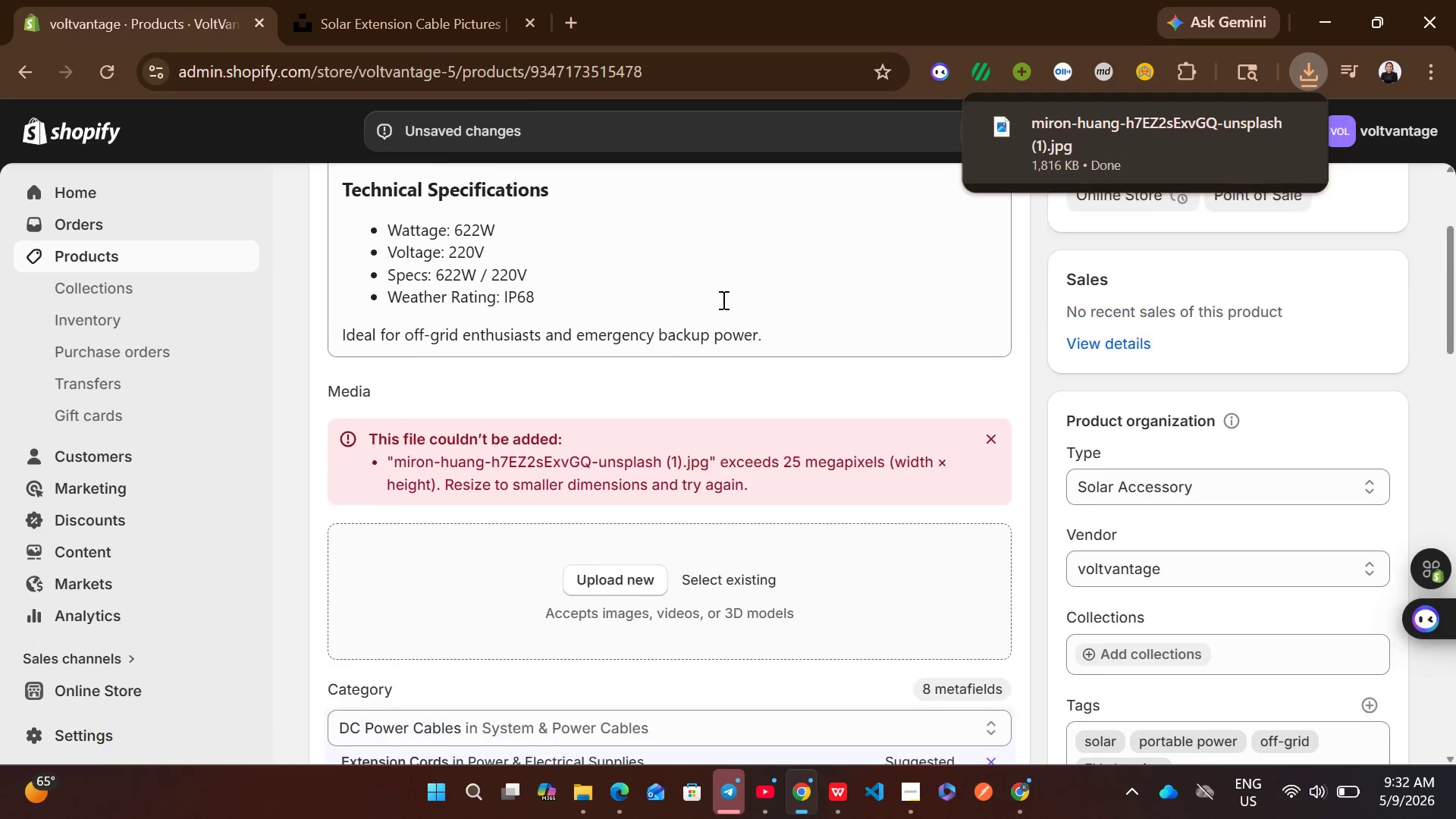 
left_click([462, 8])
 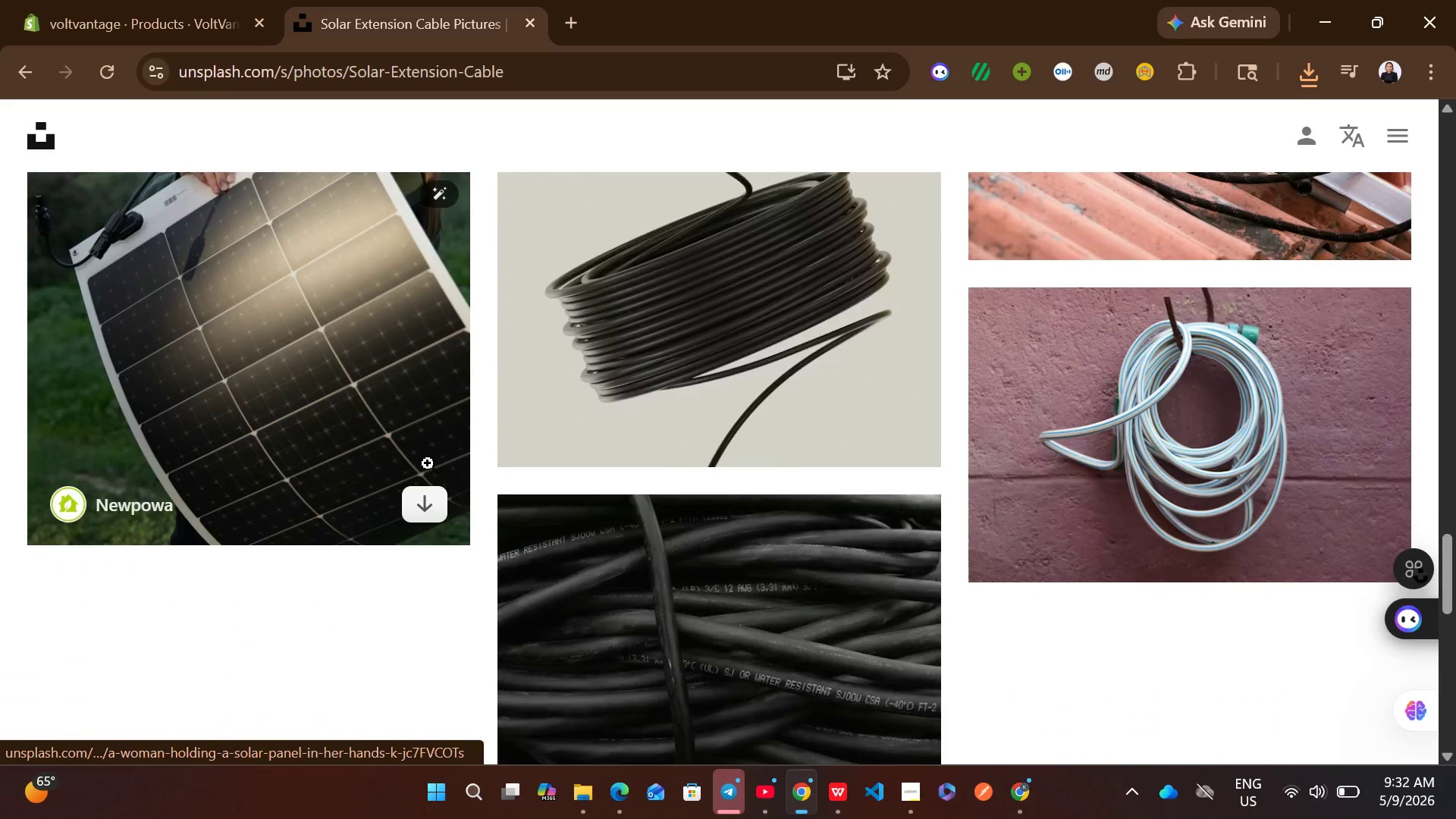 
wait(5.83)
 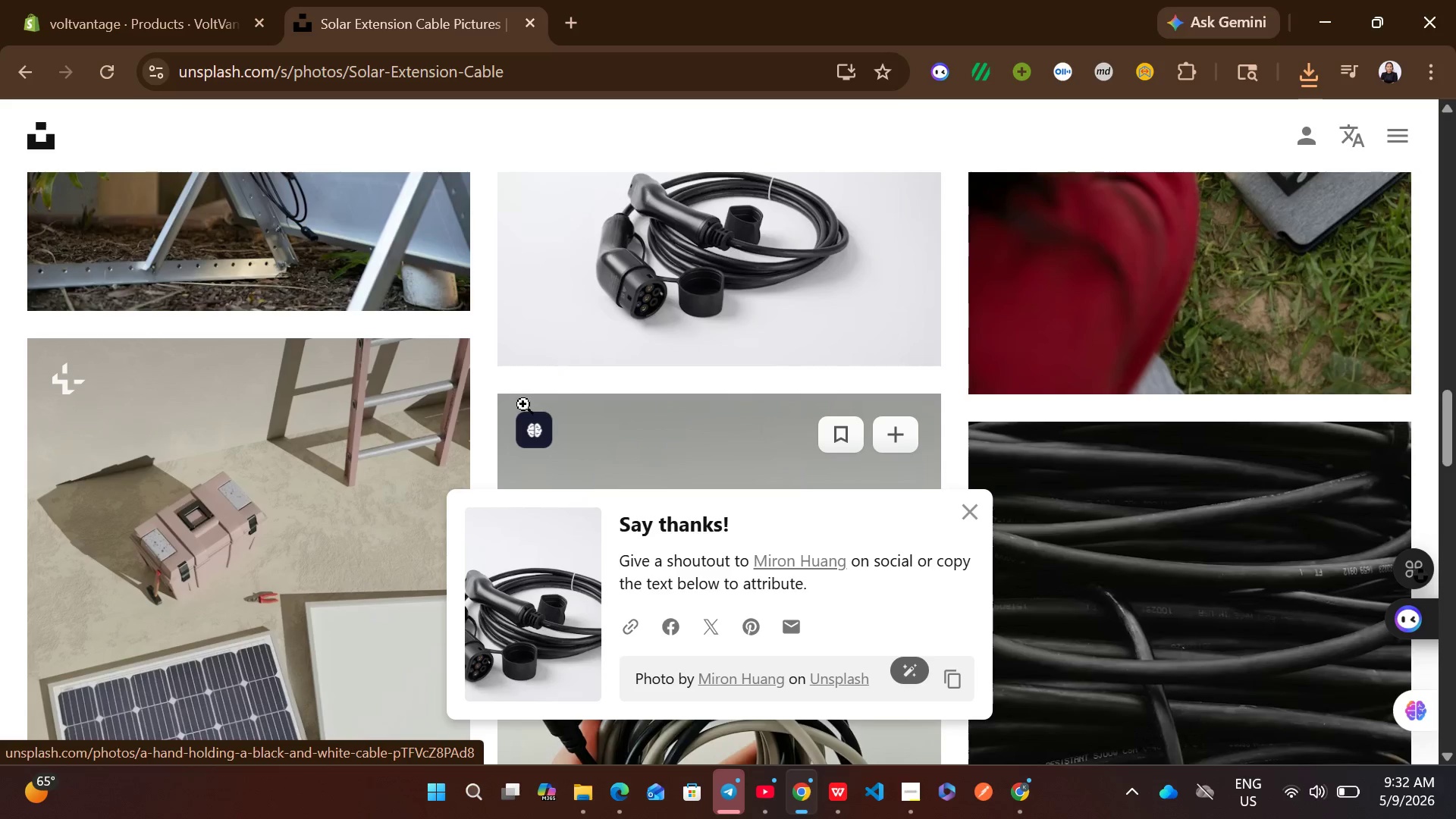 
left_click([915, 497])
 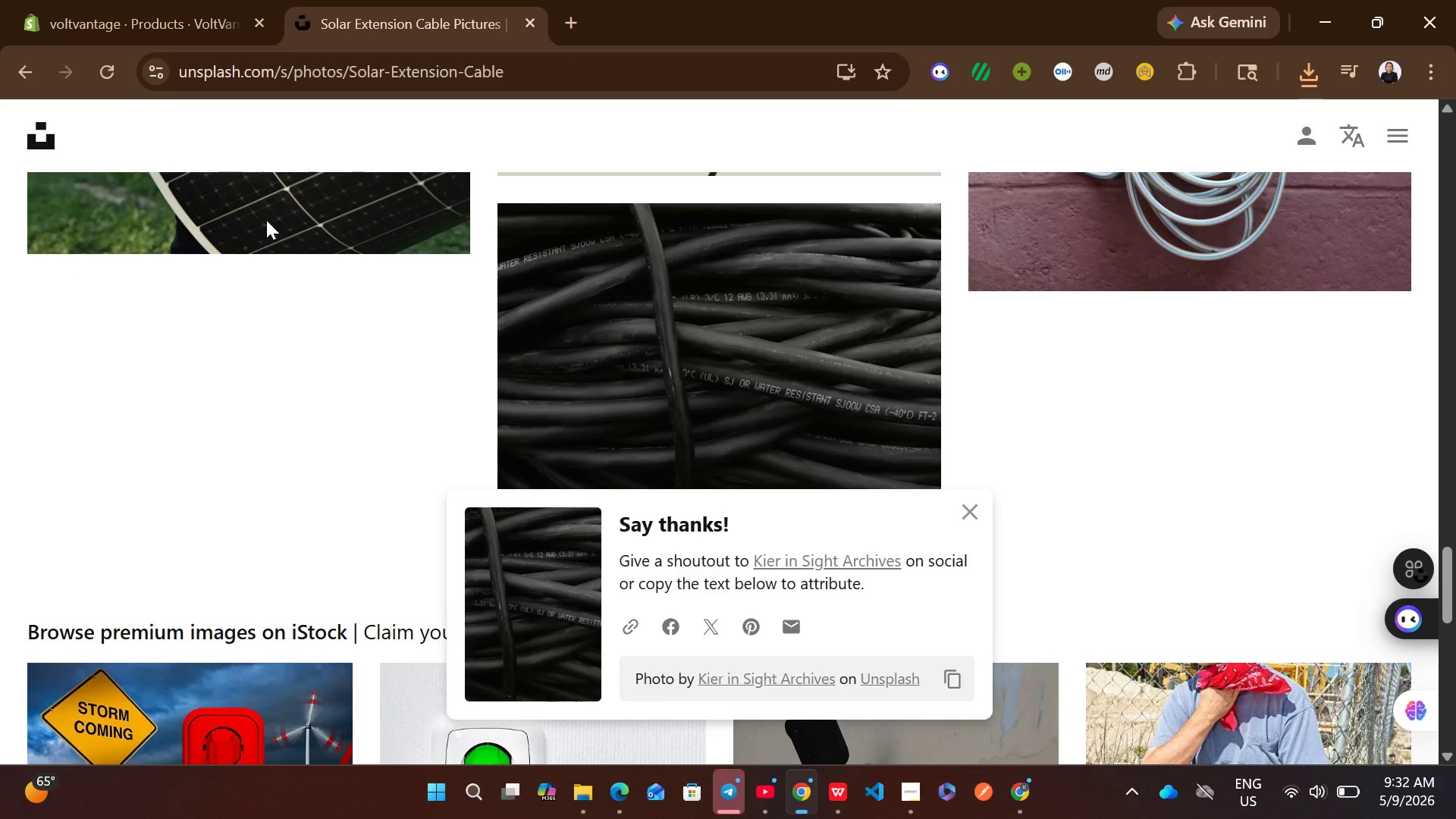 
left_click([120, 0])
 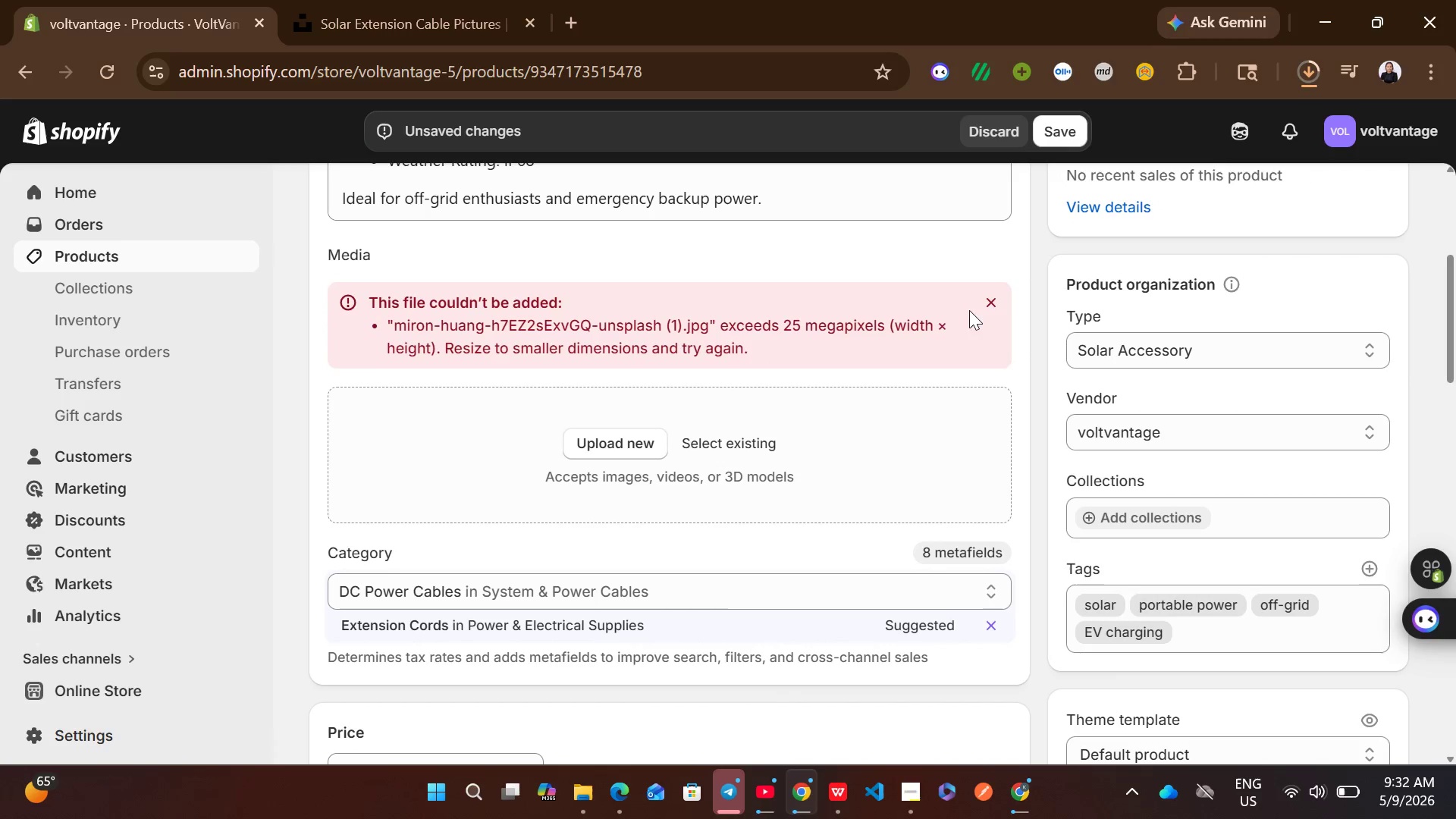 
left_click([990, 310])
 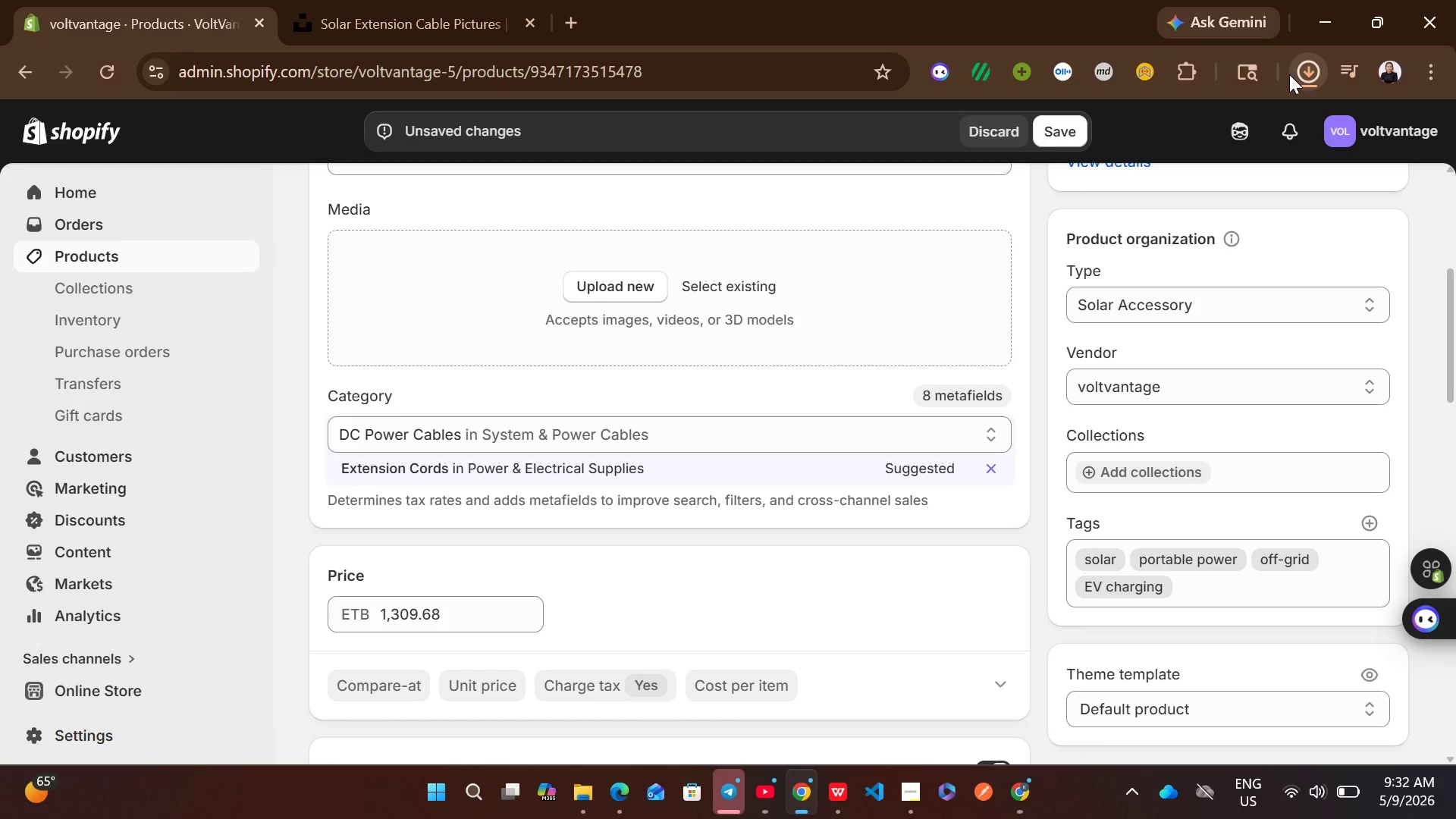 
left_click_drag(start_coordinate=[1125, 146], to_coordinate=[782, 291])
 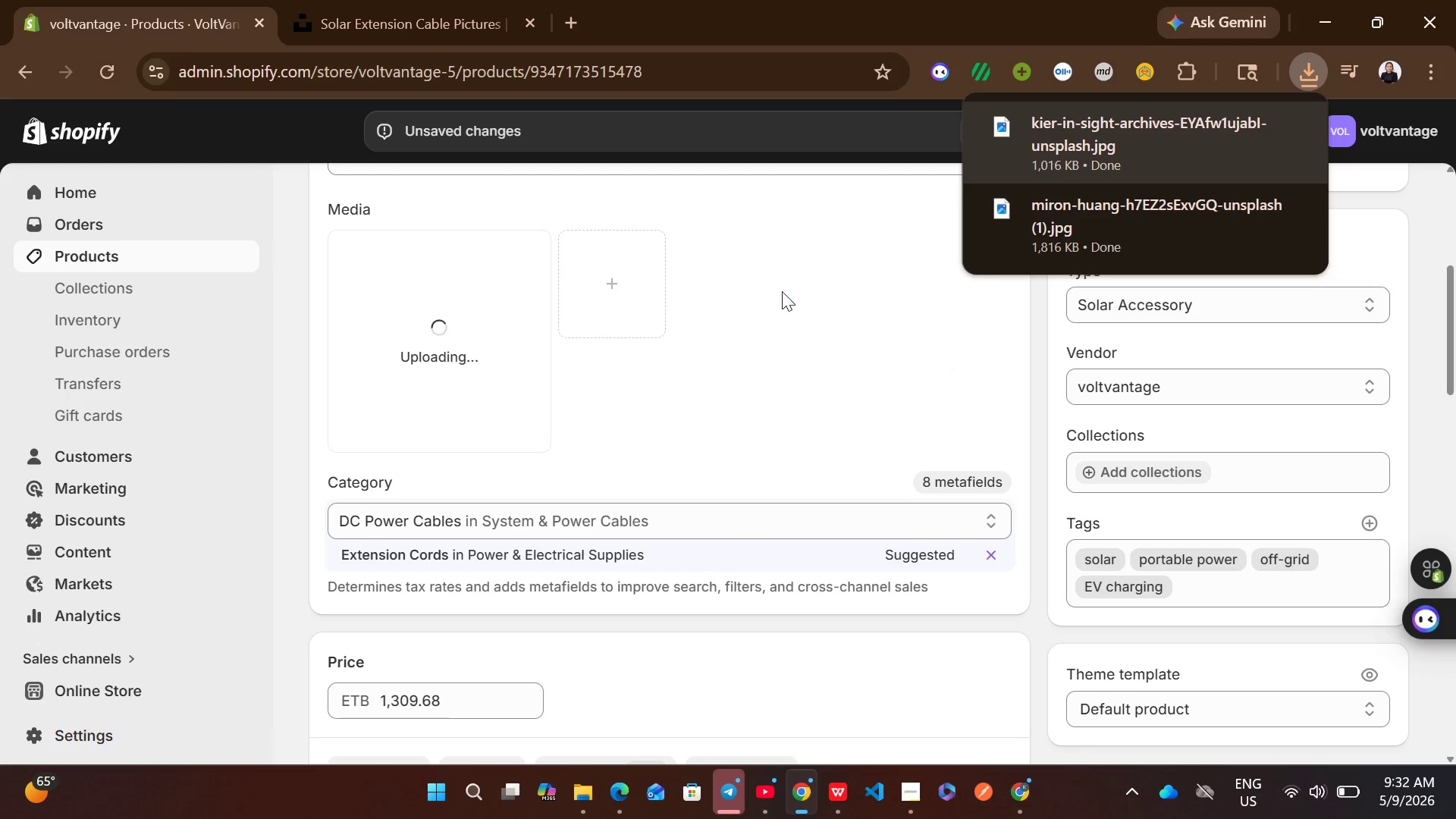 
left_click([782, 291])
 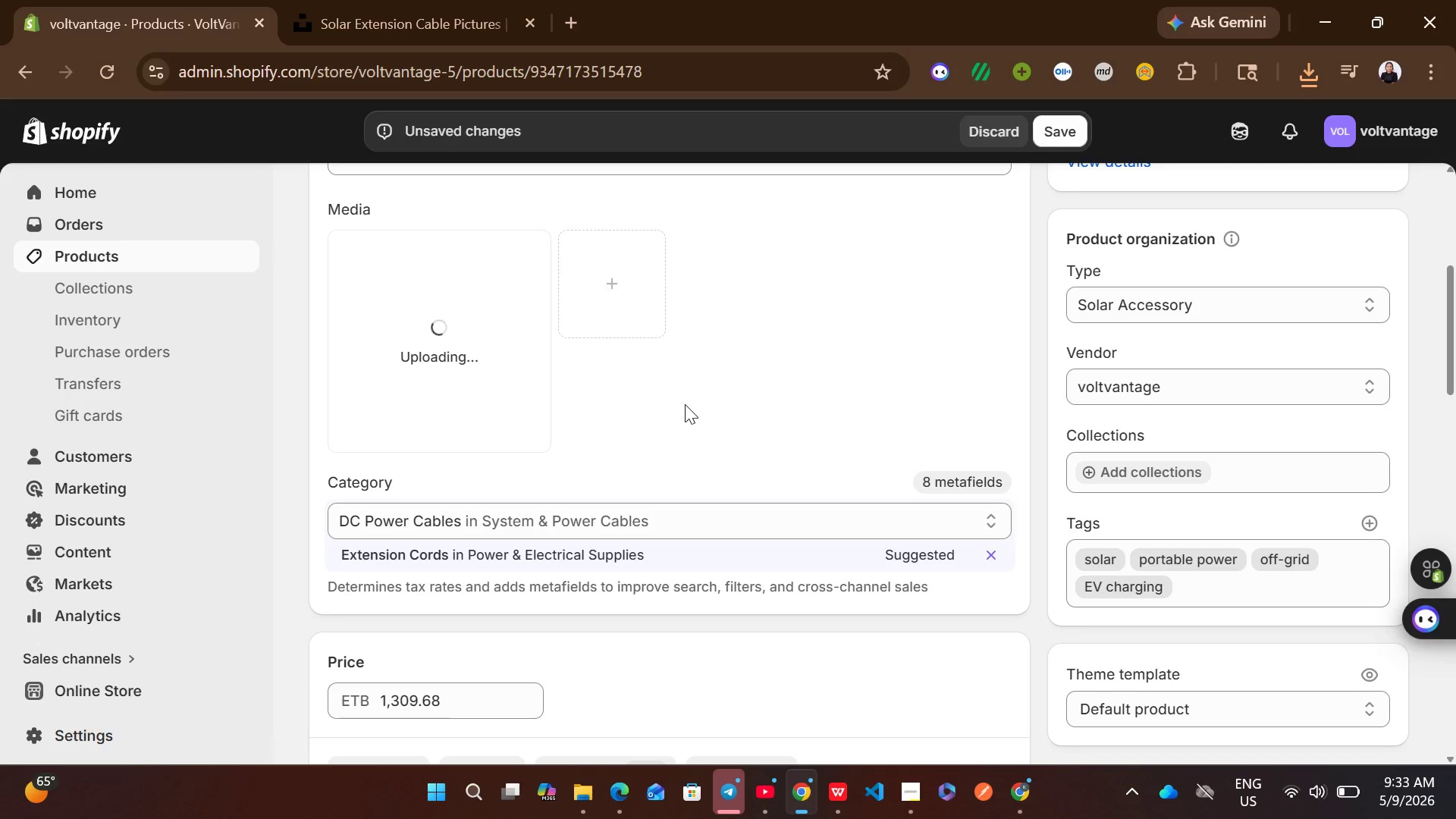 
wait(17.55)
 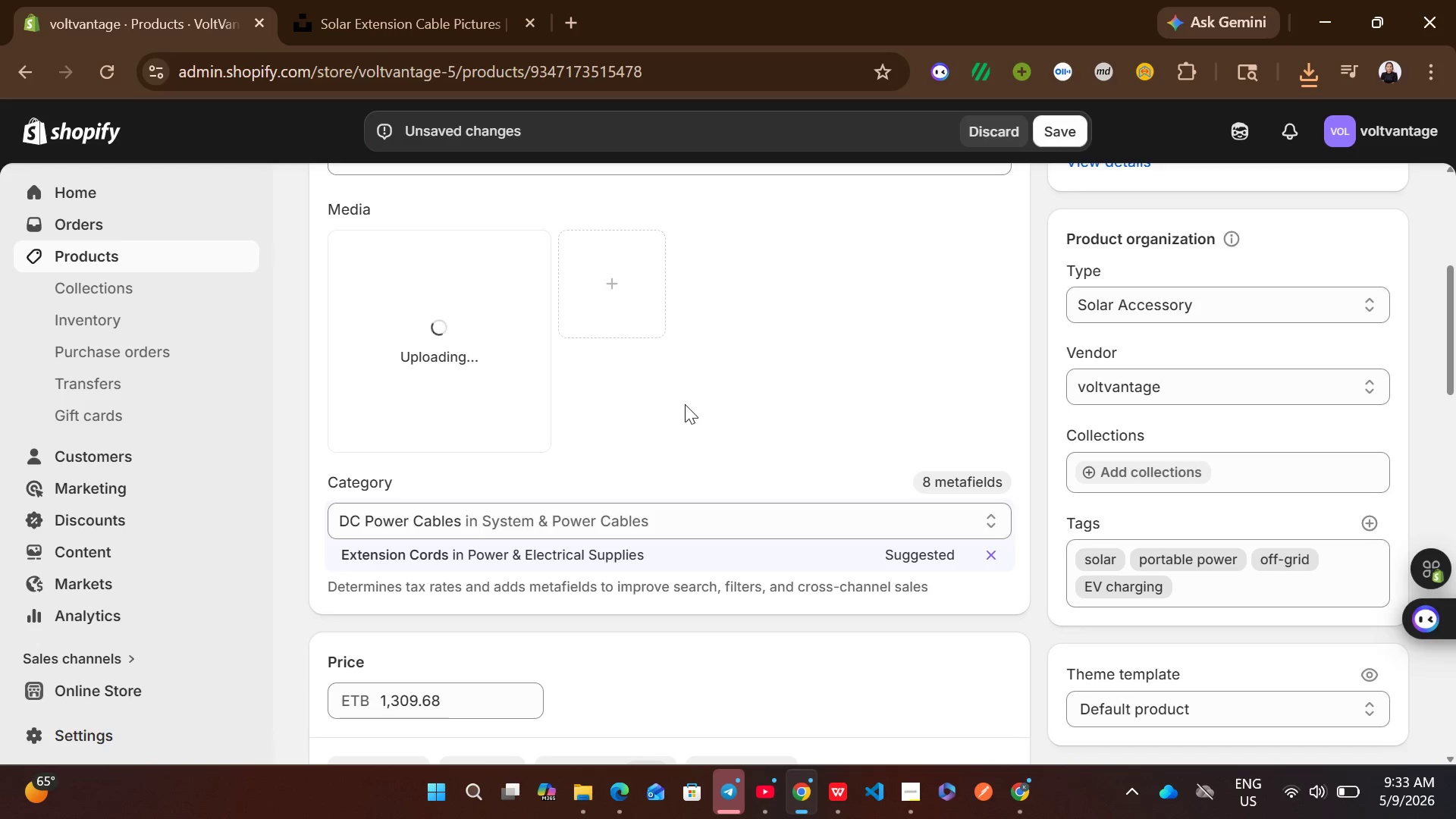 
left_click([529, 556])
 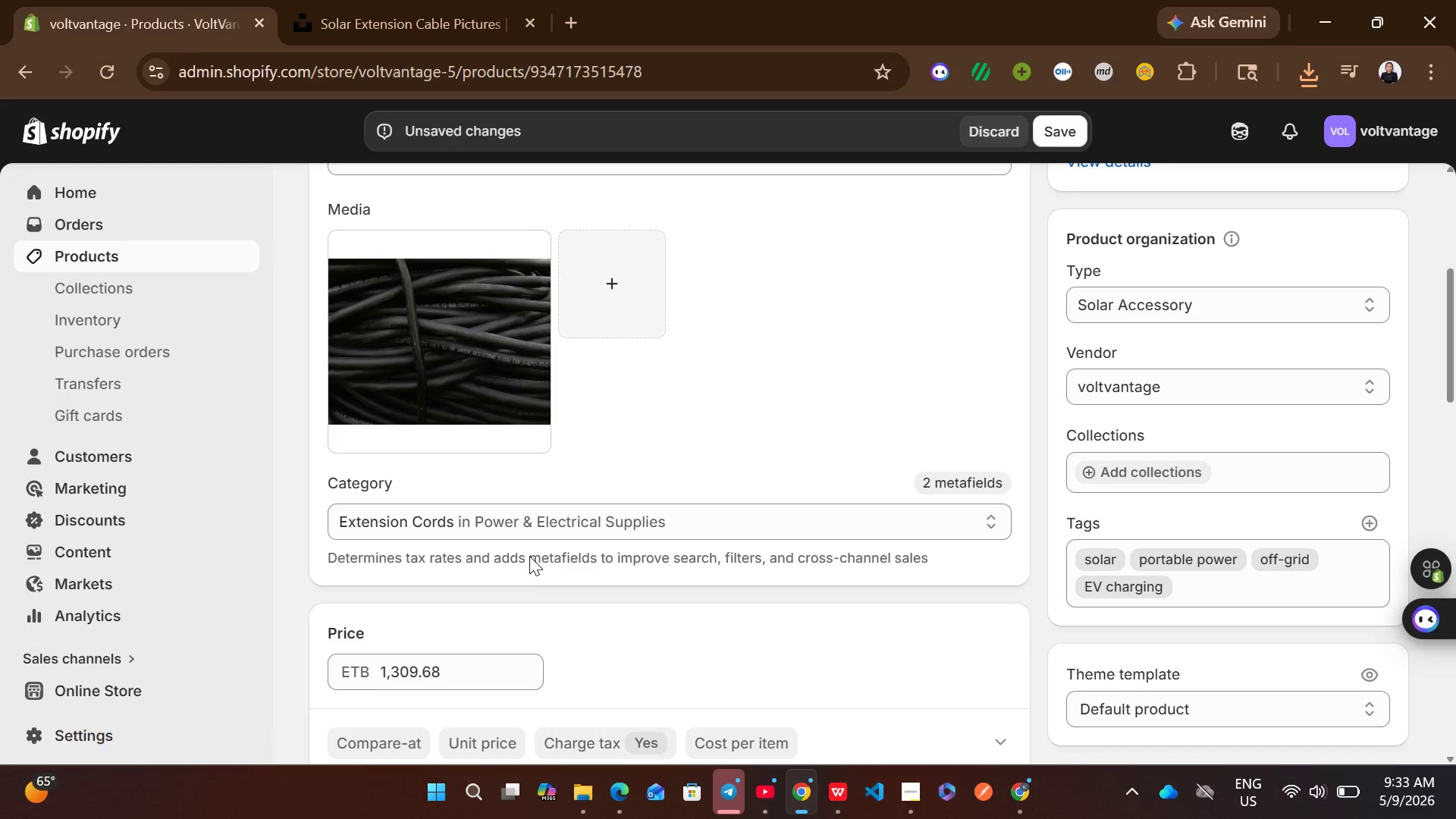 
left_click([555, 528])
 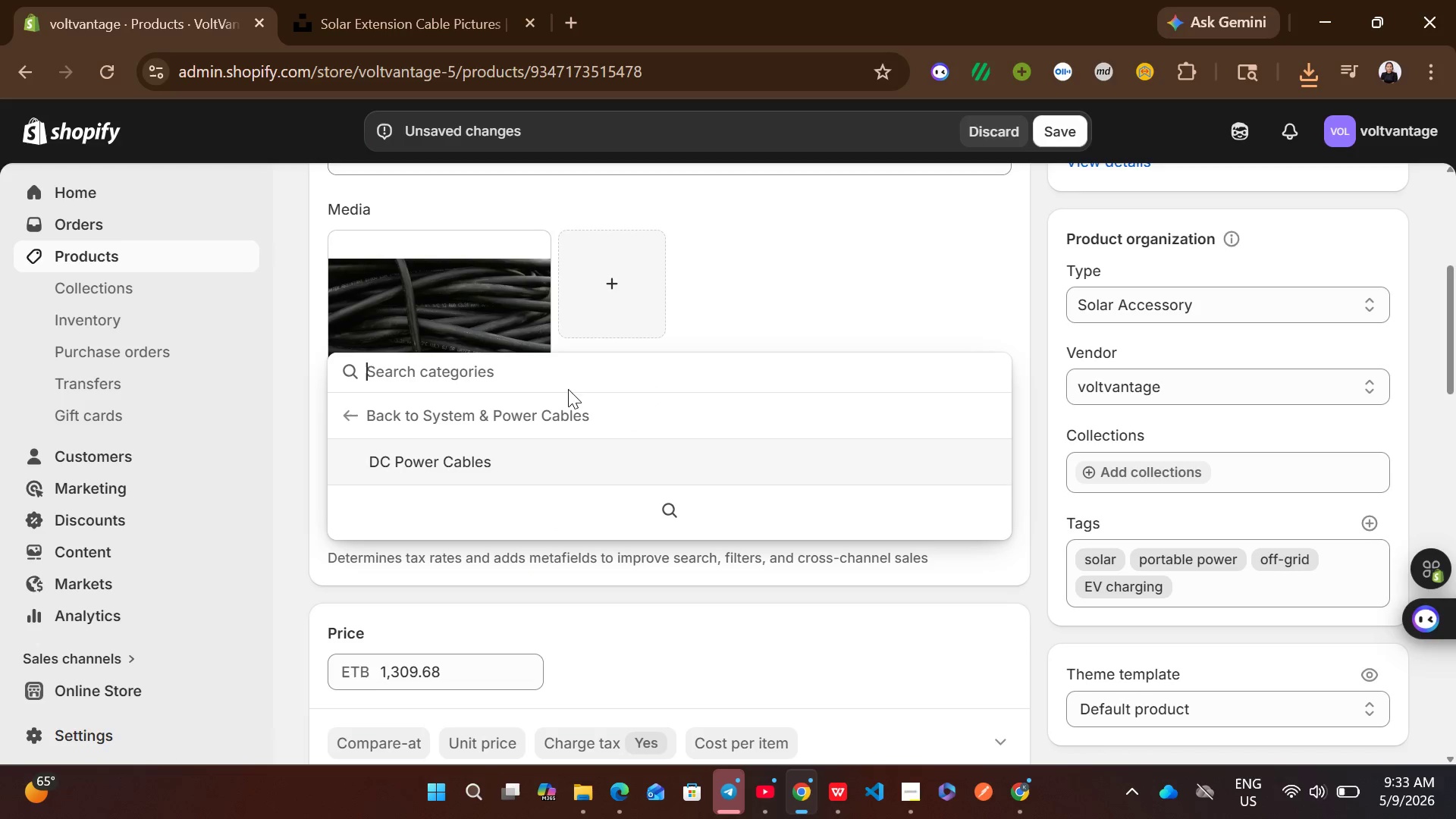 
left_click([441, 458])
 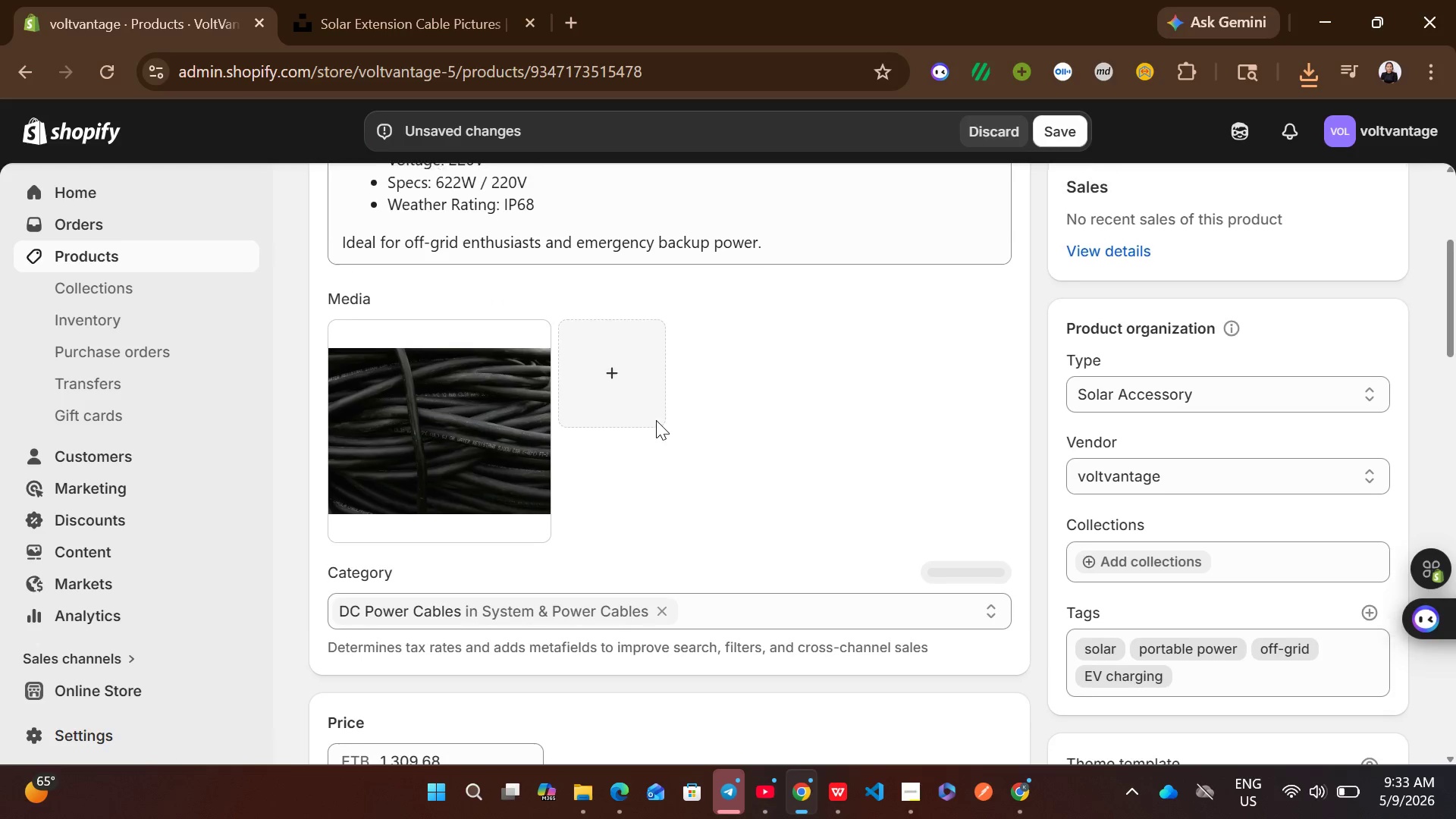 
left_click([491, 450])
 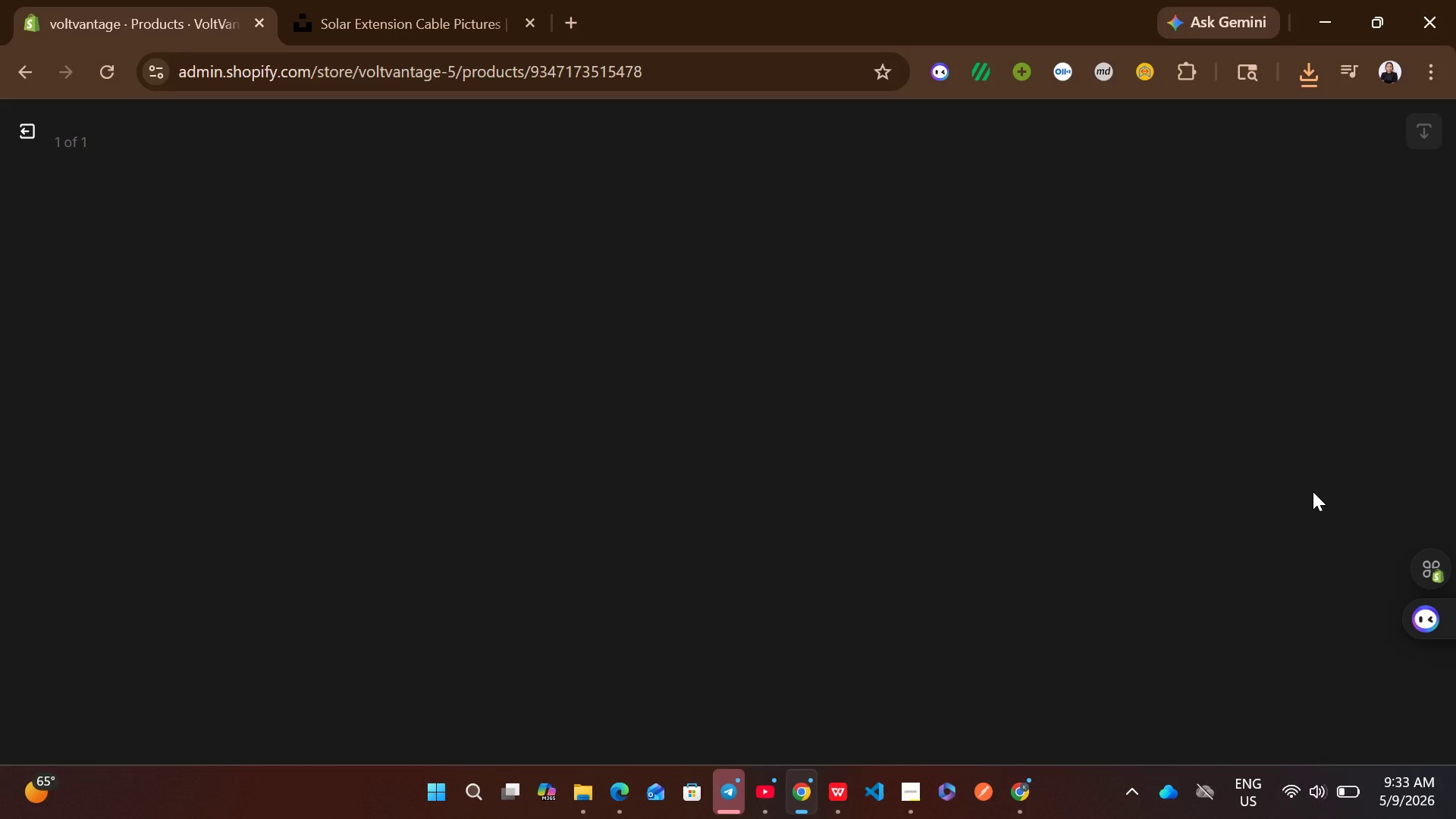 
wait(14.91)
 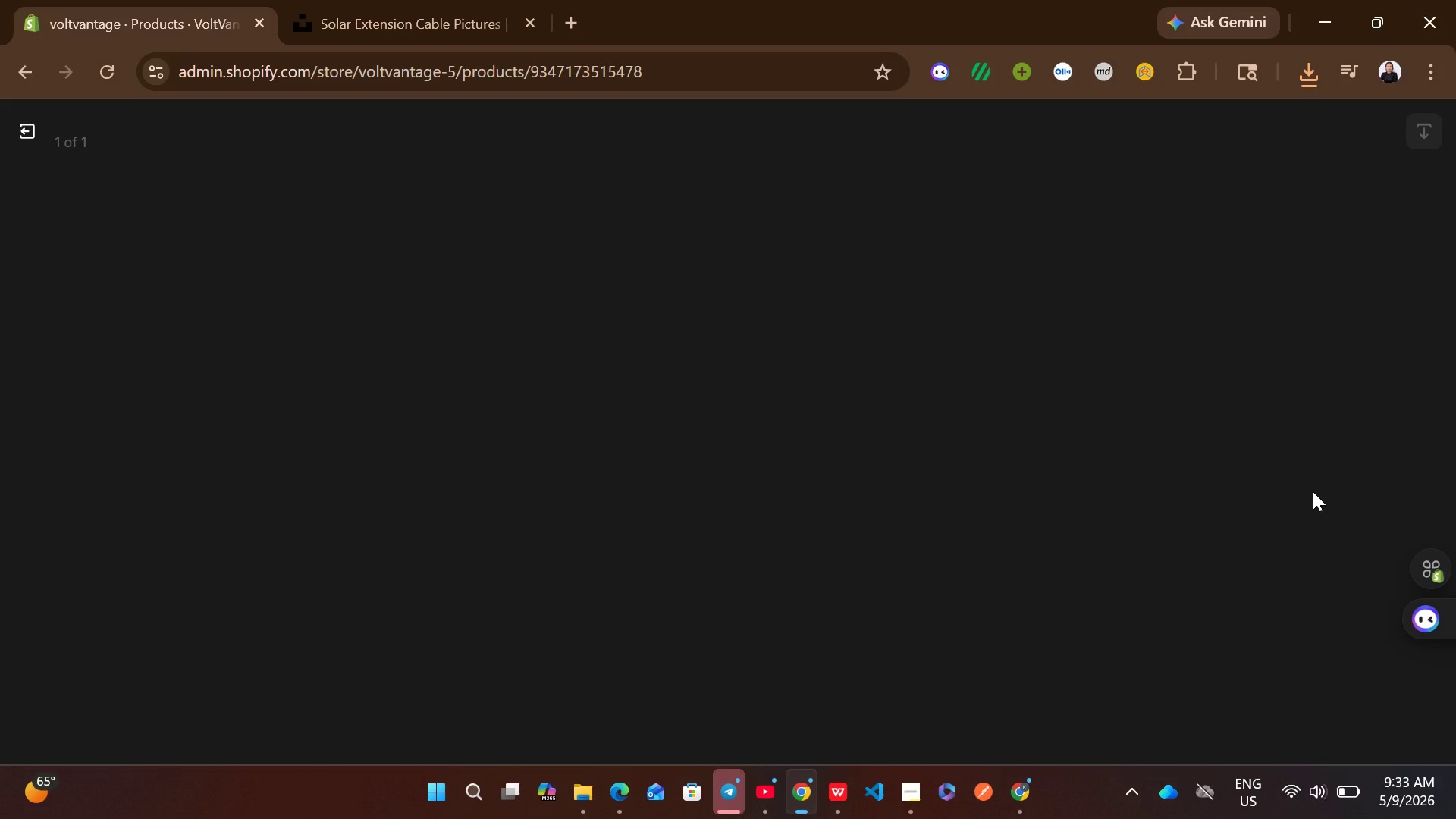 
left_click([1167, 403])
 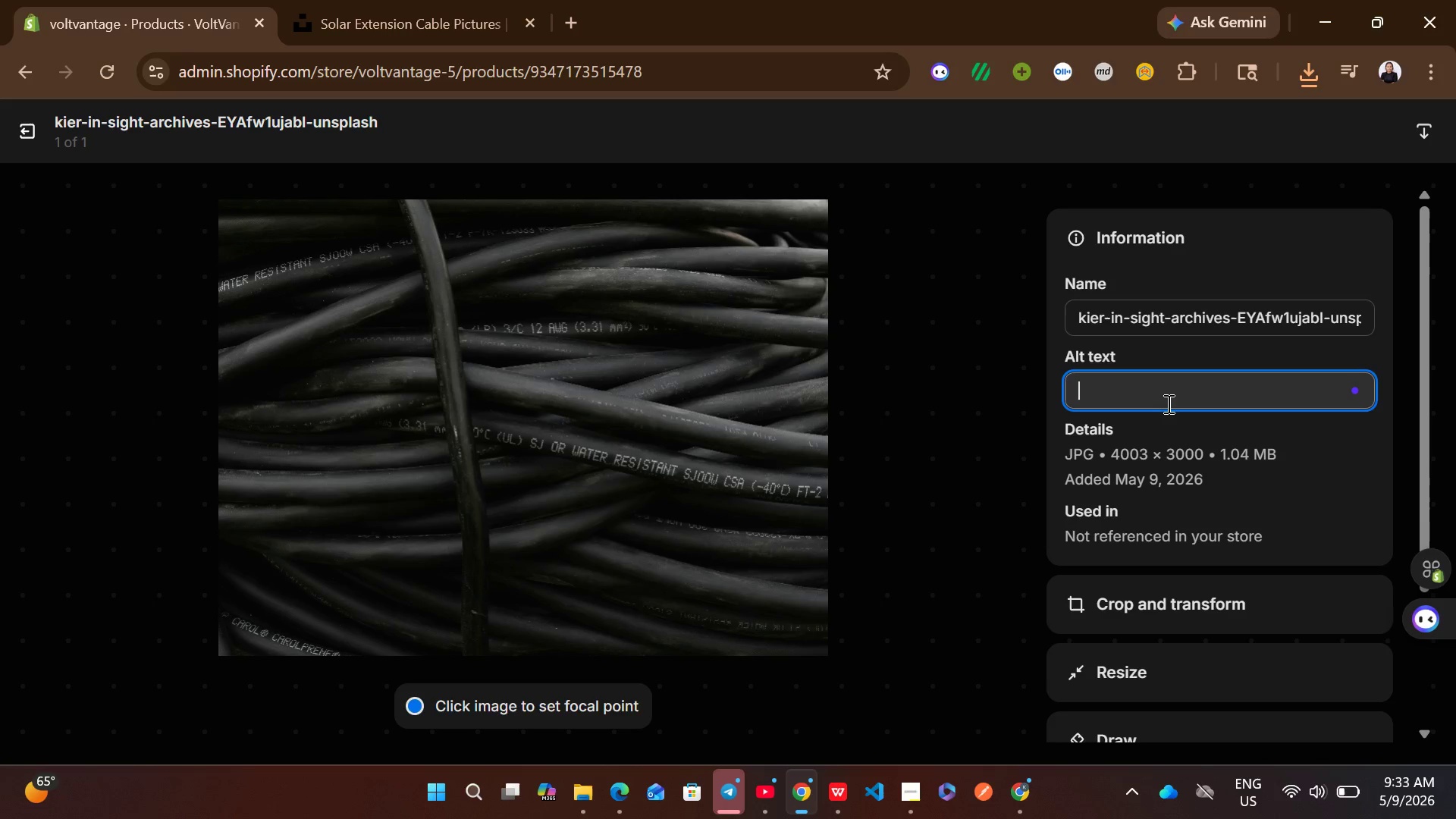 
key(Control+V)
 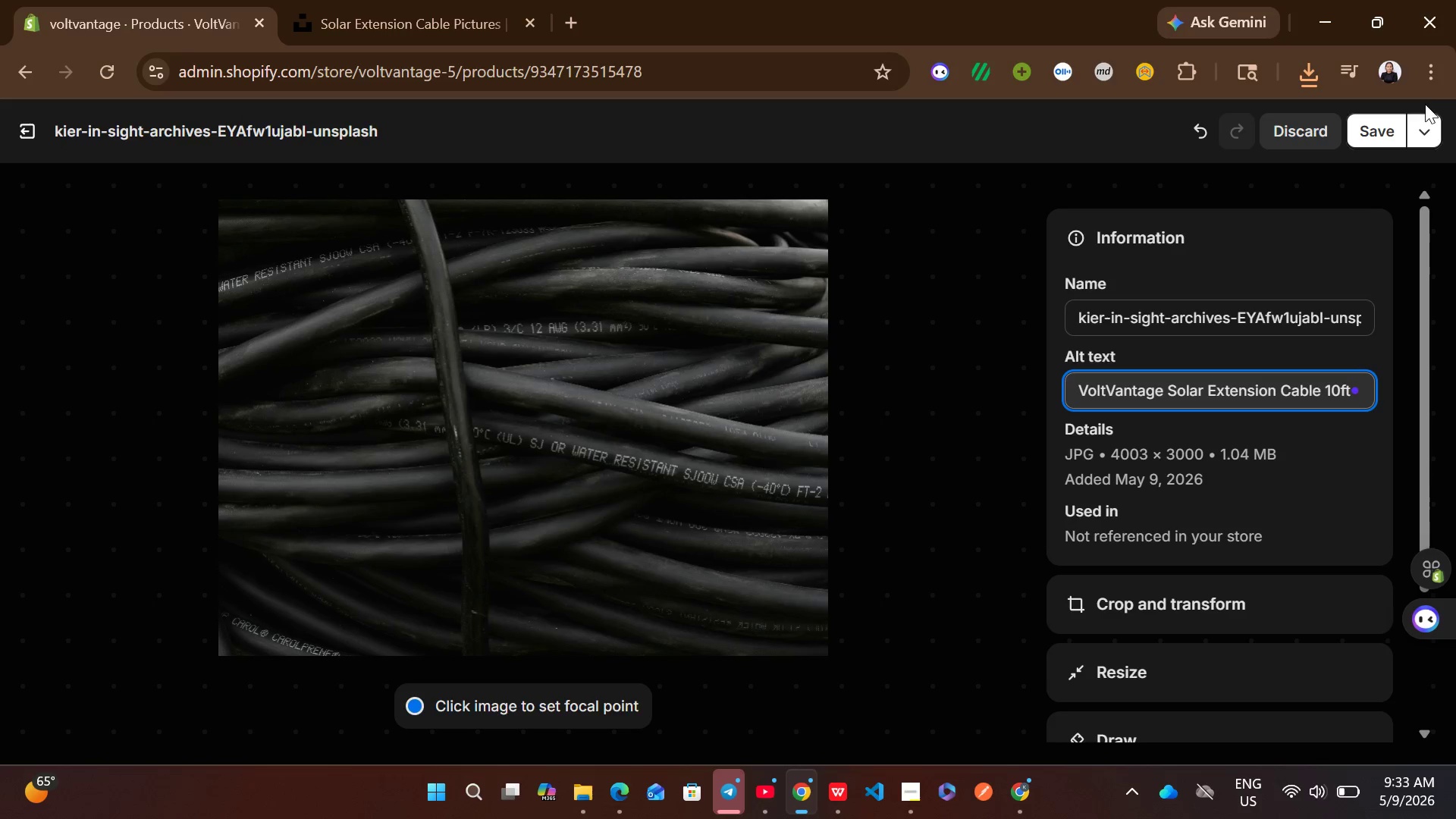 
left_click([1397, 129])
 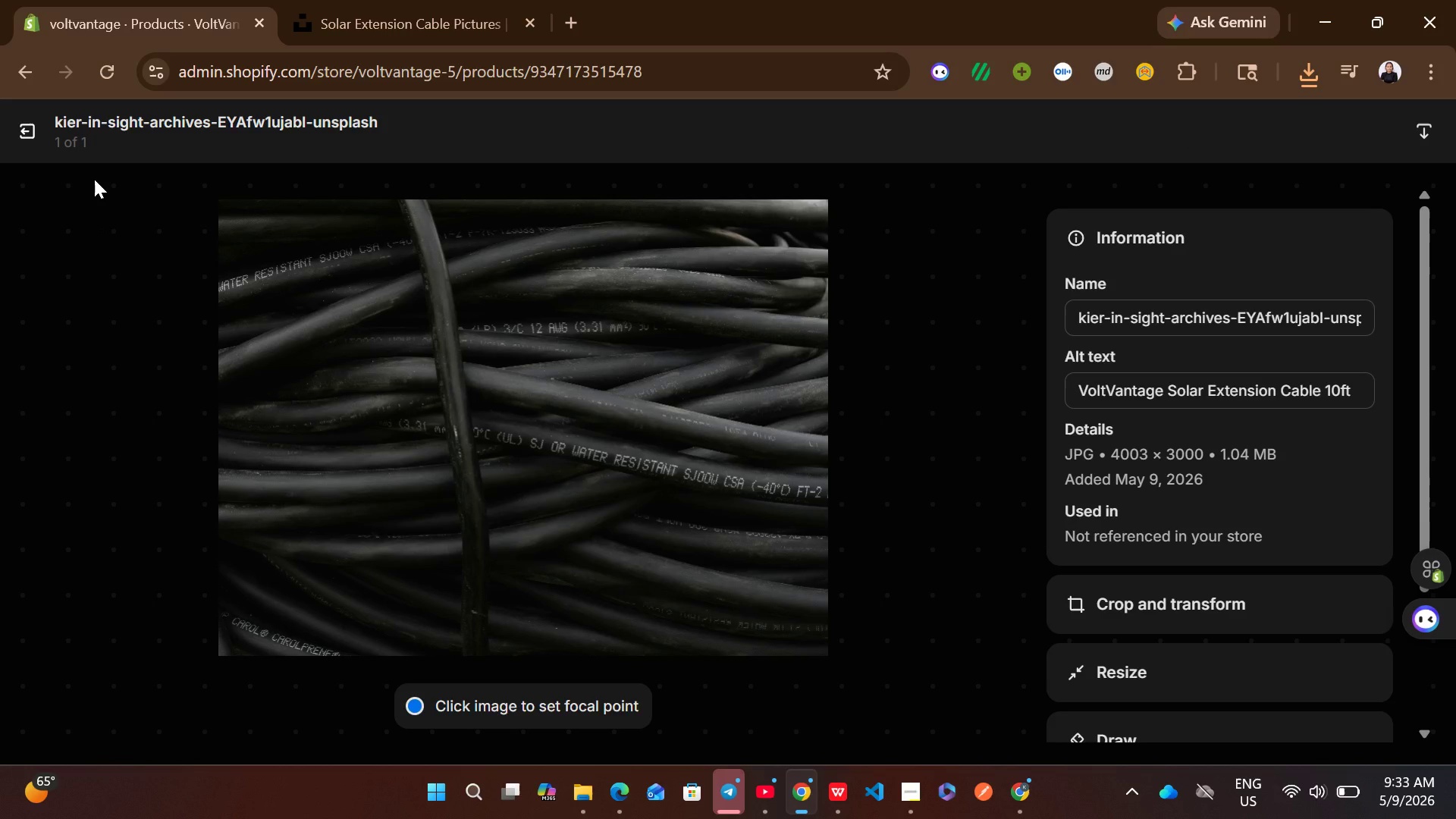 
left_click([38, 138])
 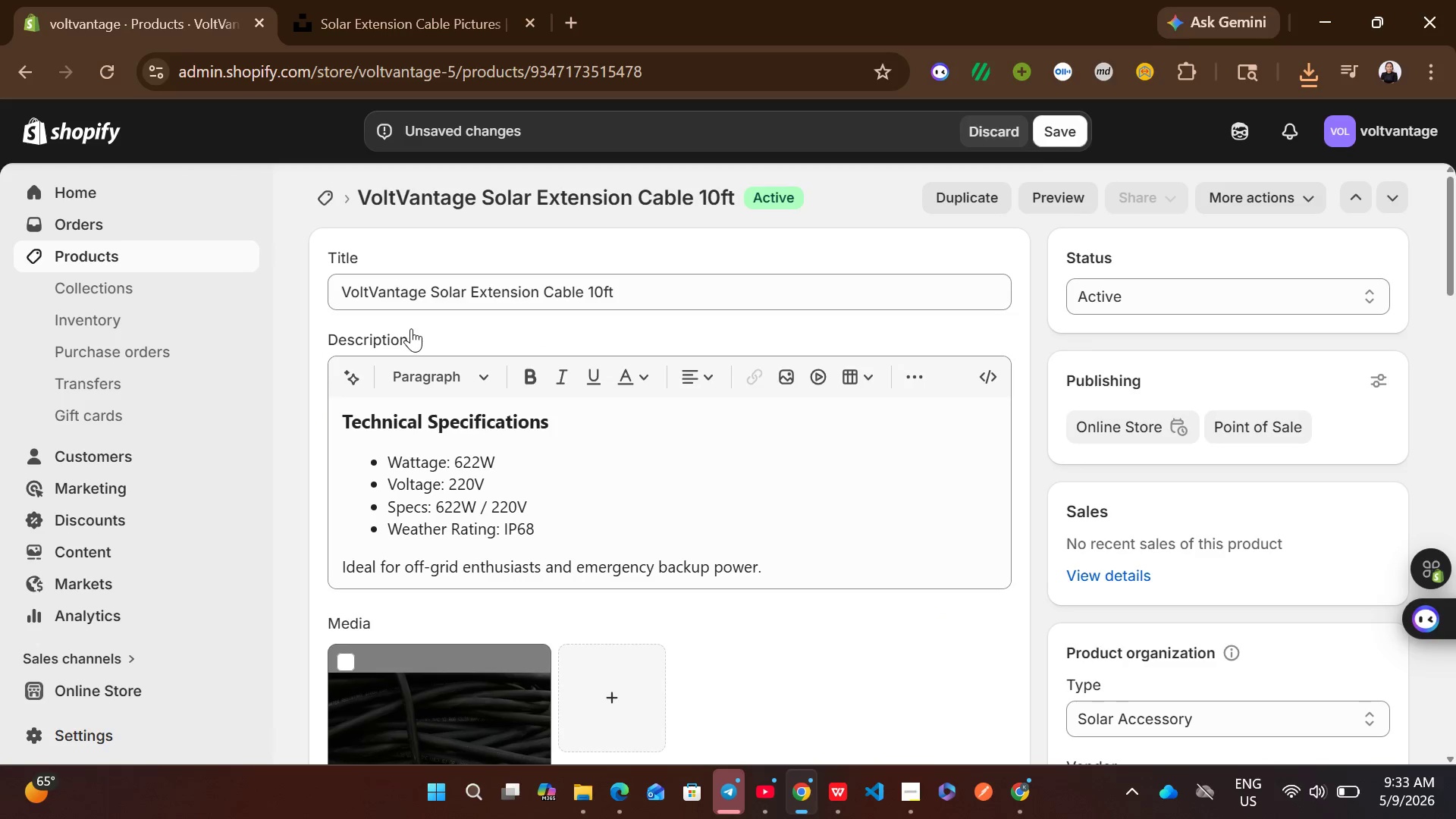 
left_click([1075, 134])
 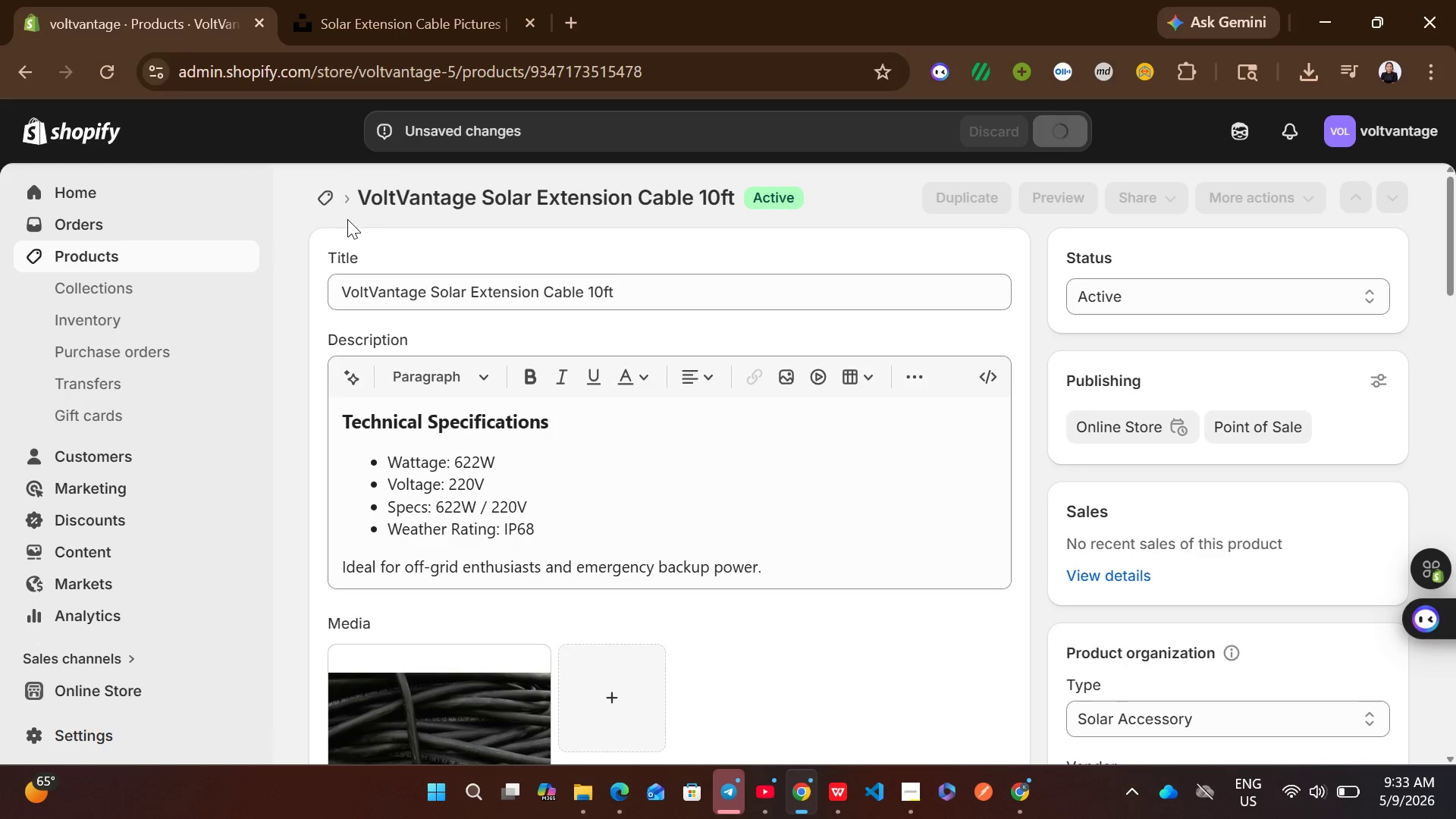 
wait(5.95)
 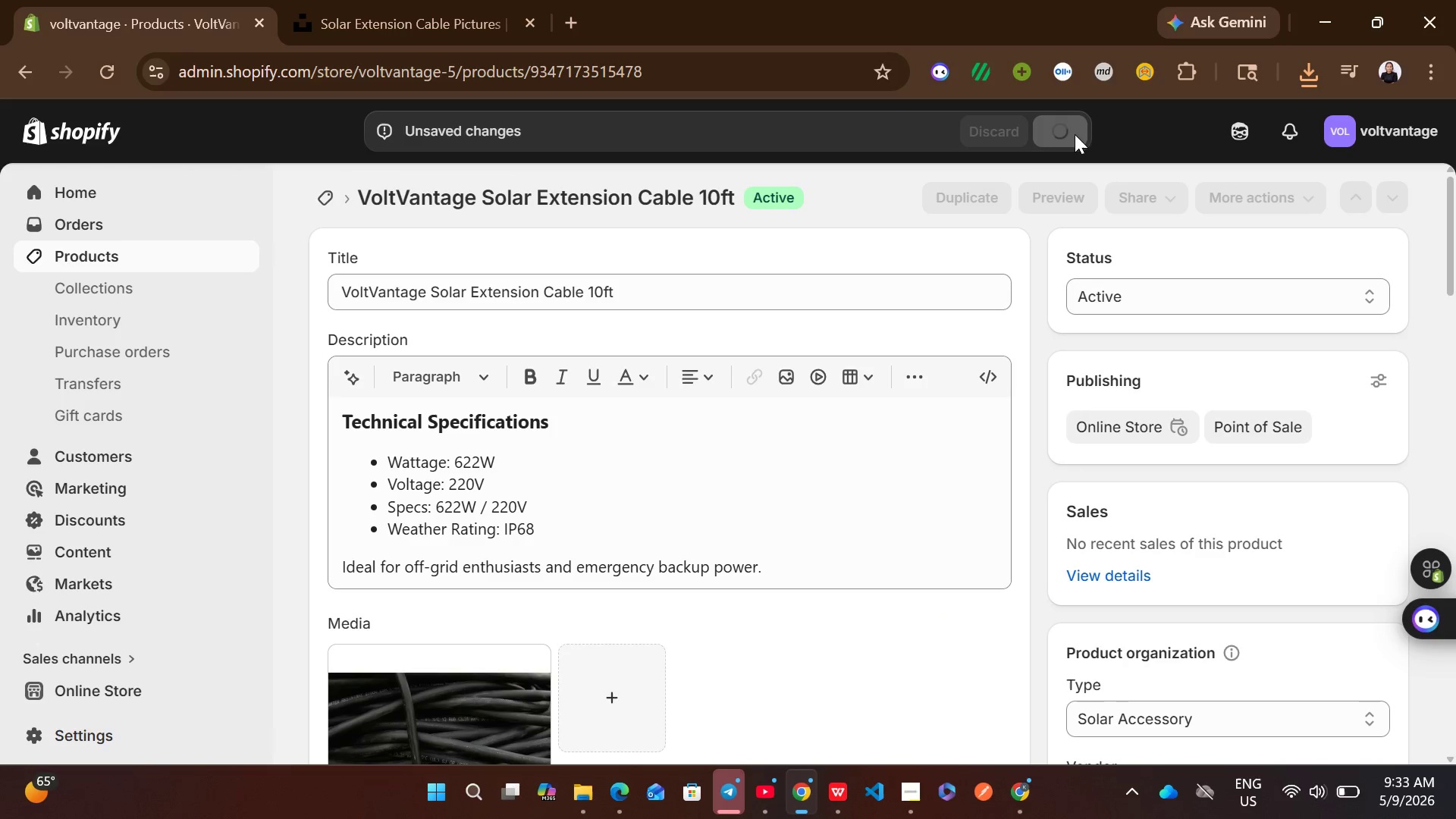 
left_click([331, 209])
 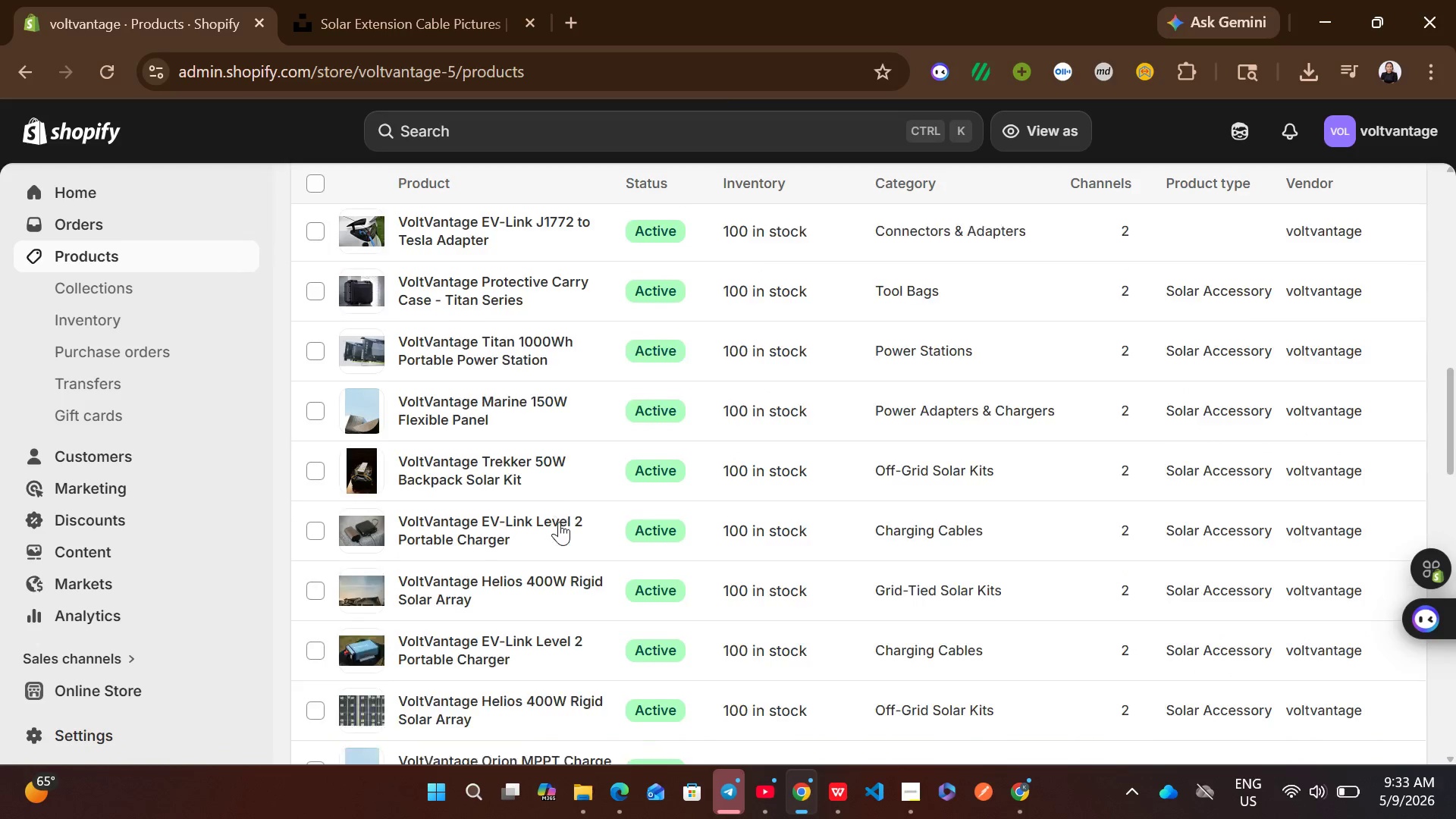 
wait(7.72)
 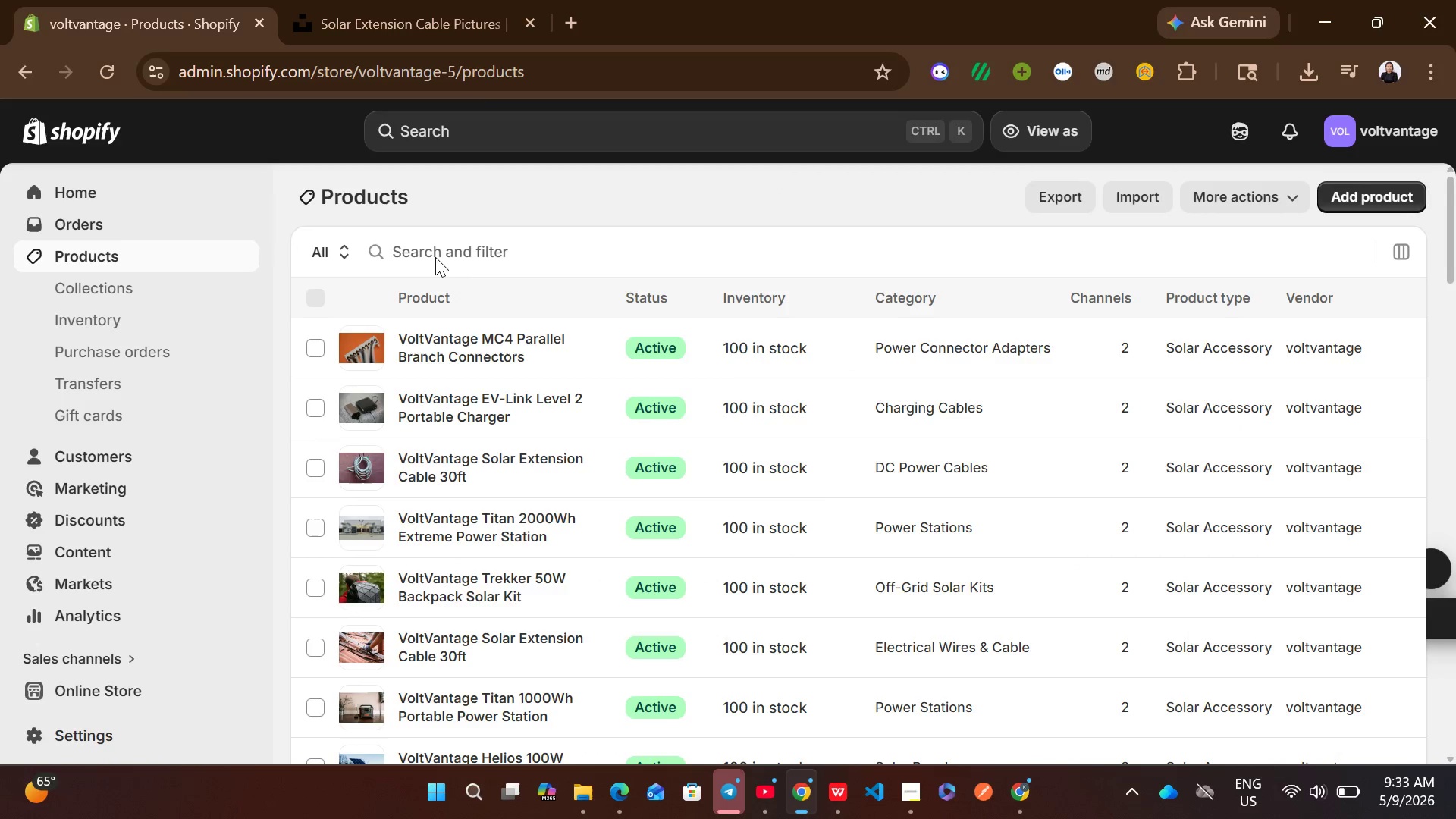 
left_click([844, 400])
 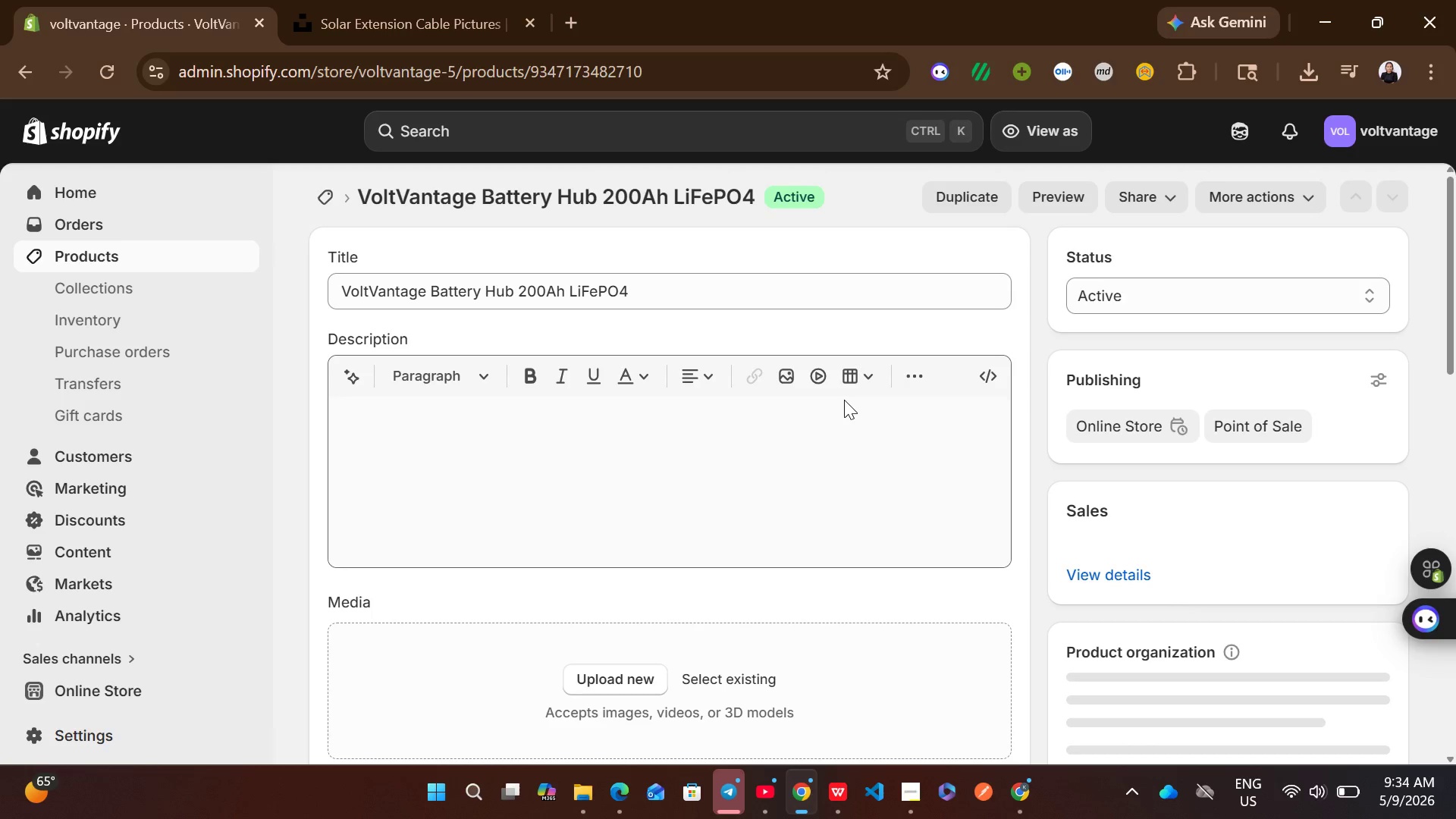 
left_click([697, 460])
 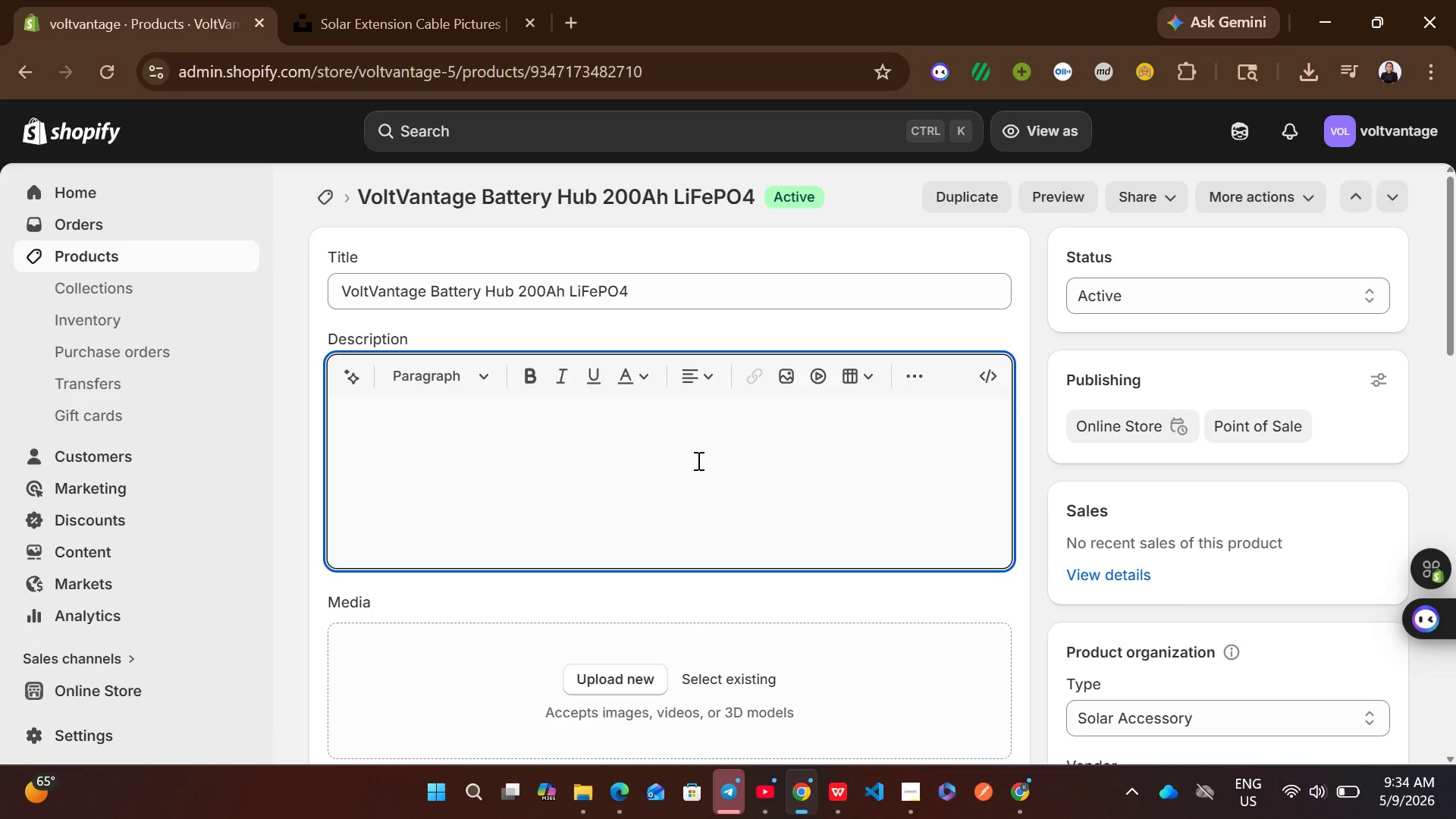 
wait(5.14)
 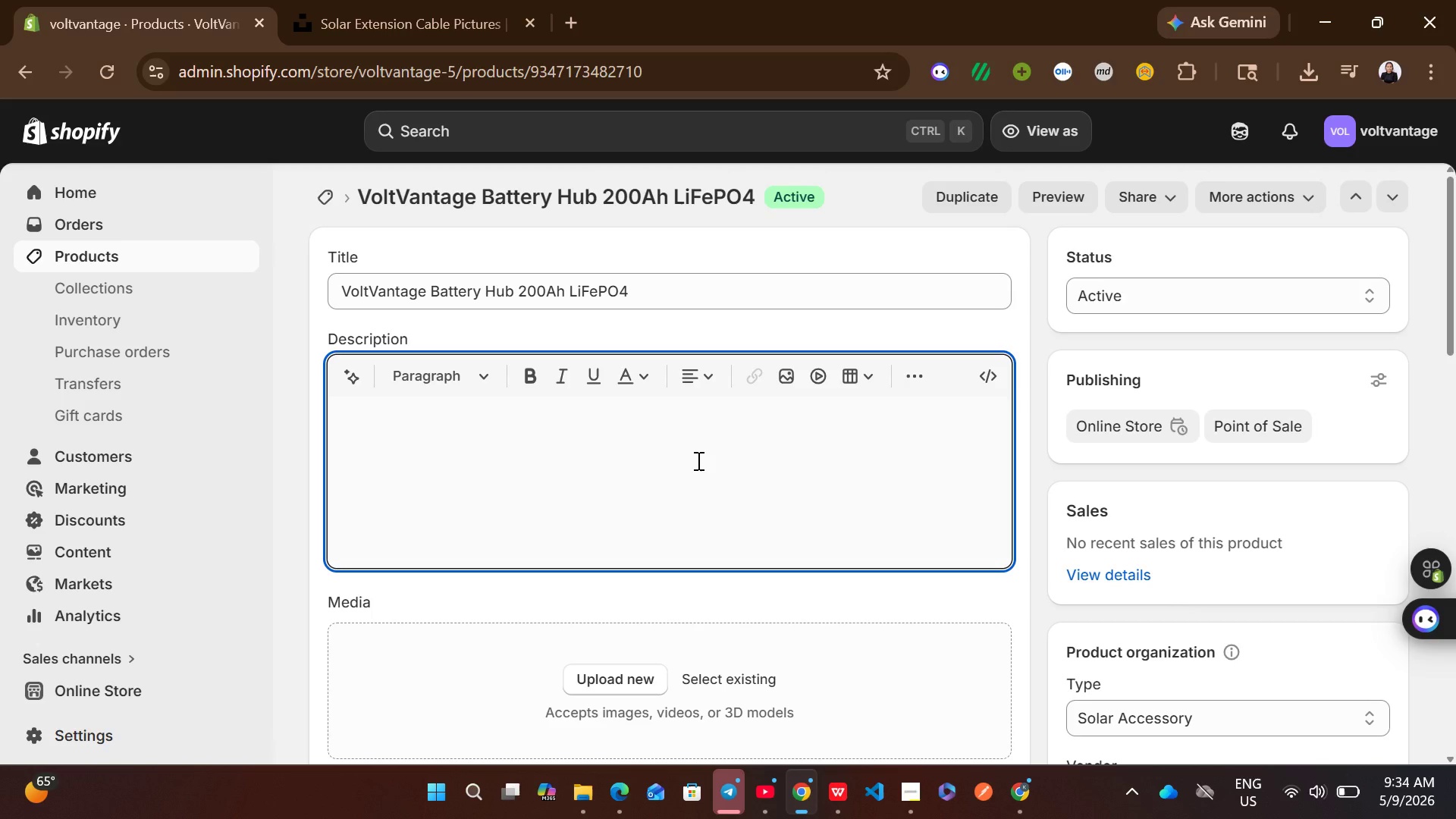 
type(Technical Specifications)
 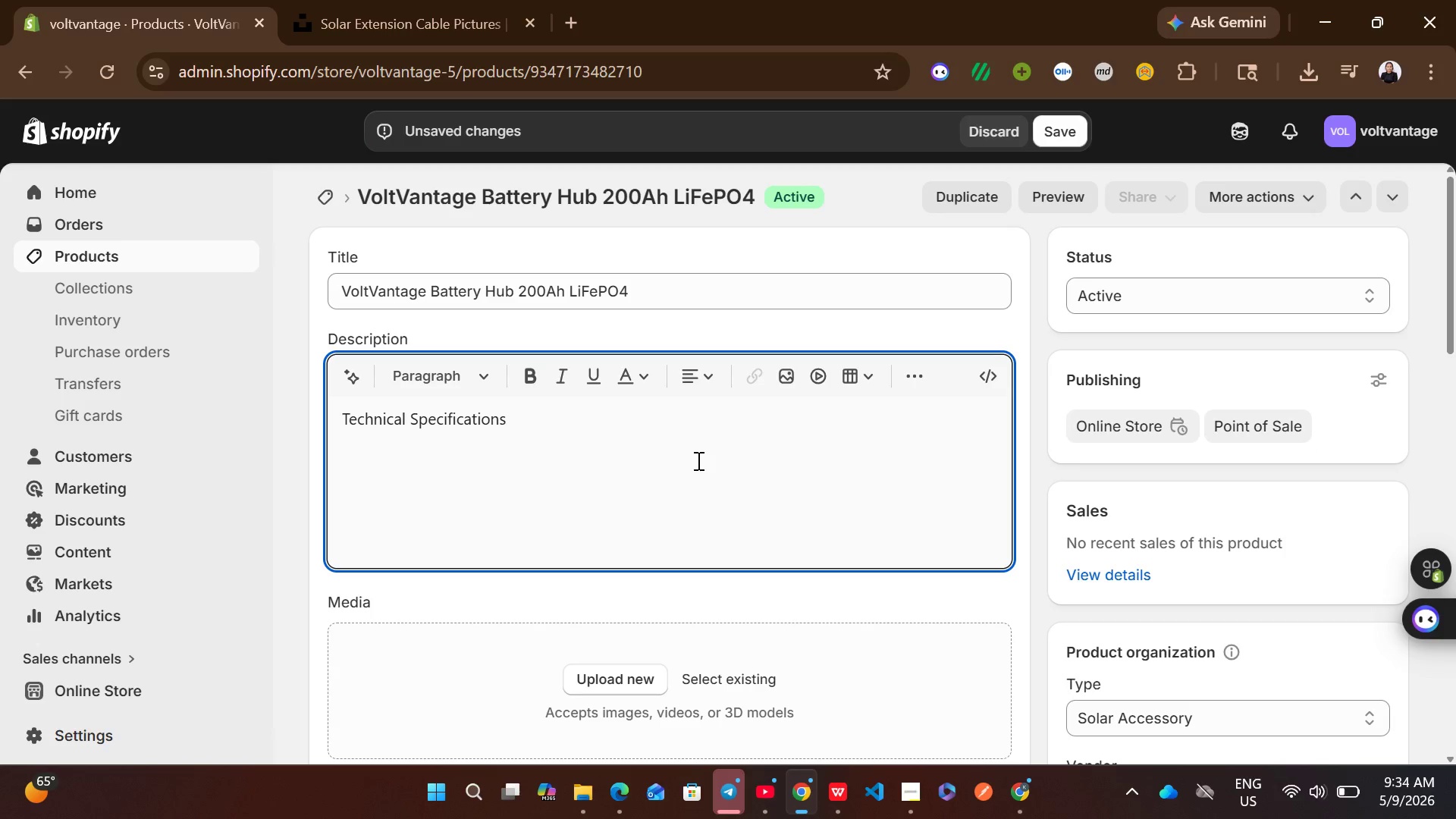 
 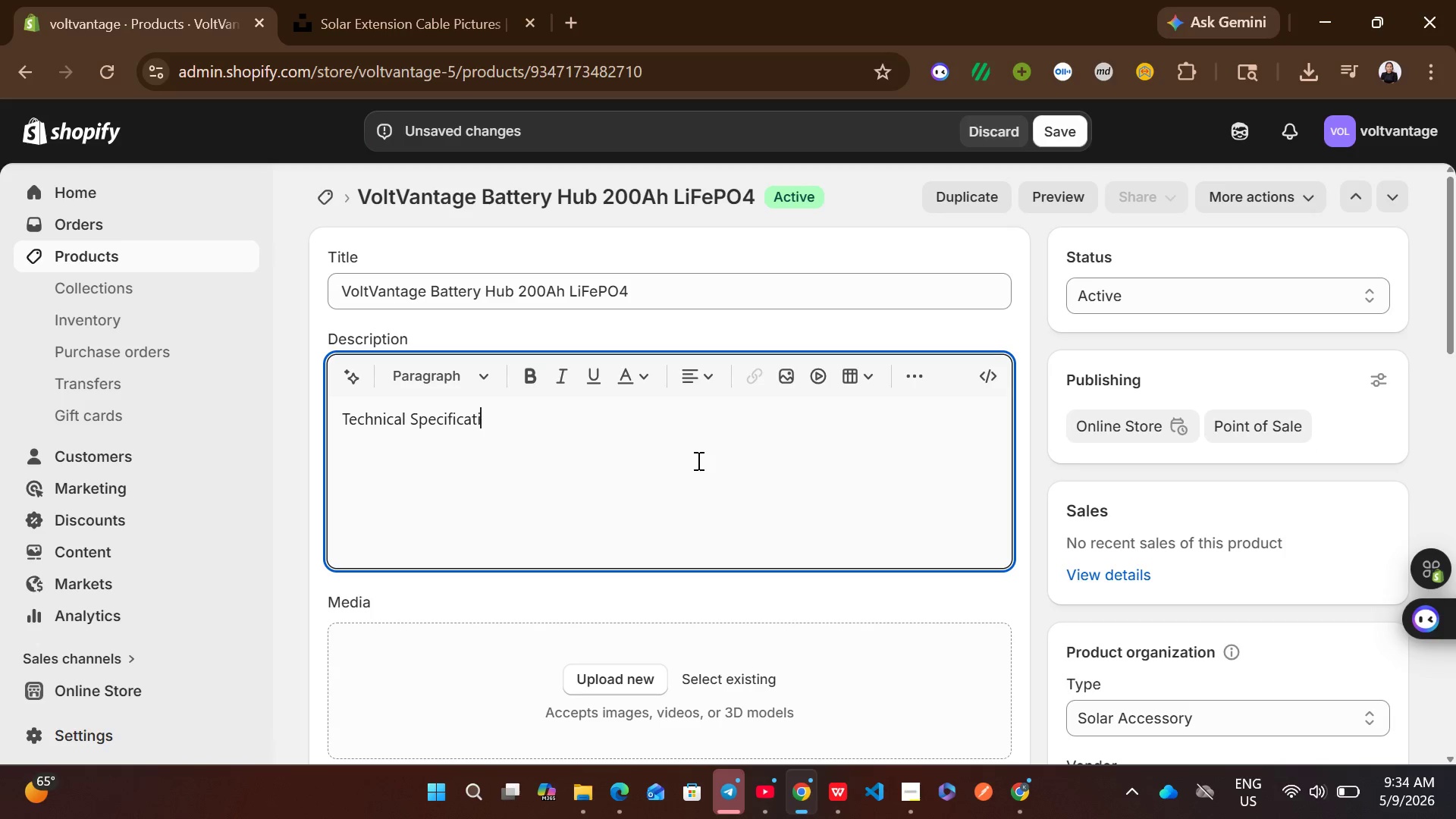 
key(Control+ControlLeft)
 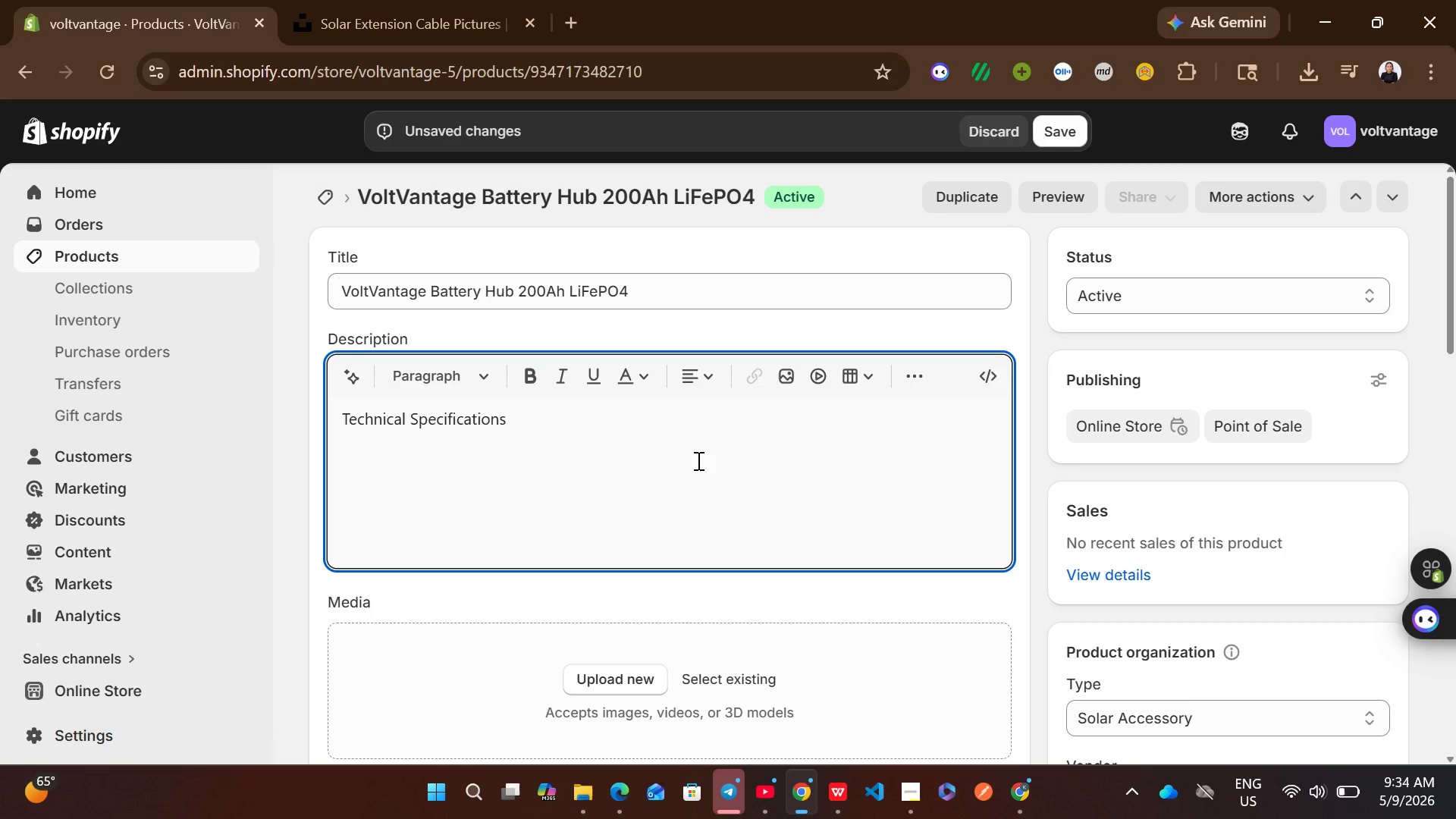 
key(Control+A)
 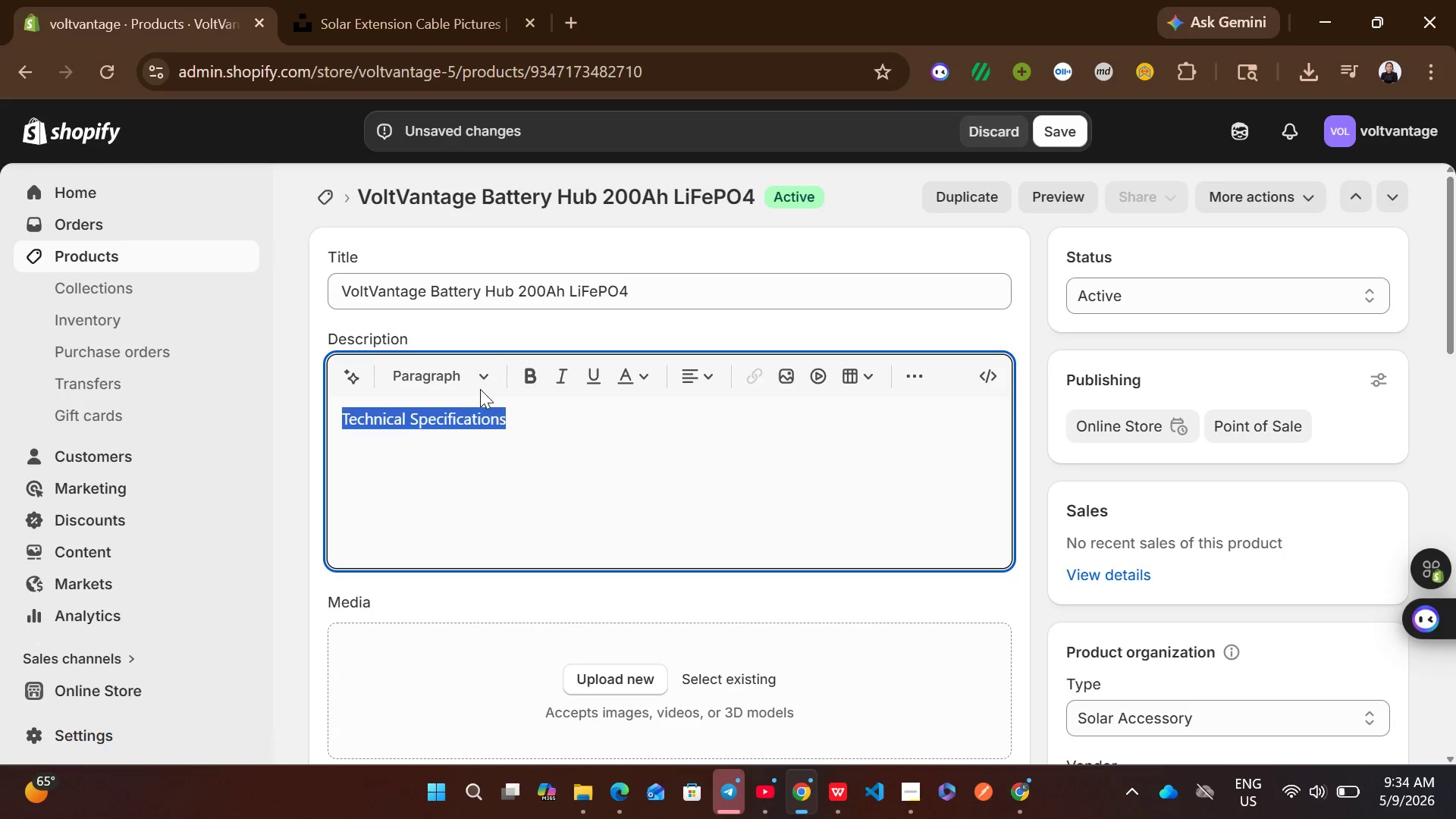 
left_click([478, 388])
 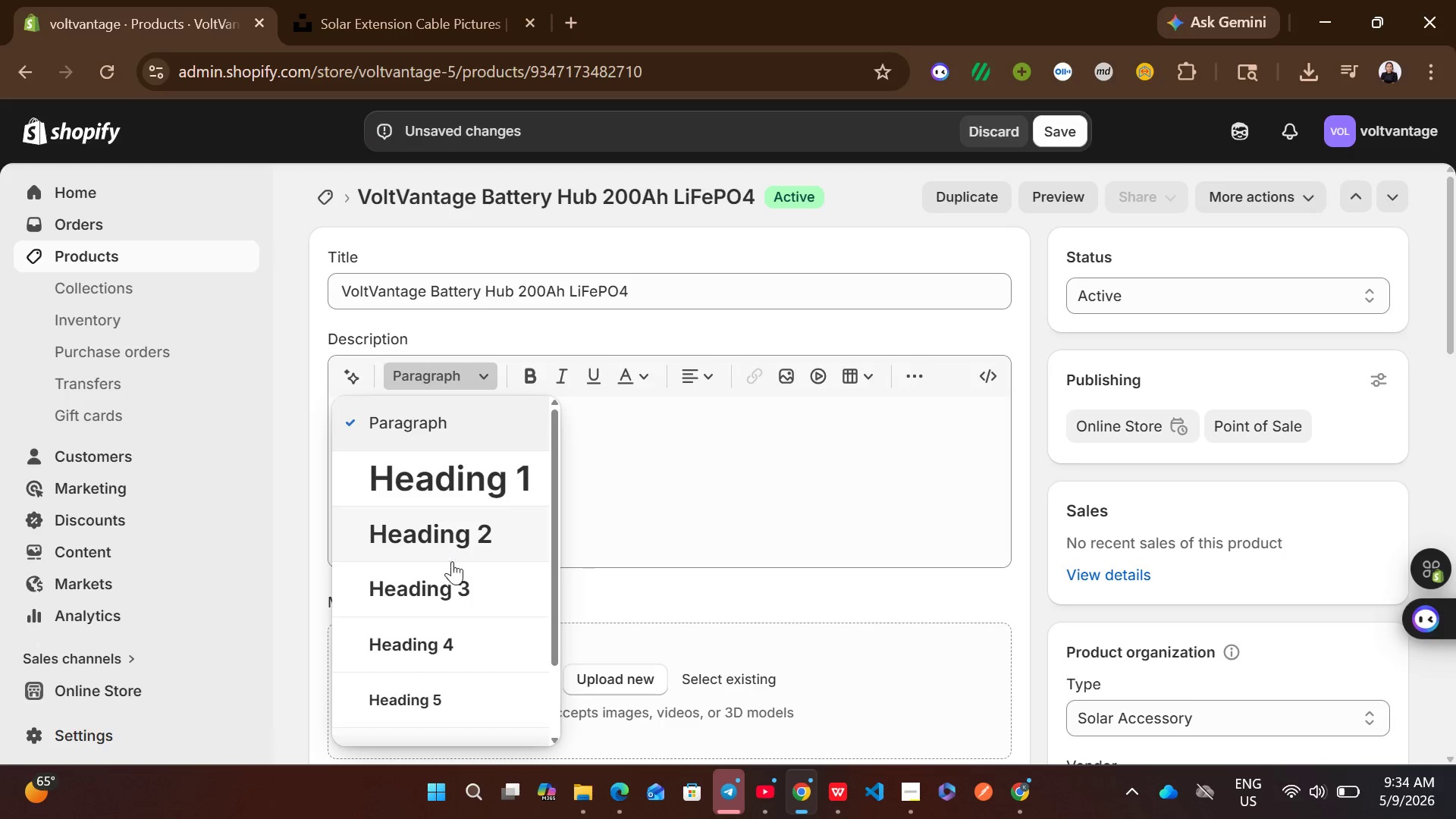 
left_click([454, 585])
 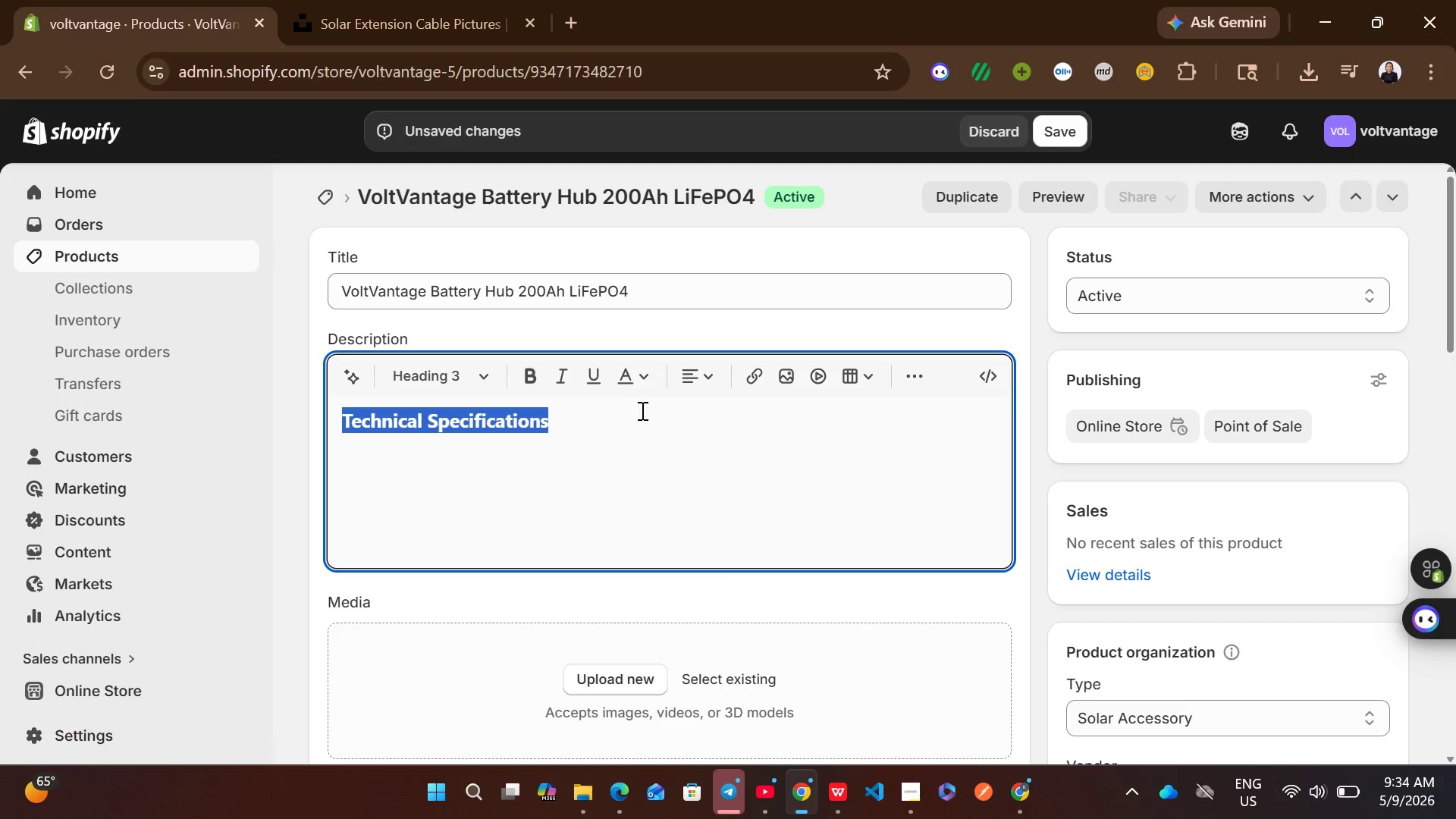 
left_click([644, 408])
 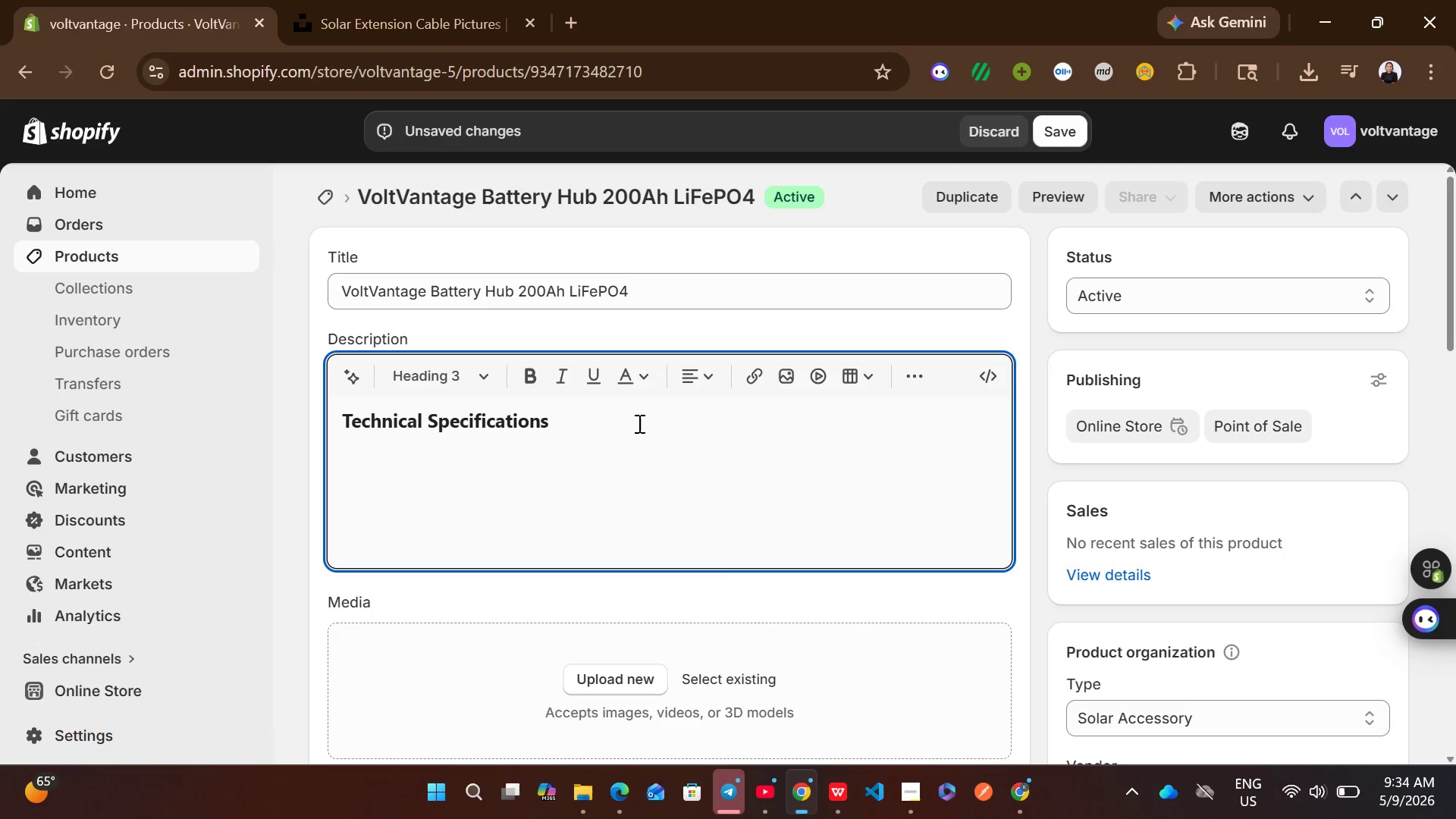 
key(Enter)
 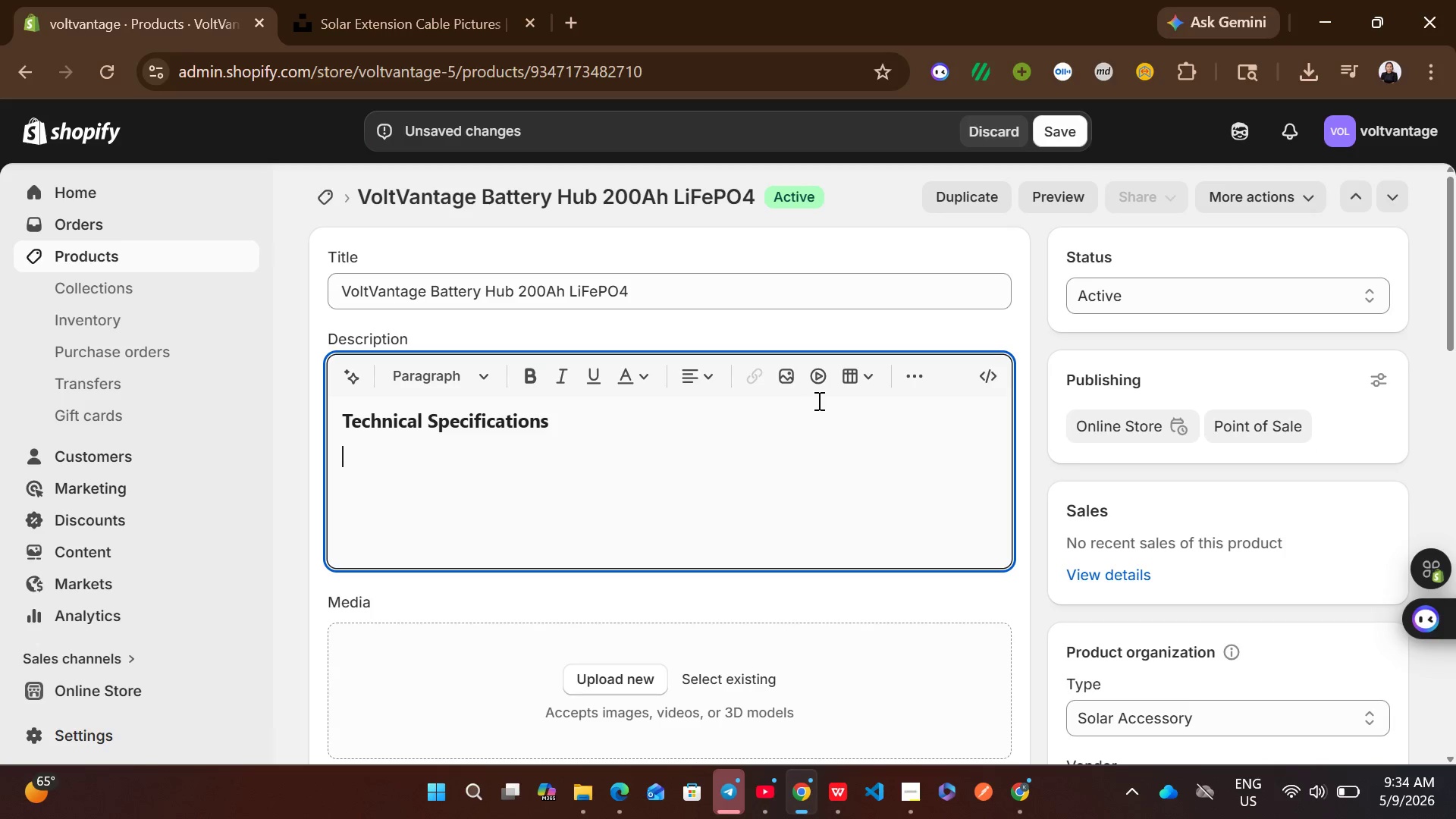 
left_click([916, 363])
 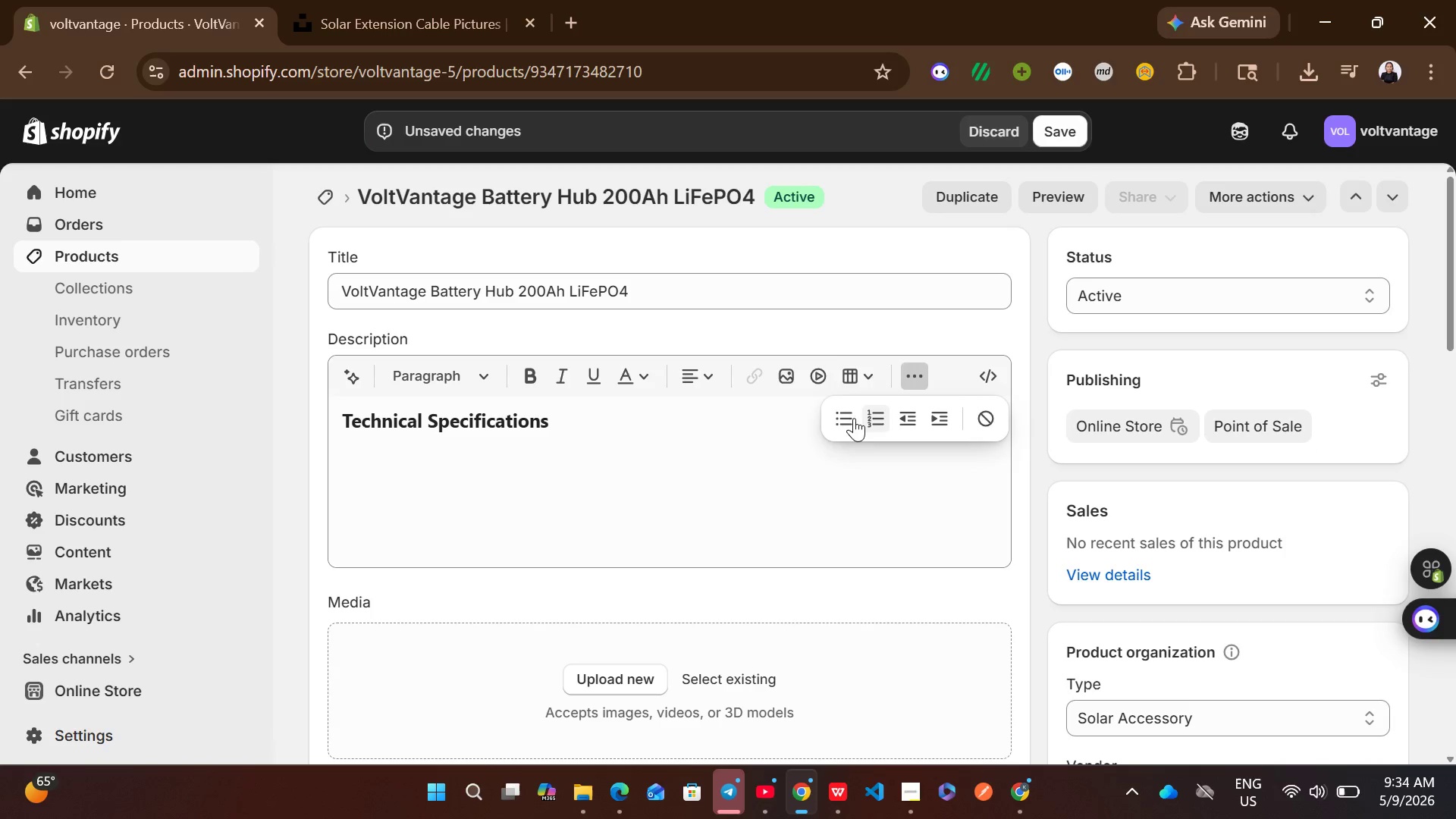 
left_click([843, 422])
 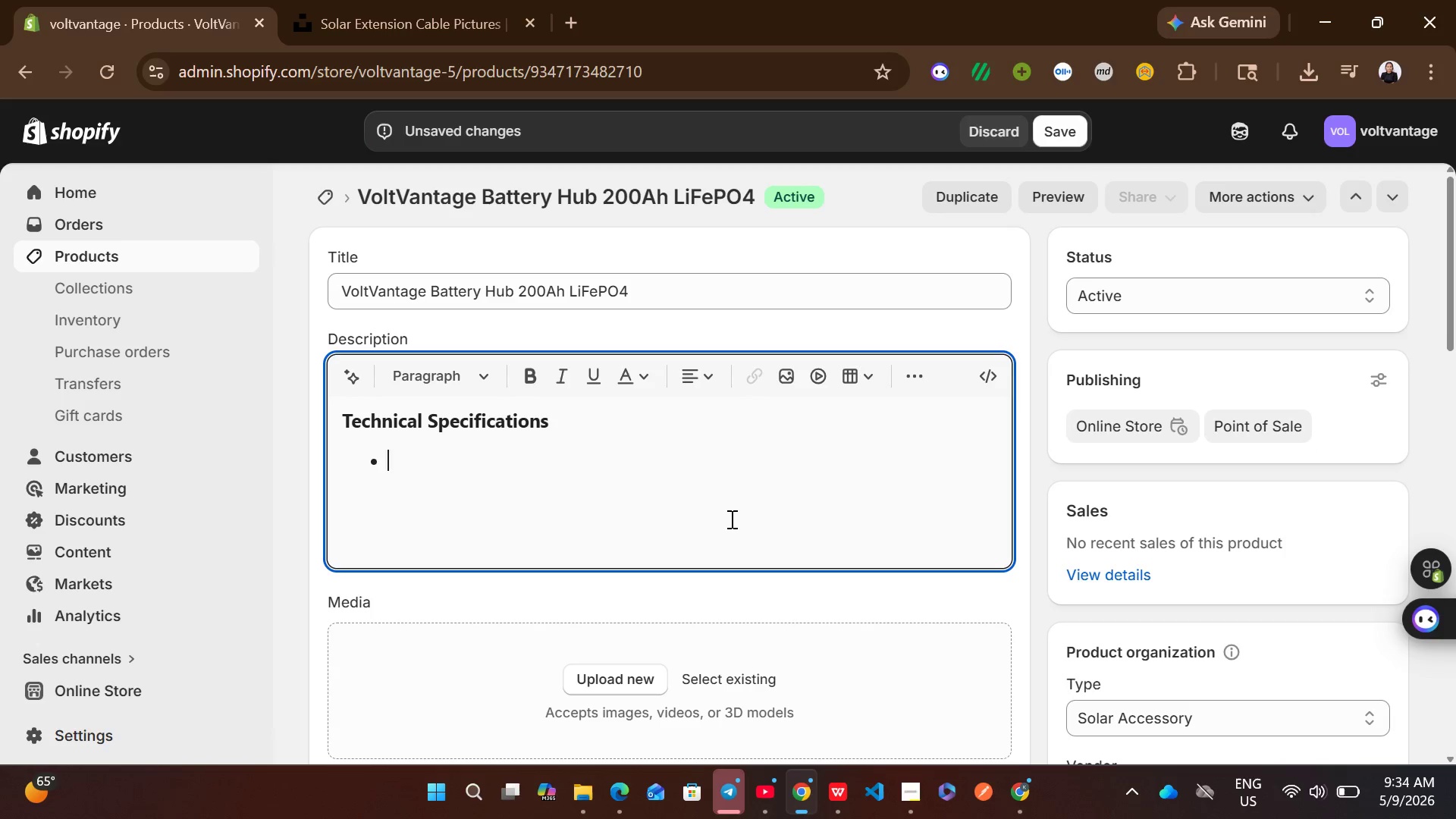 
type(Wattage: )
 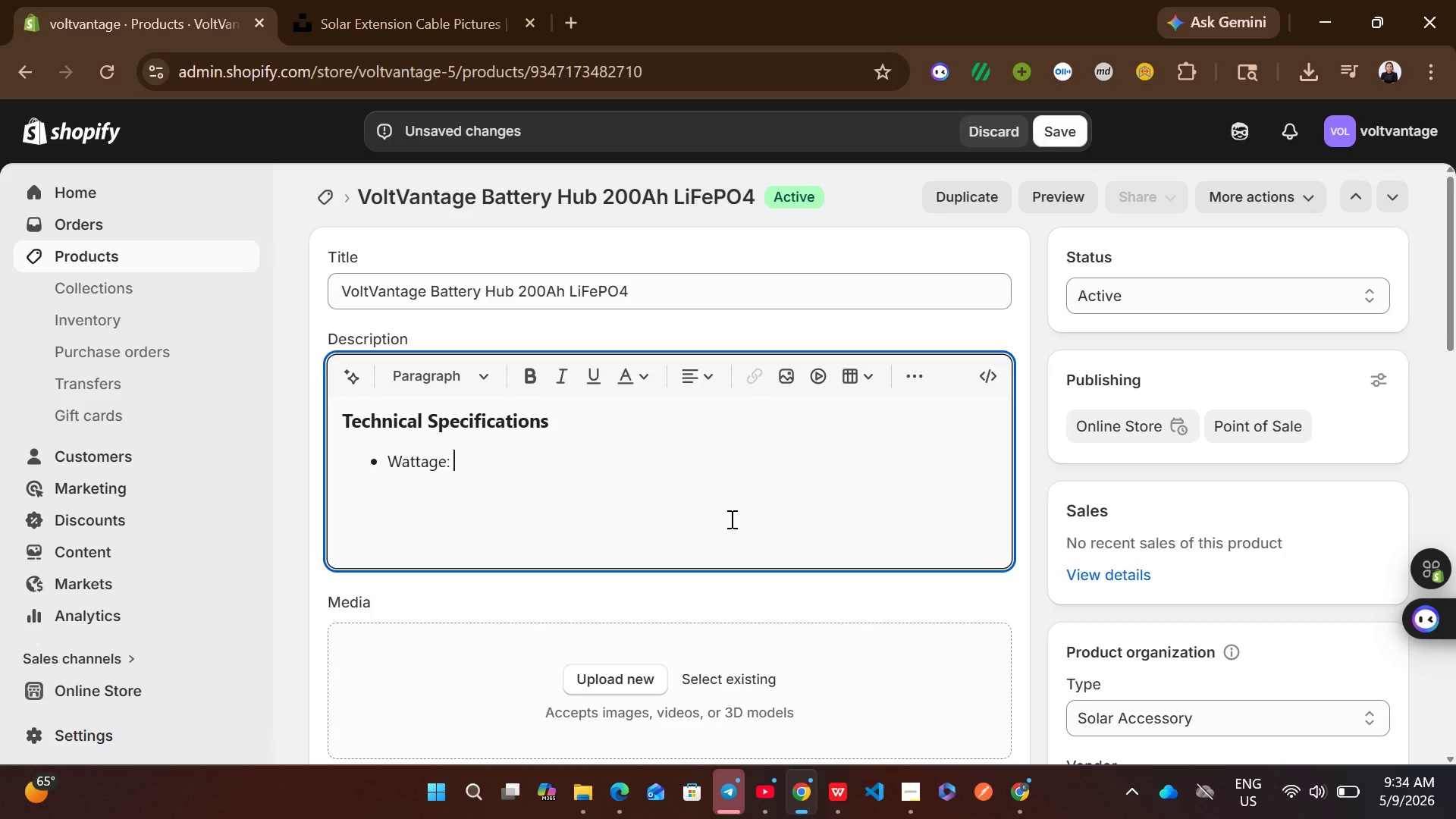 
type(941 )
 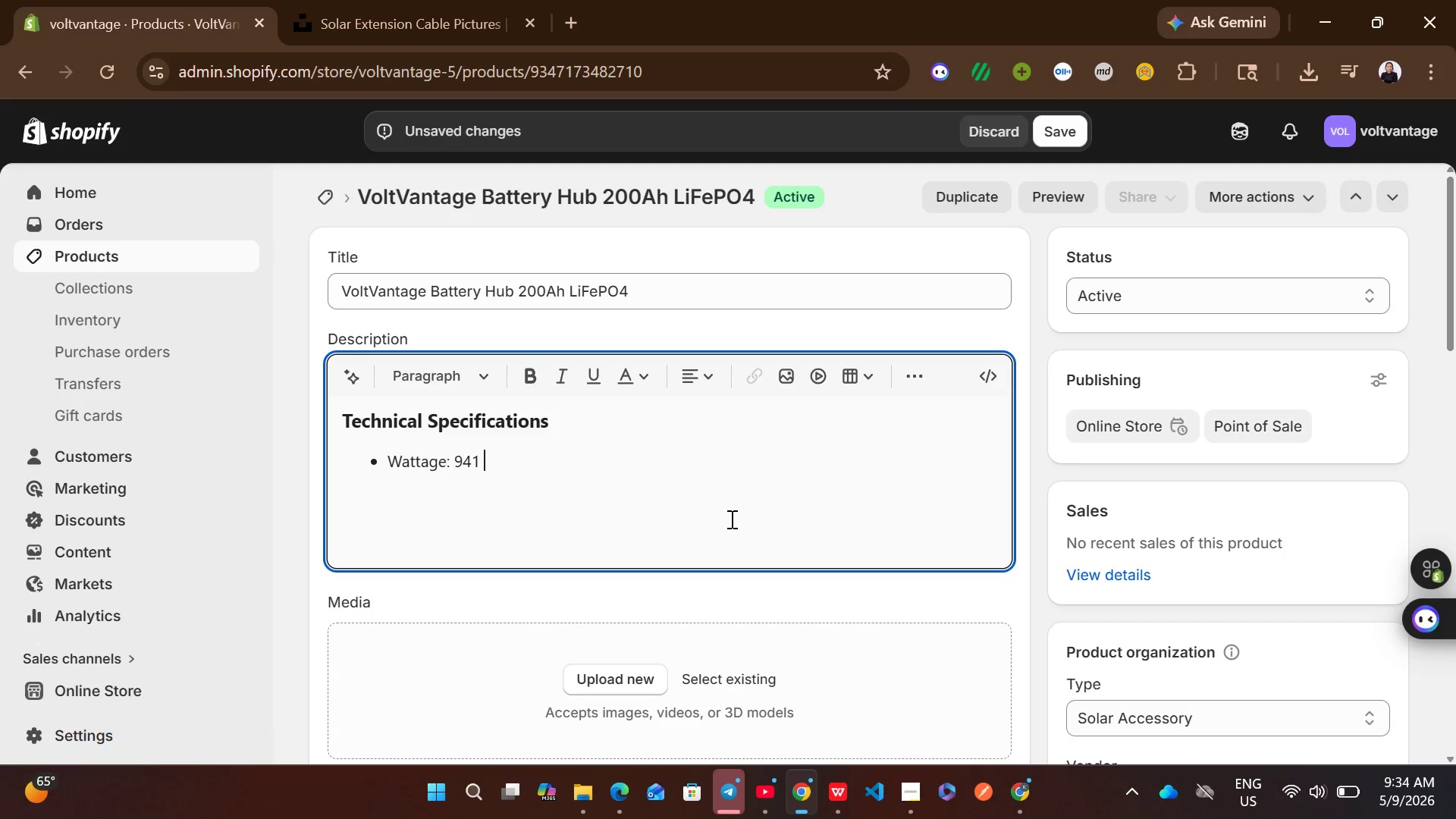 
wait(5.81)
 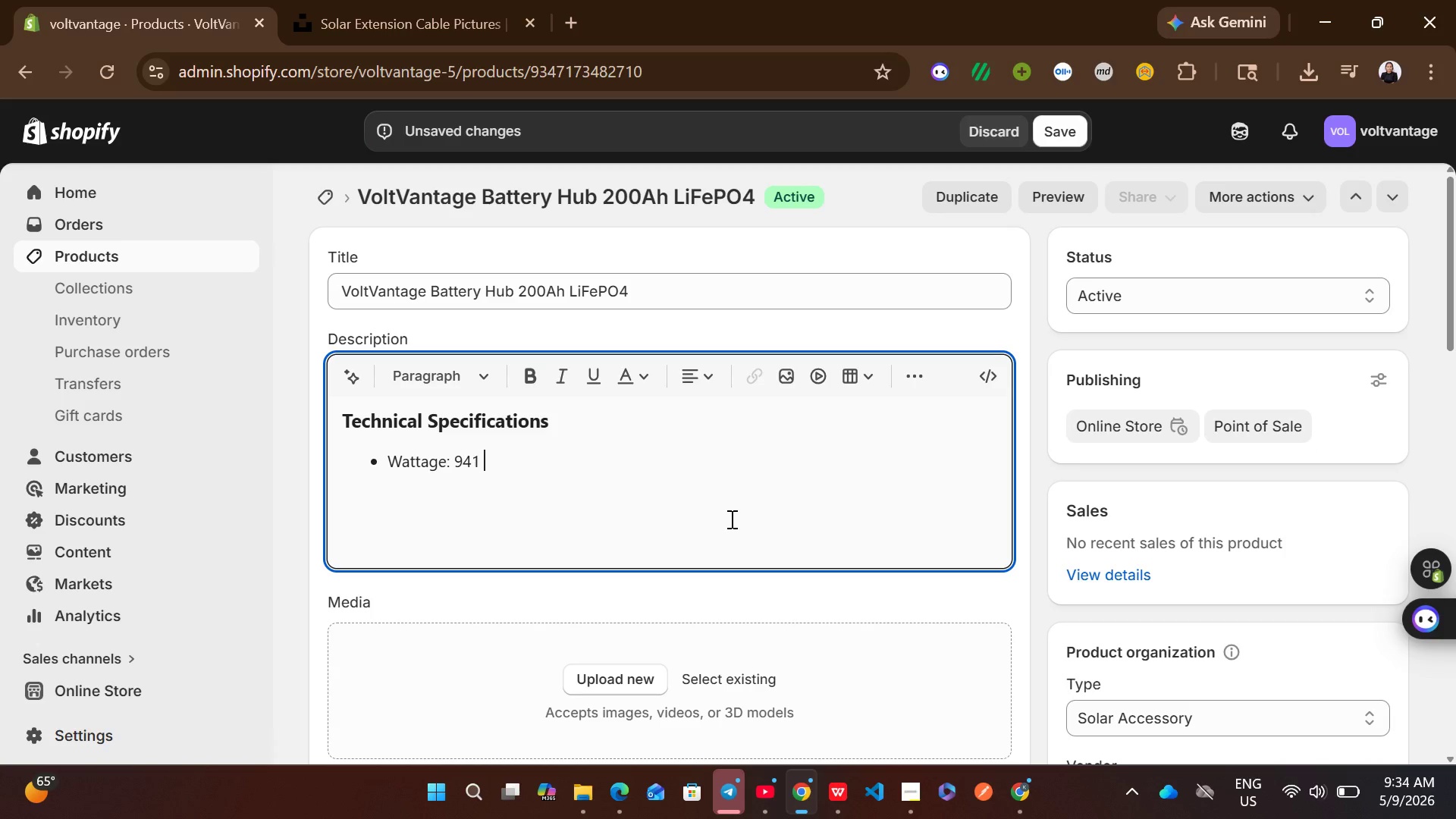 
key(Backspace)
 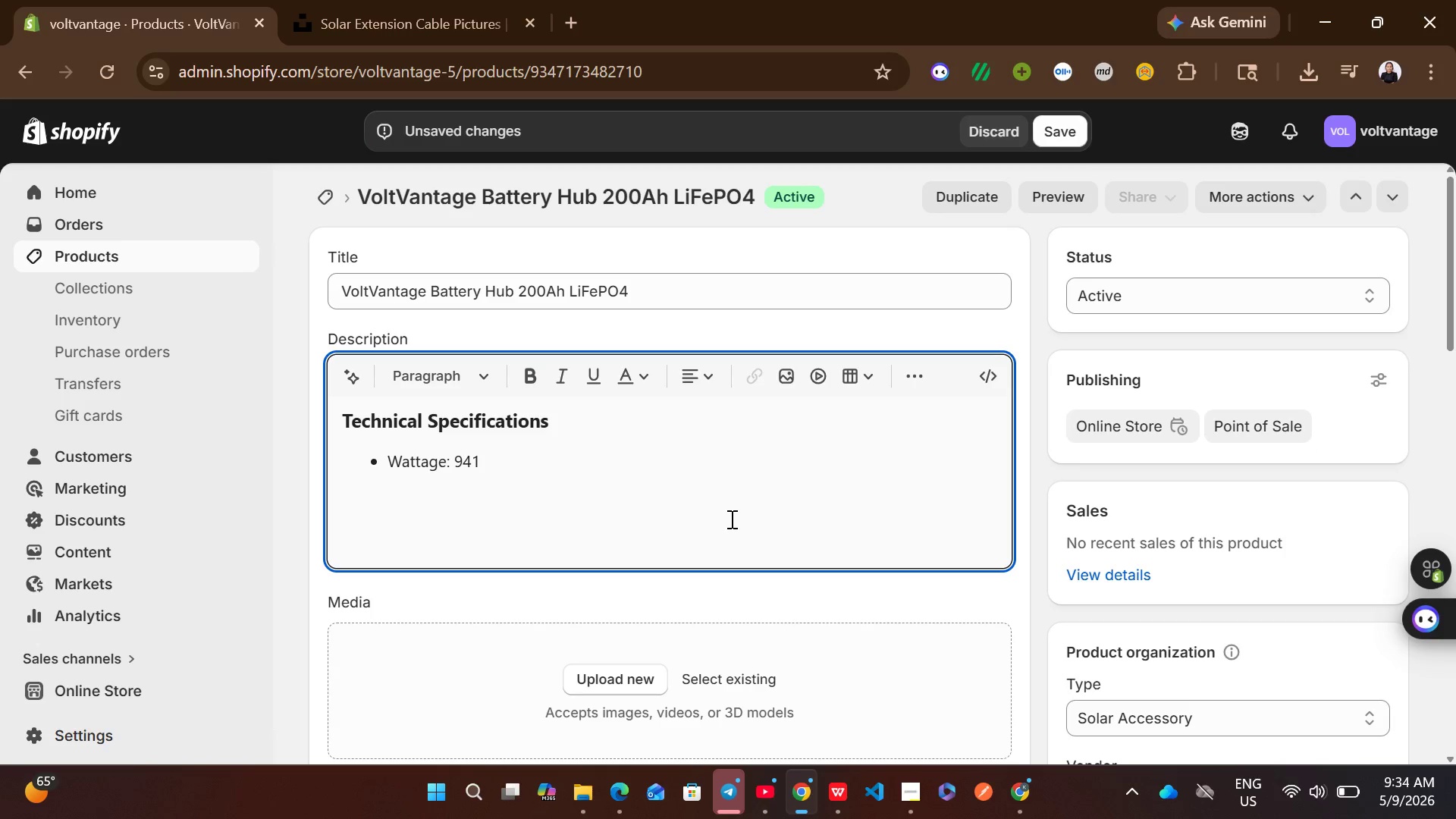 
key(Shift+W)
 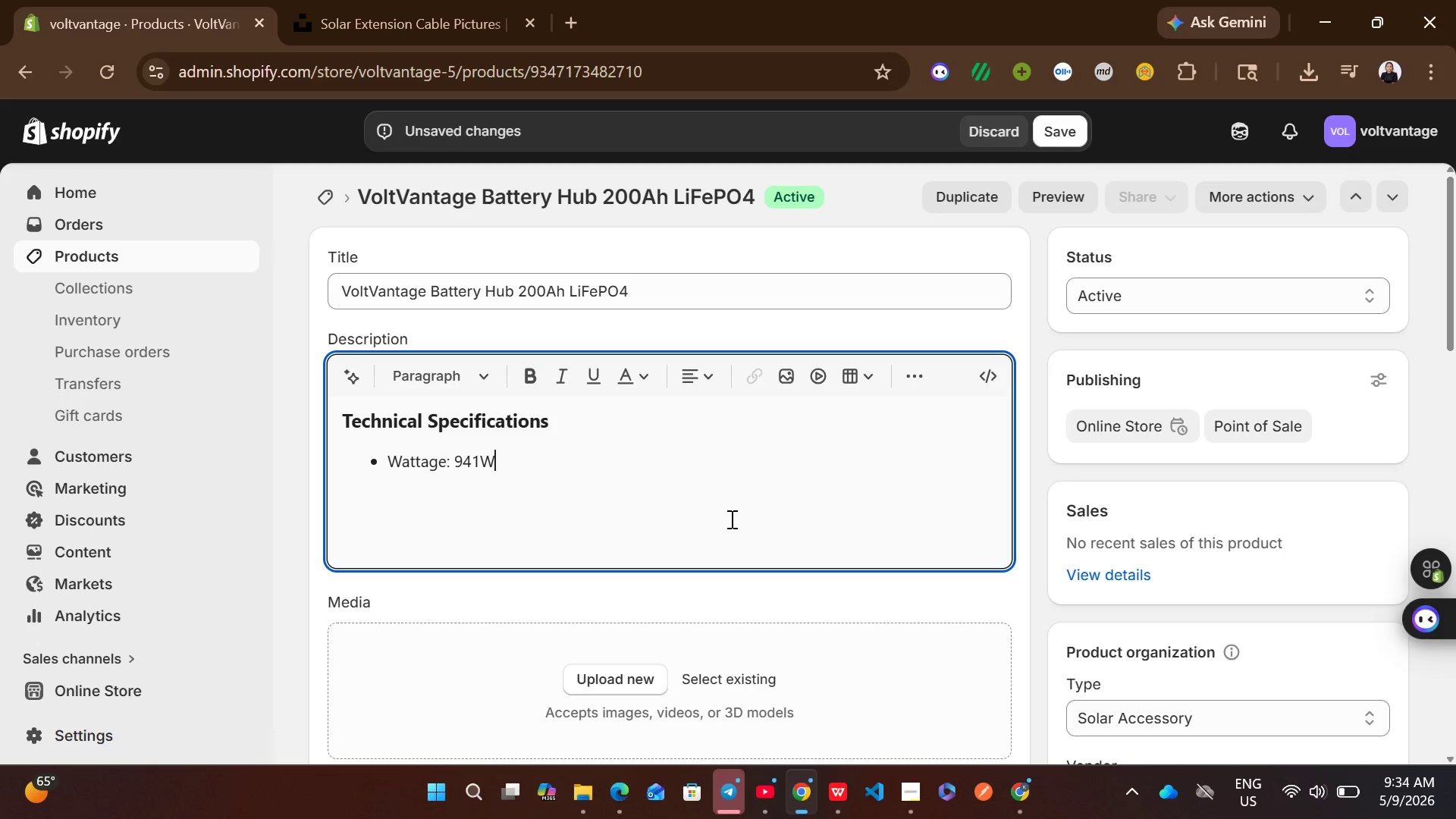 
key(Enter)
 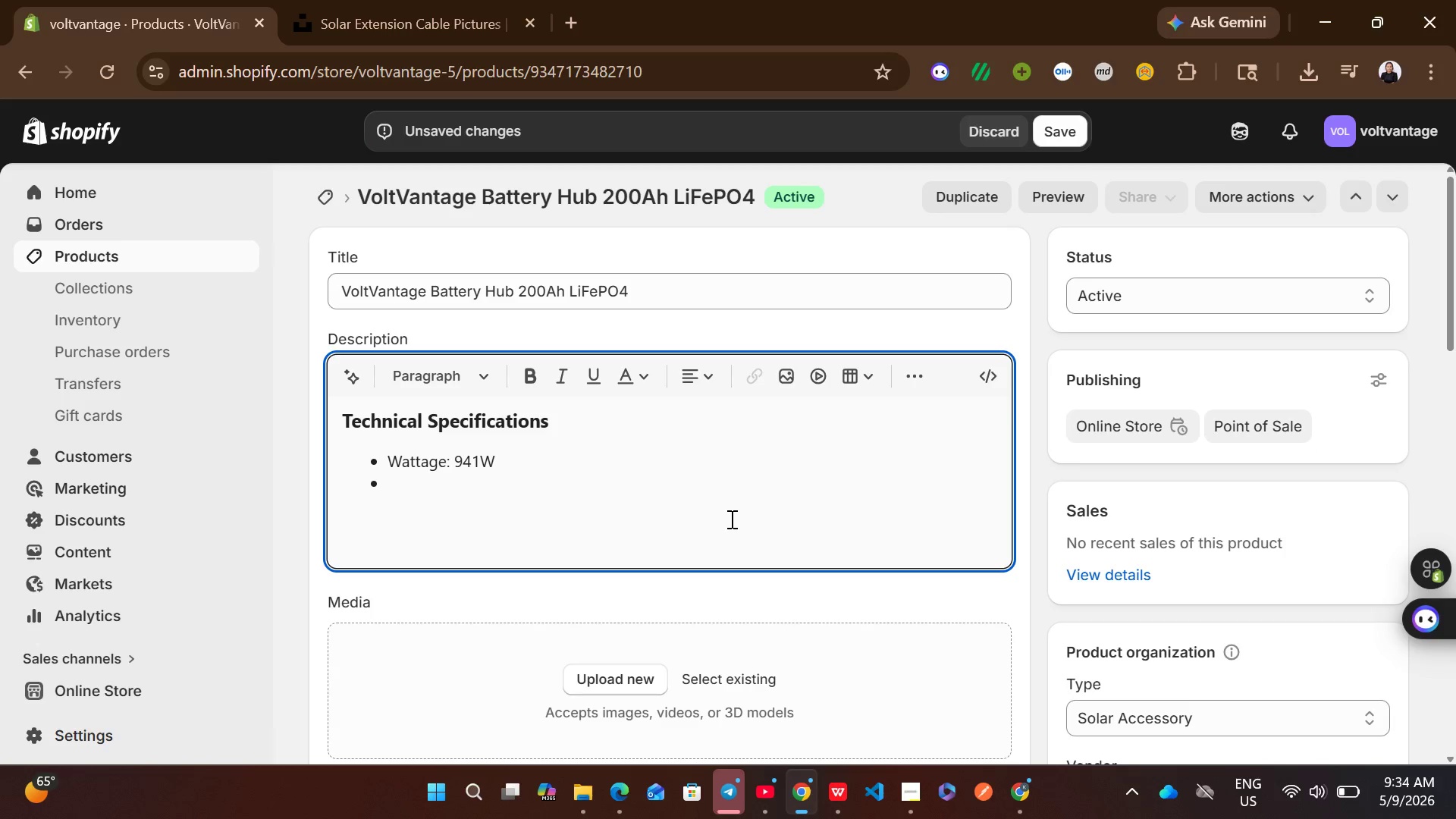 
type(Voltage: 220V)
 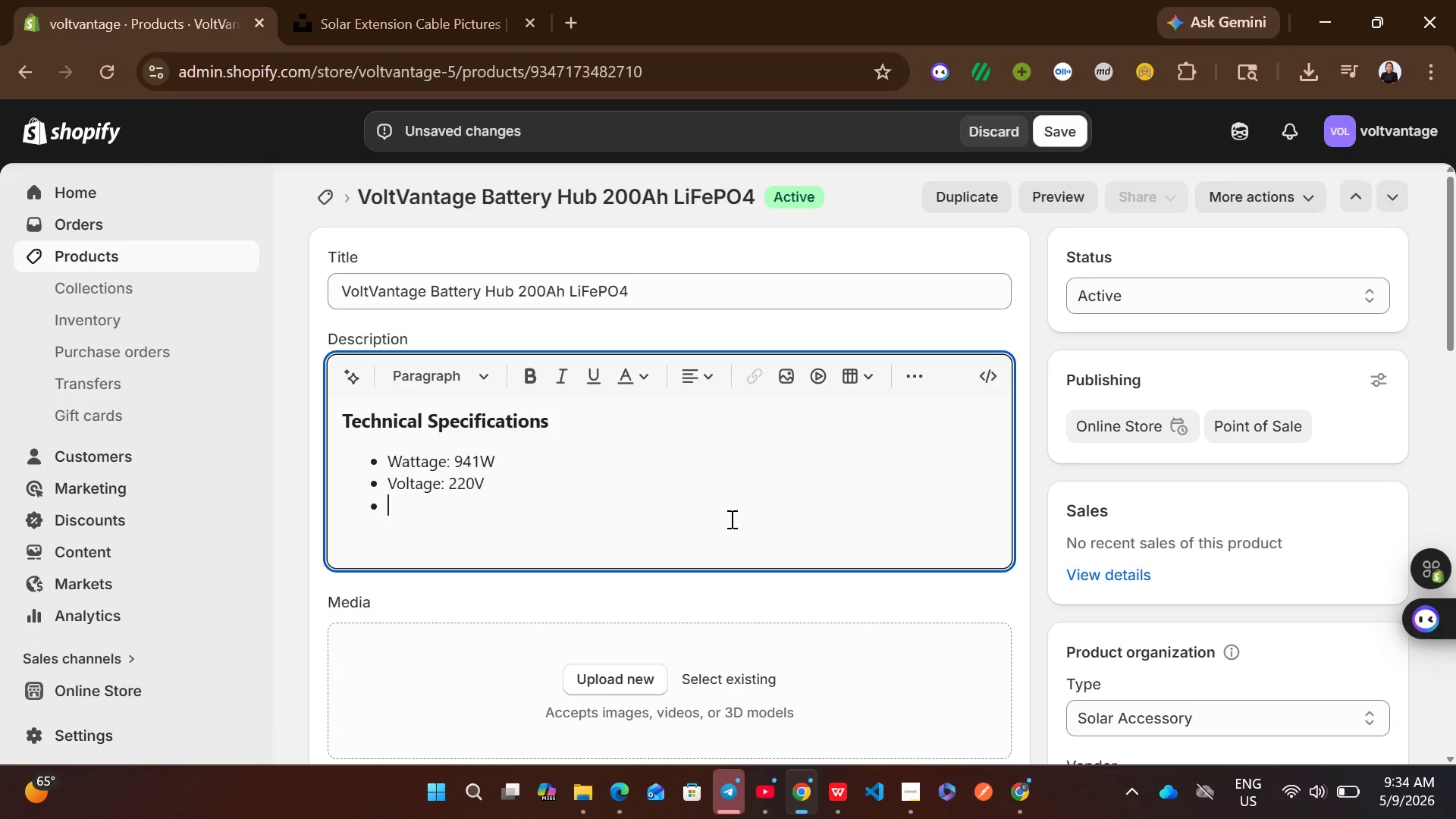 
 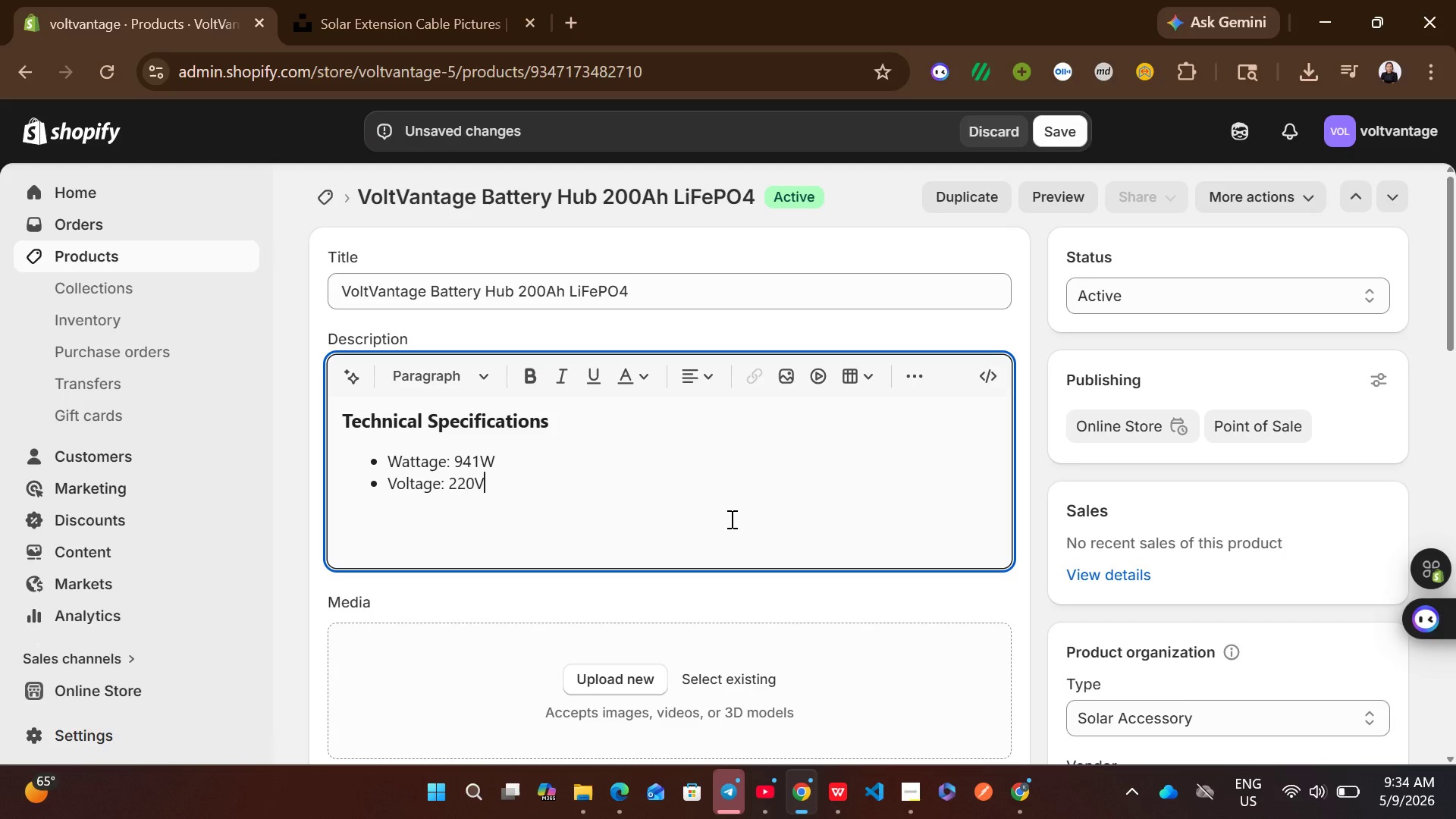 
key(Enter)
 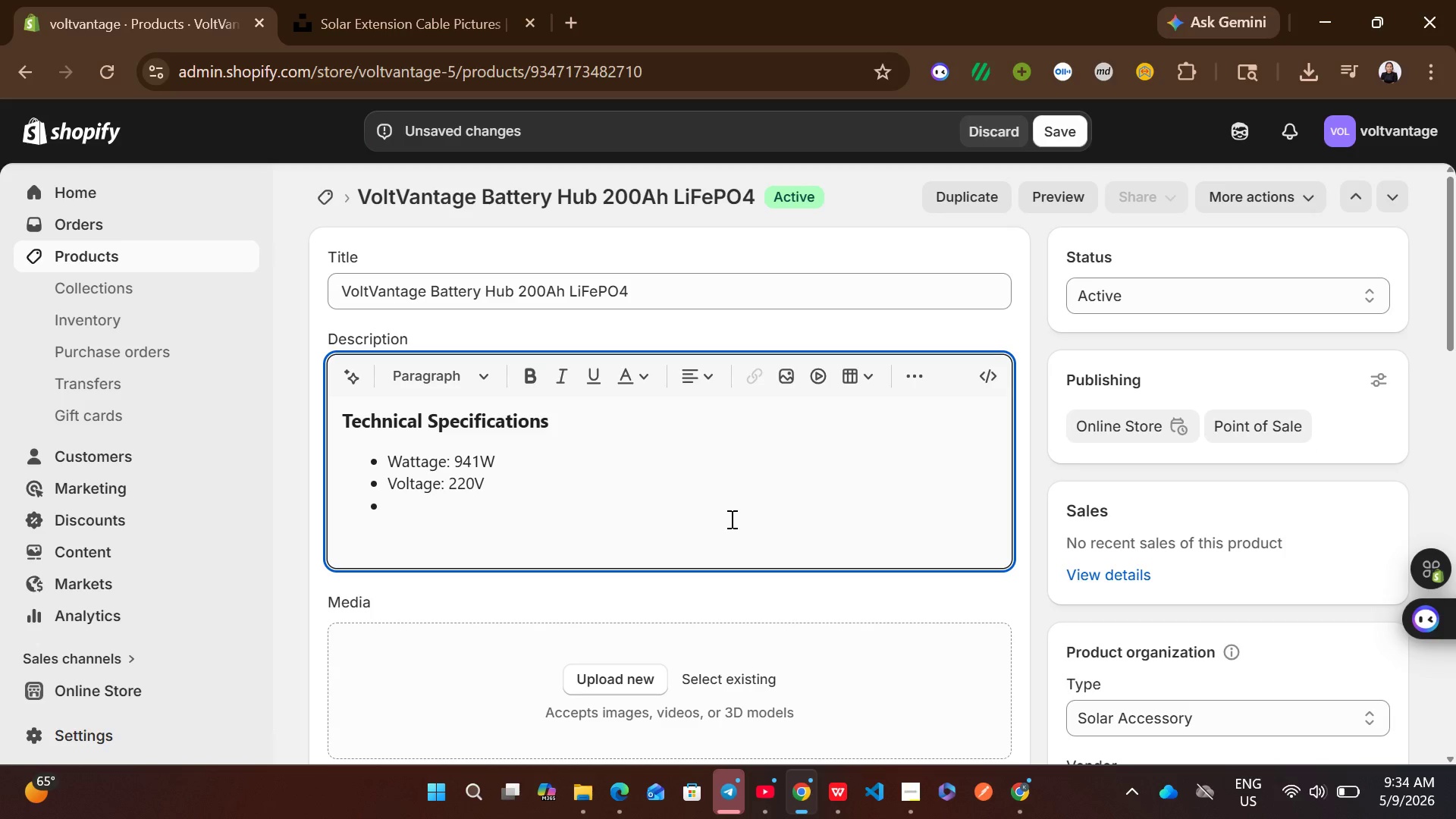 
type(Specs: 941W / 220V)
 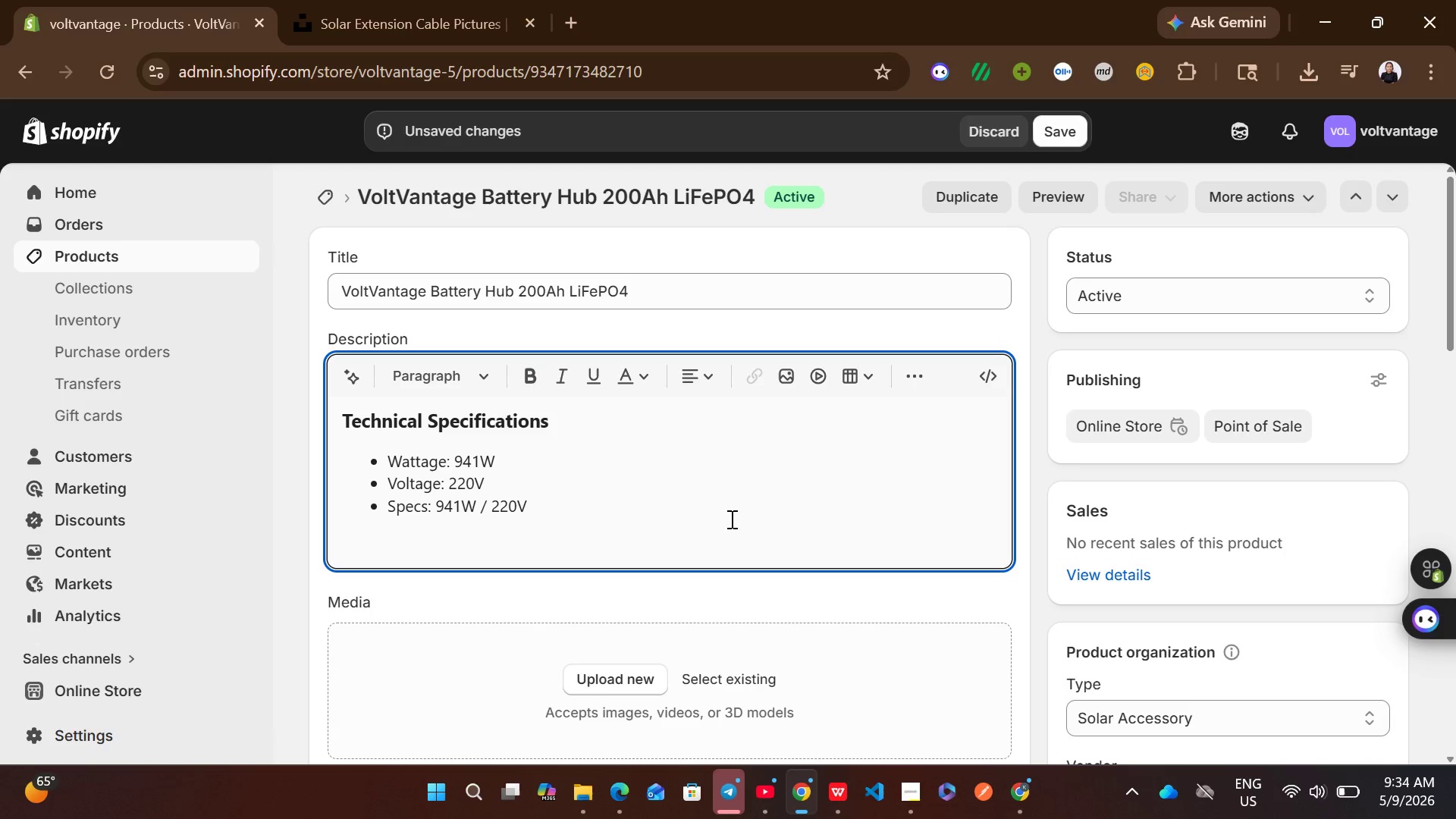 
key(Enter)
 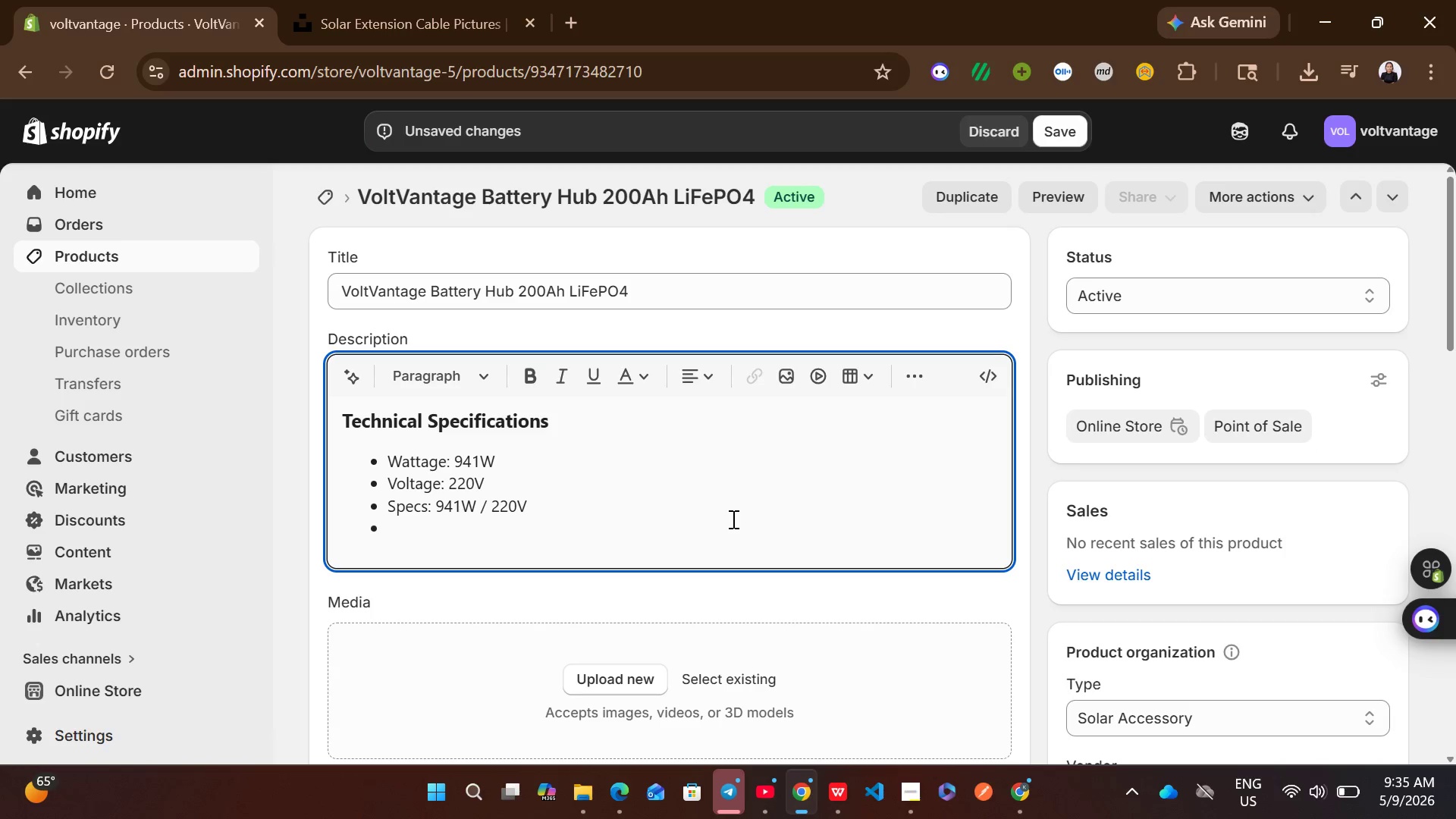 
type(Weather RAt)
key(Backspace)
key(Backspace)
type(ating: IP68)
 